 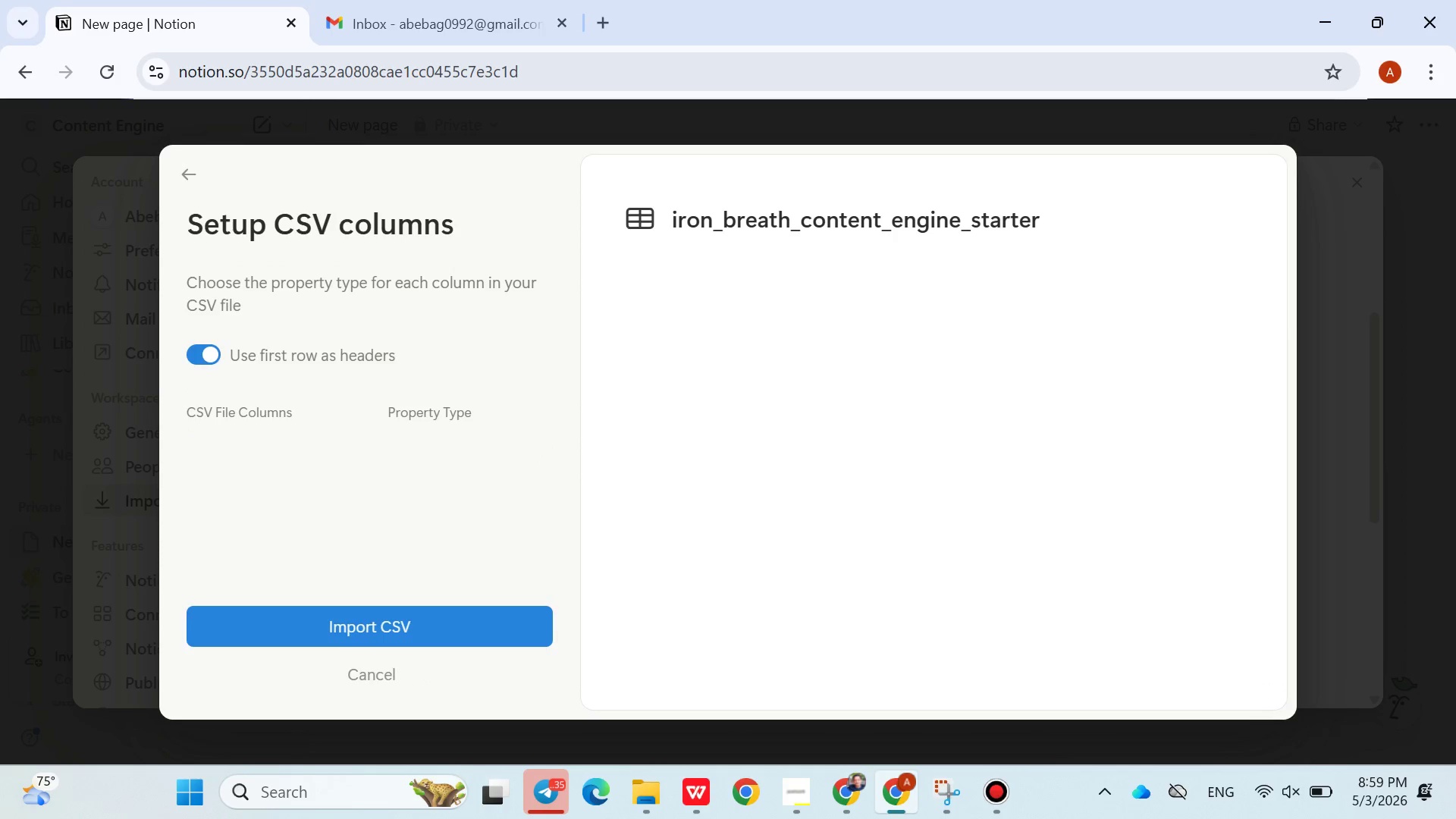 
left_click([439, 618])
 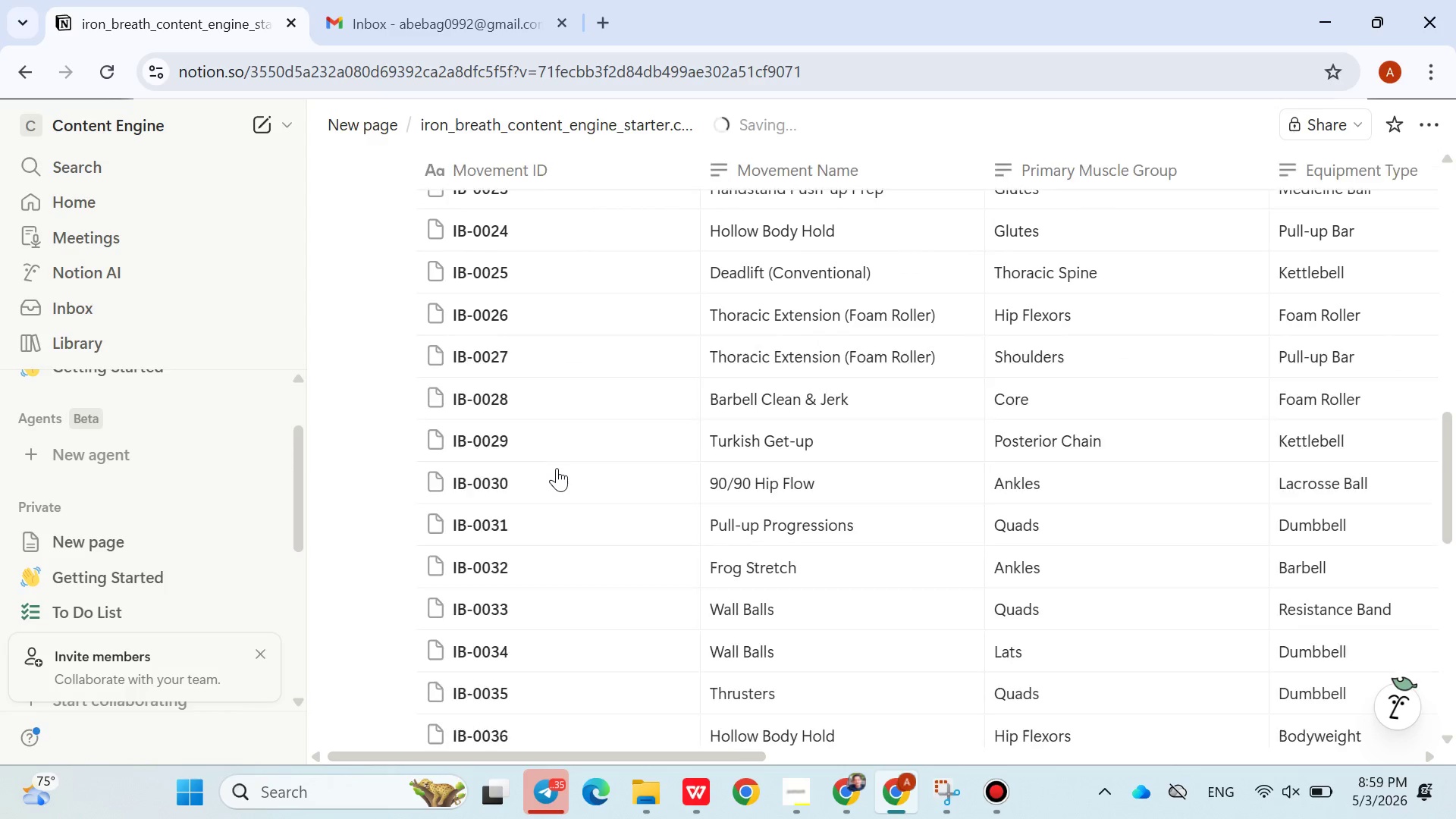 
wait(14.28)
 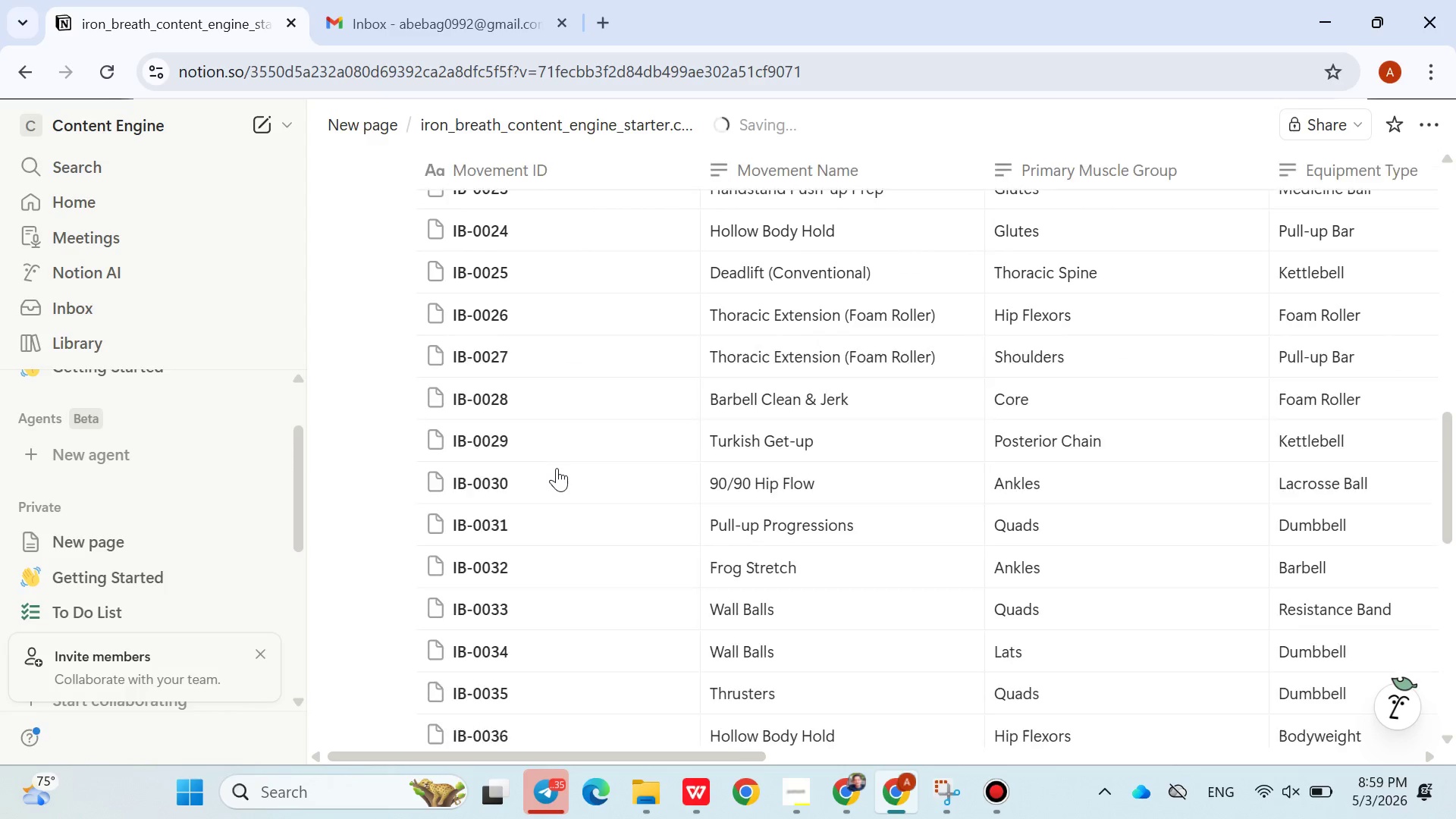 
left_click([265, 655])
 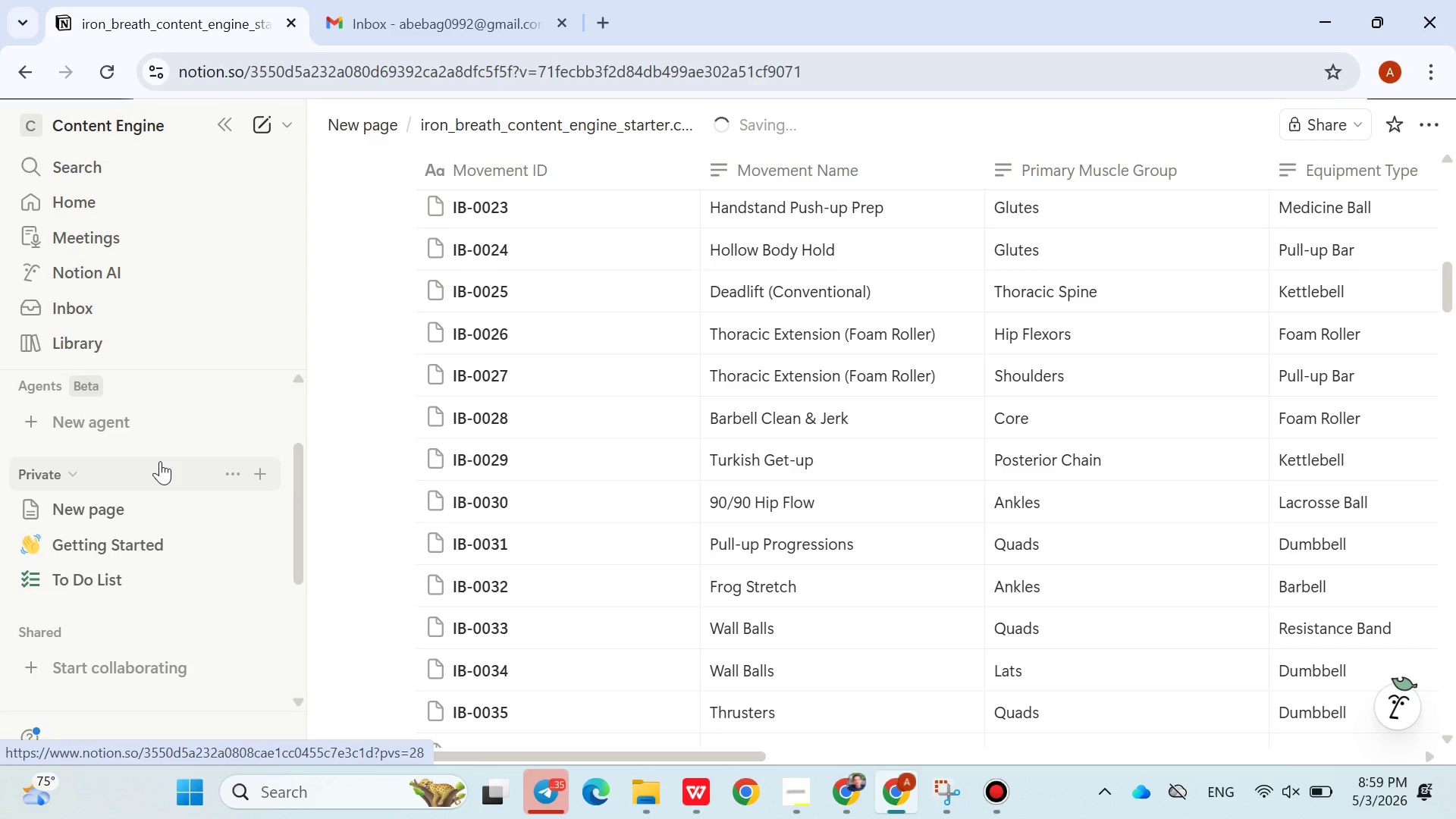 
wait(5.89)
 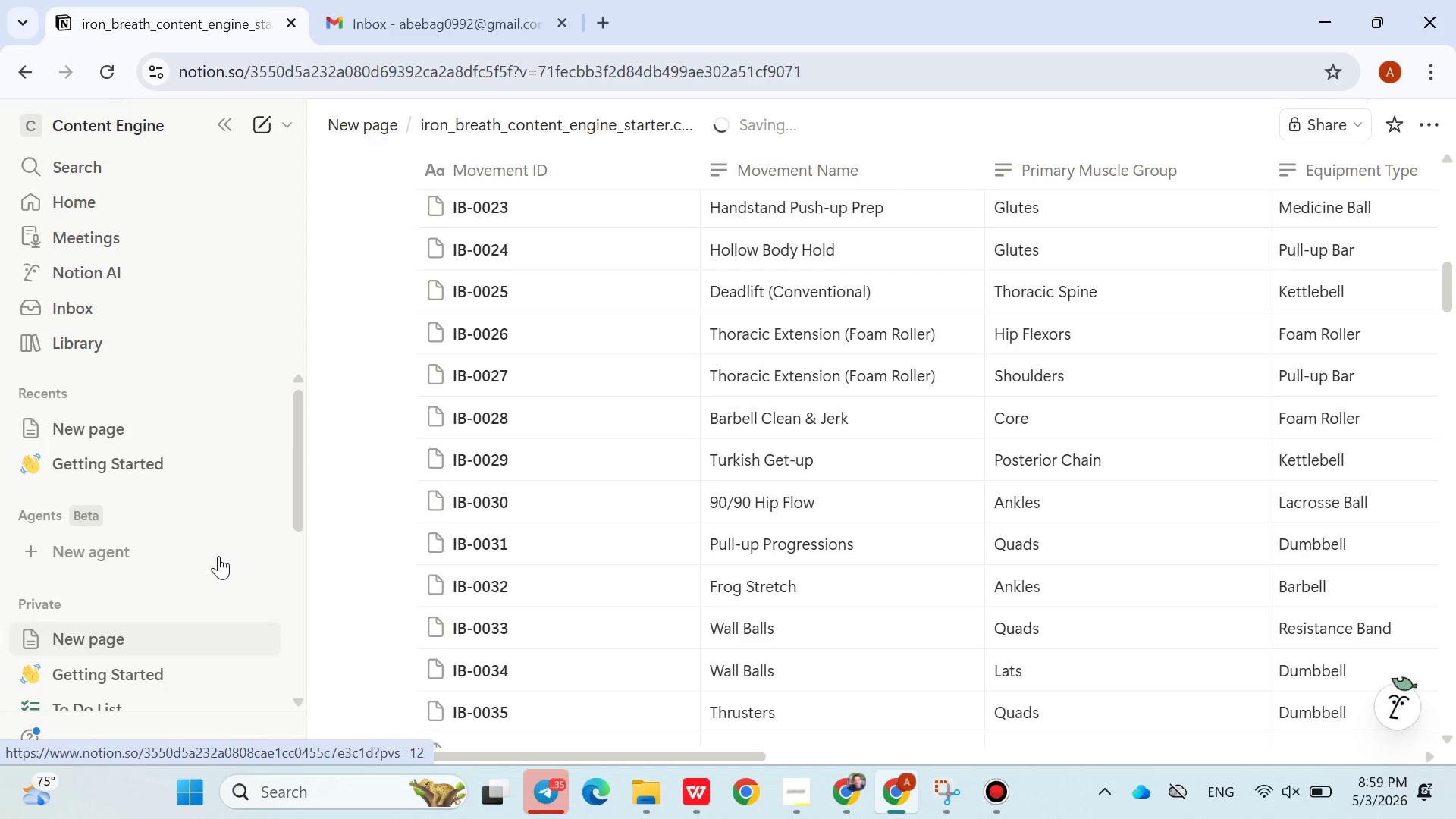 
double_click([153, 466])
 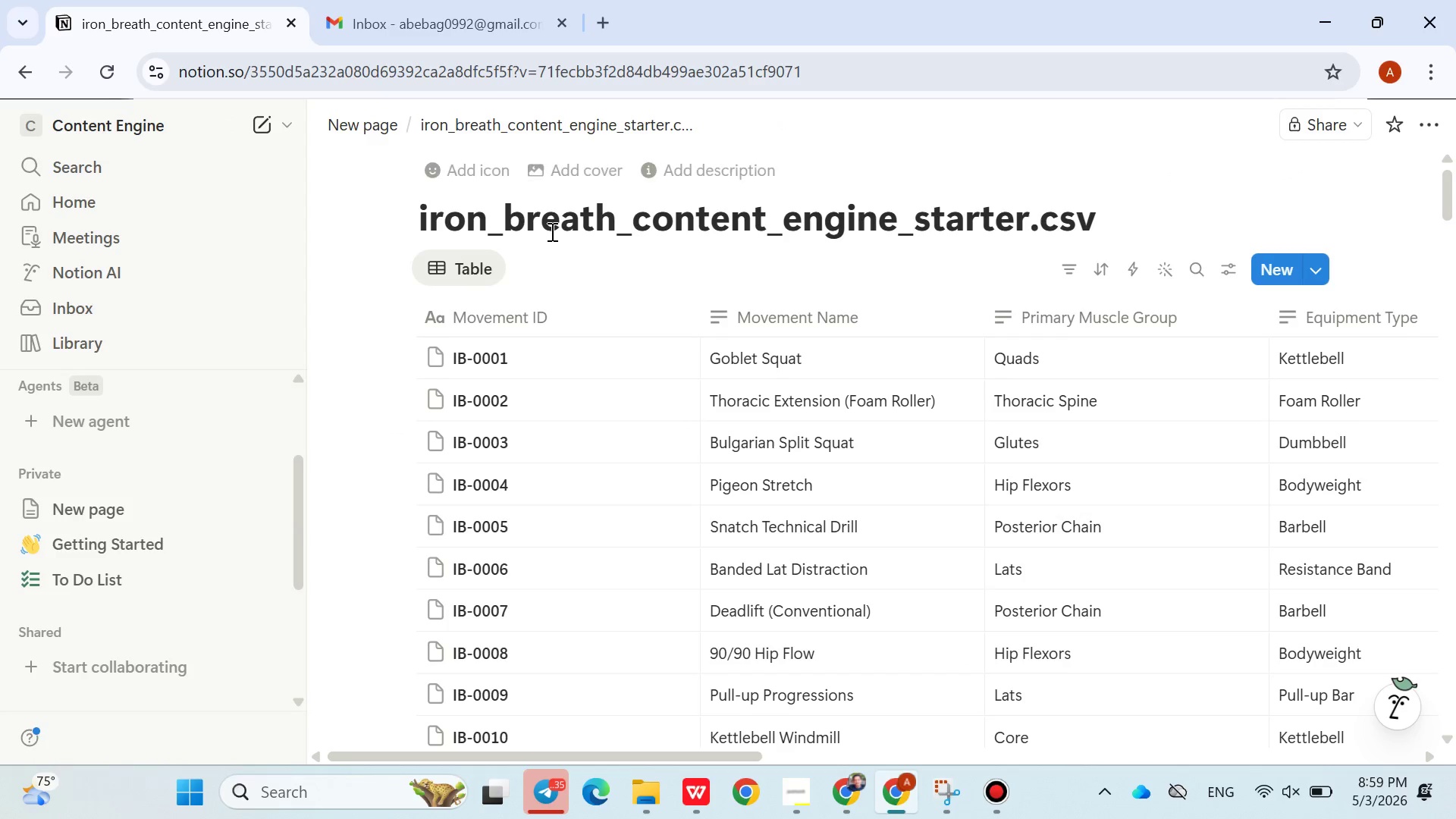 
double_click([560, 228])
 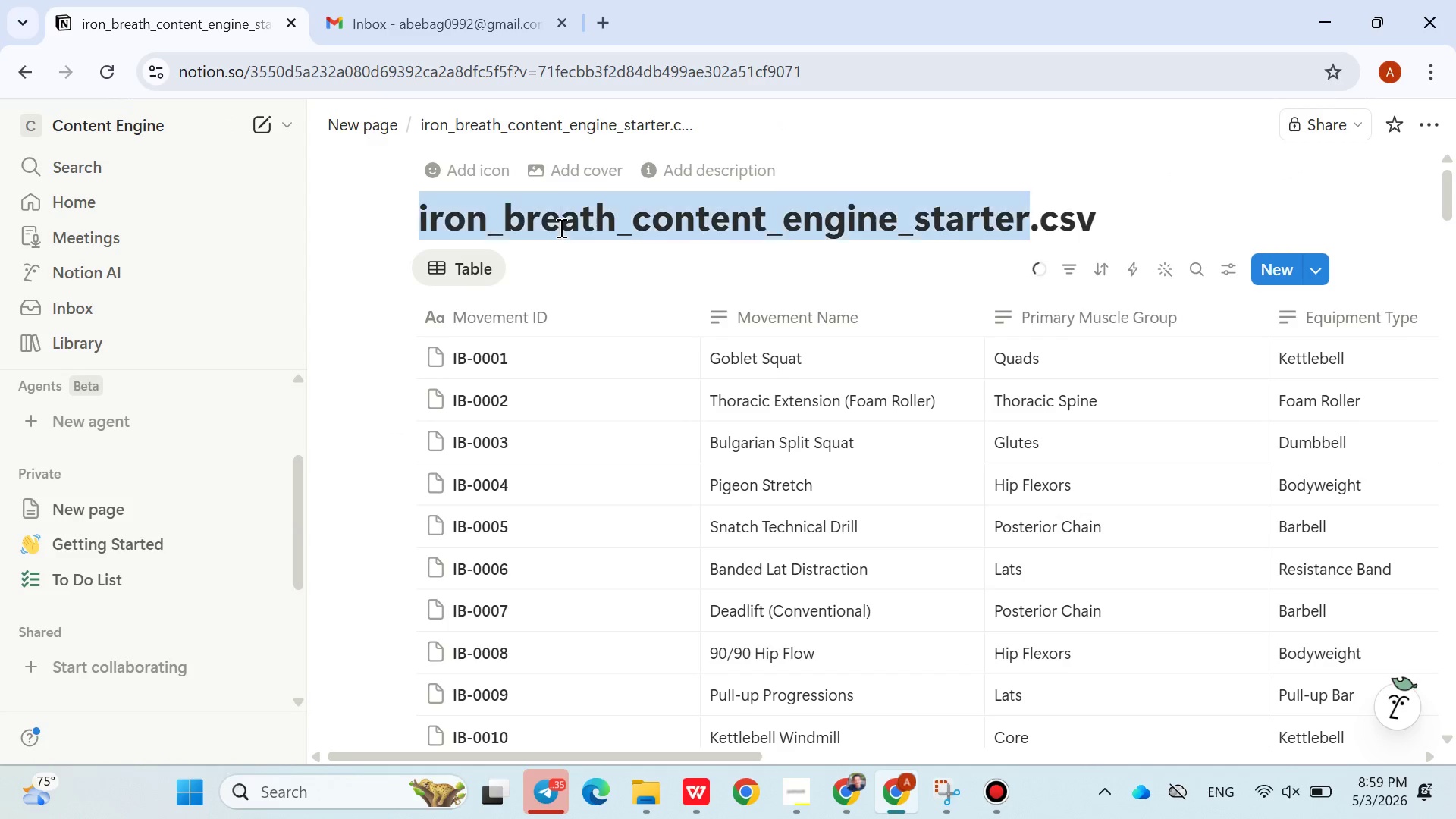 
triple_click([560, 228])
 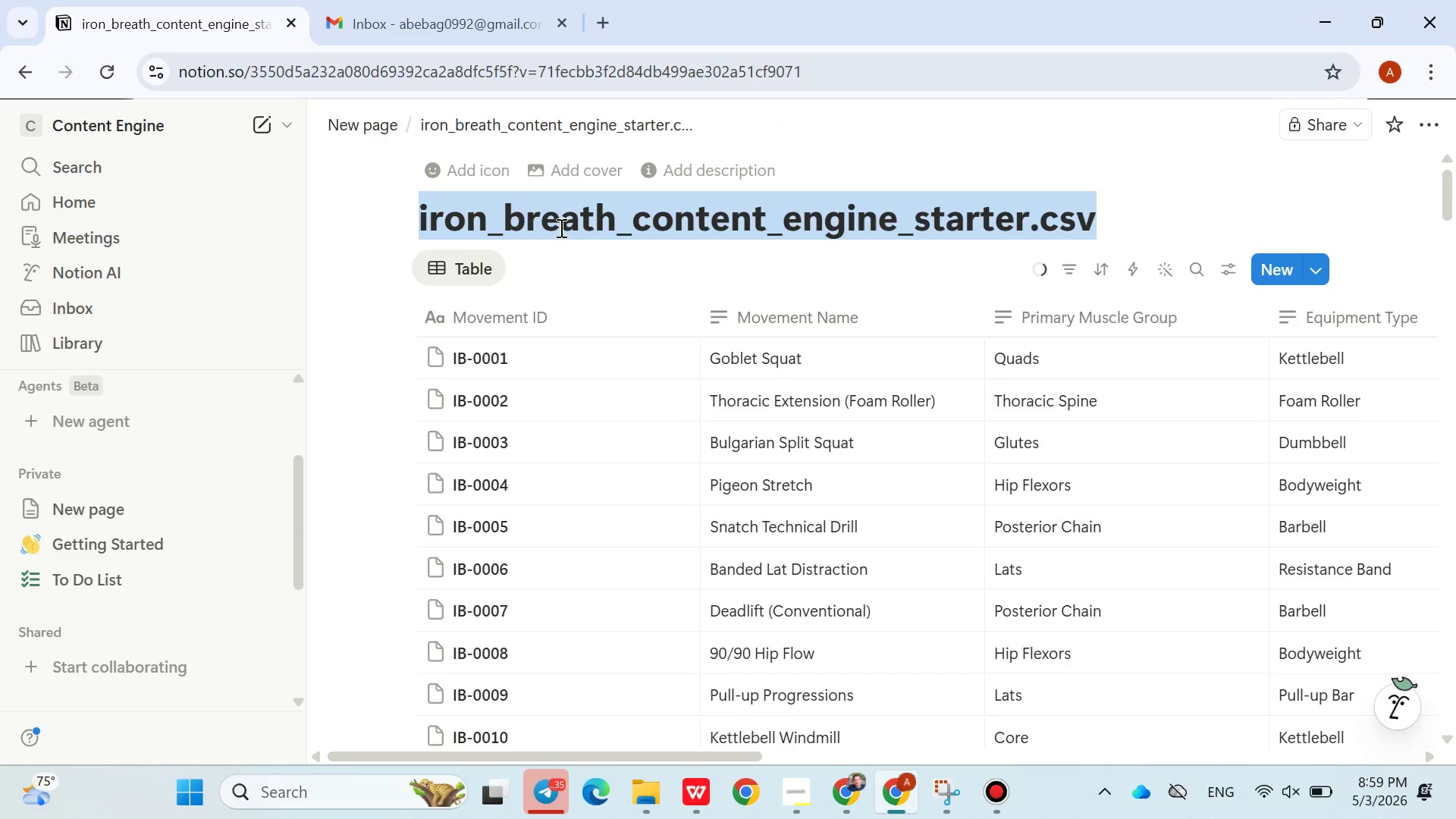 
key(Backspace)
 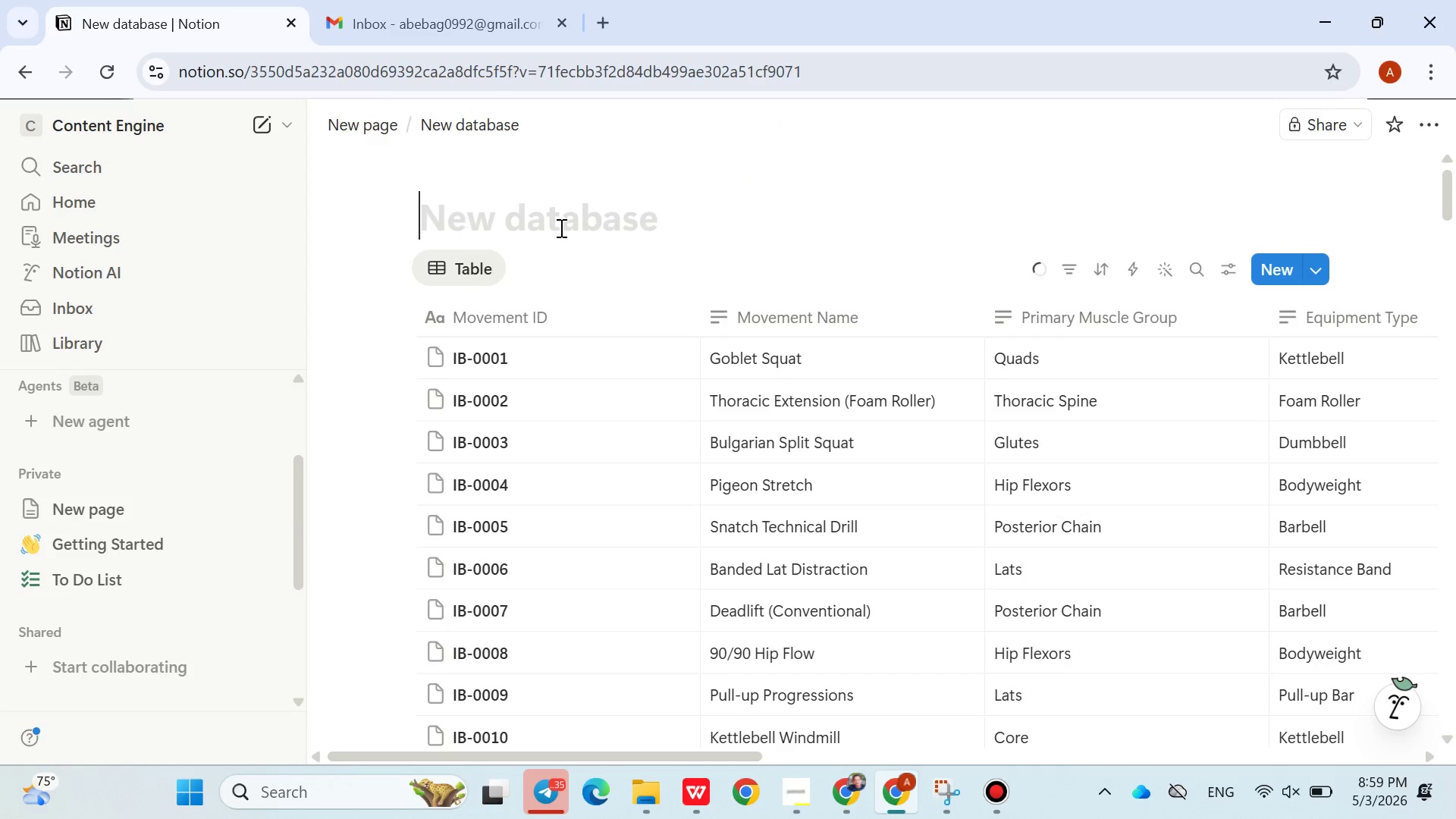 
key(Meta+V)
 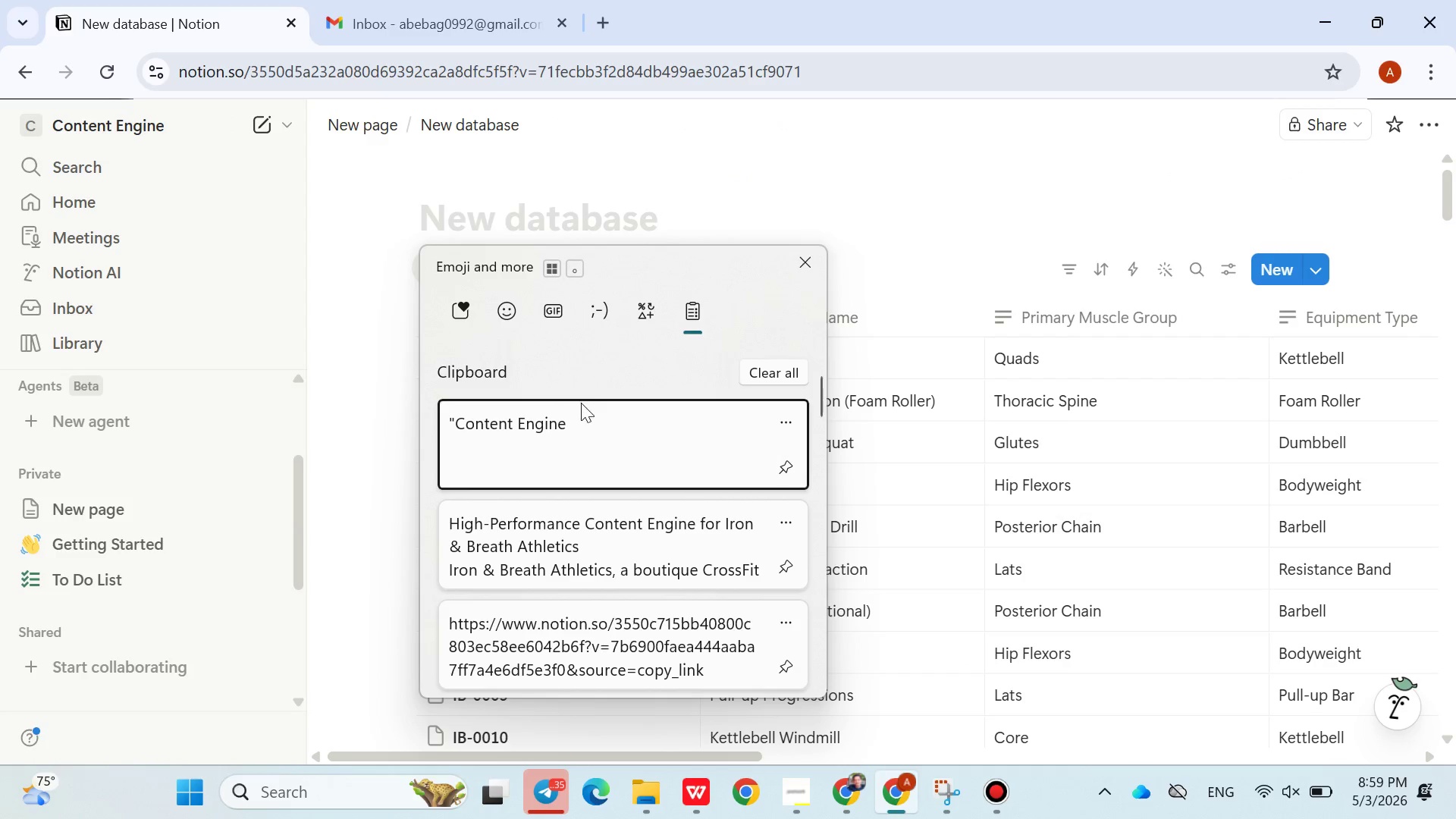 
left_click([582, 418])
 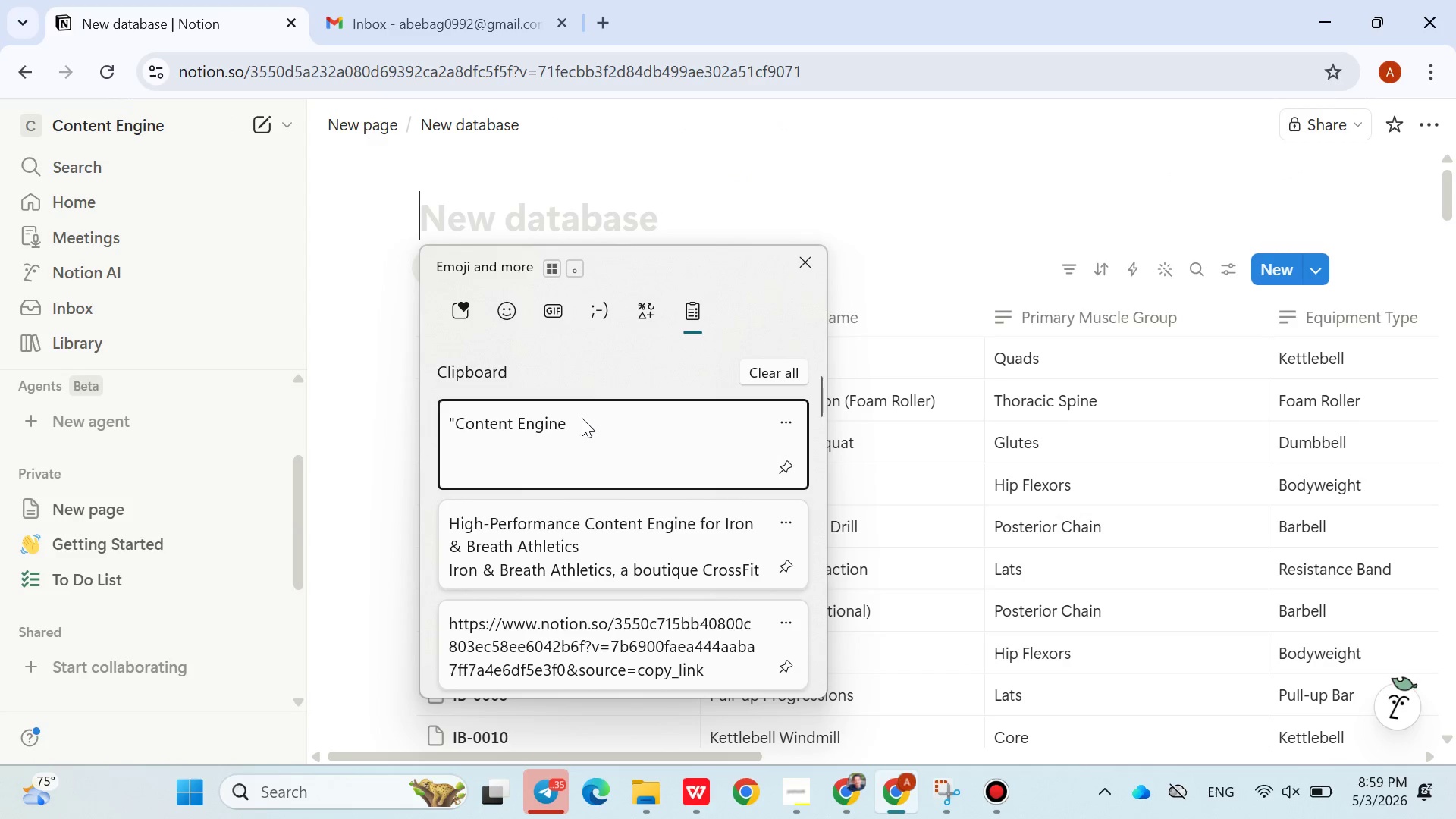 
key(Control+ControlLeft)
 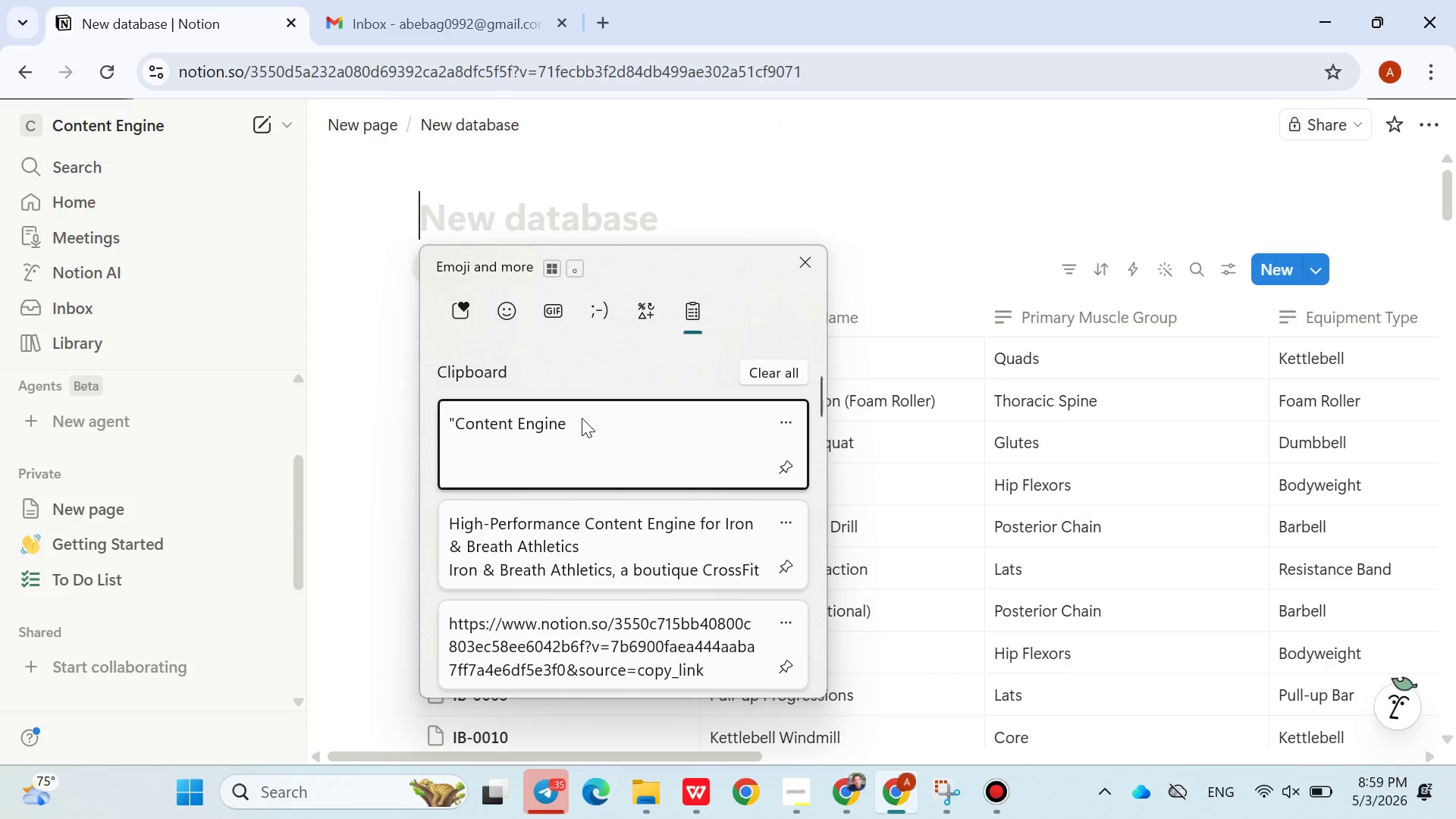 
key(Control+V)
 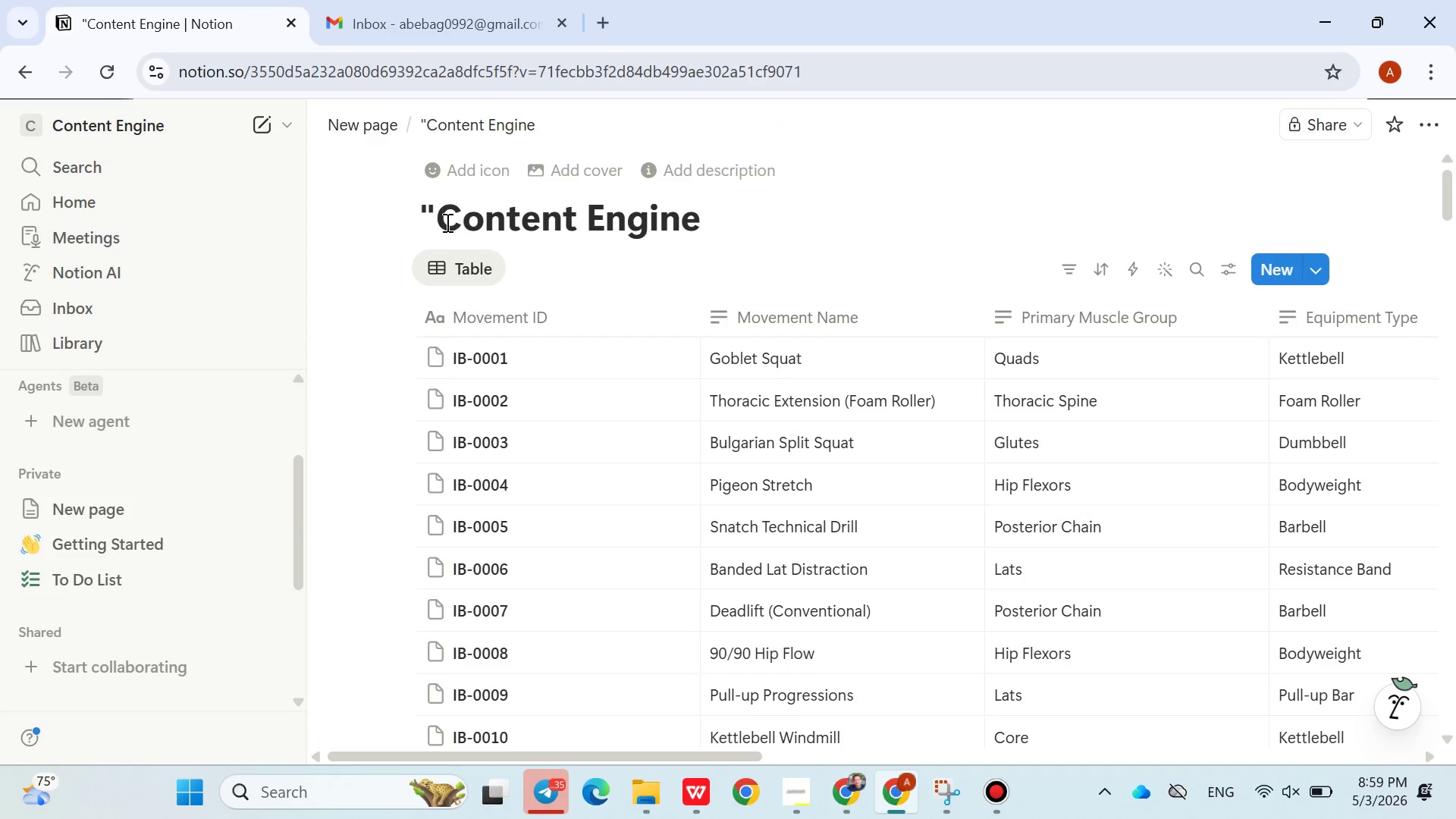 
left_click([440, 216])
 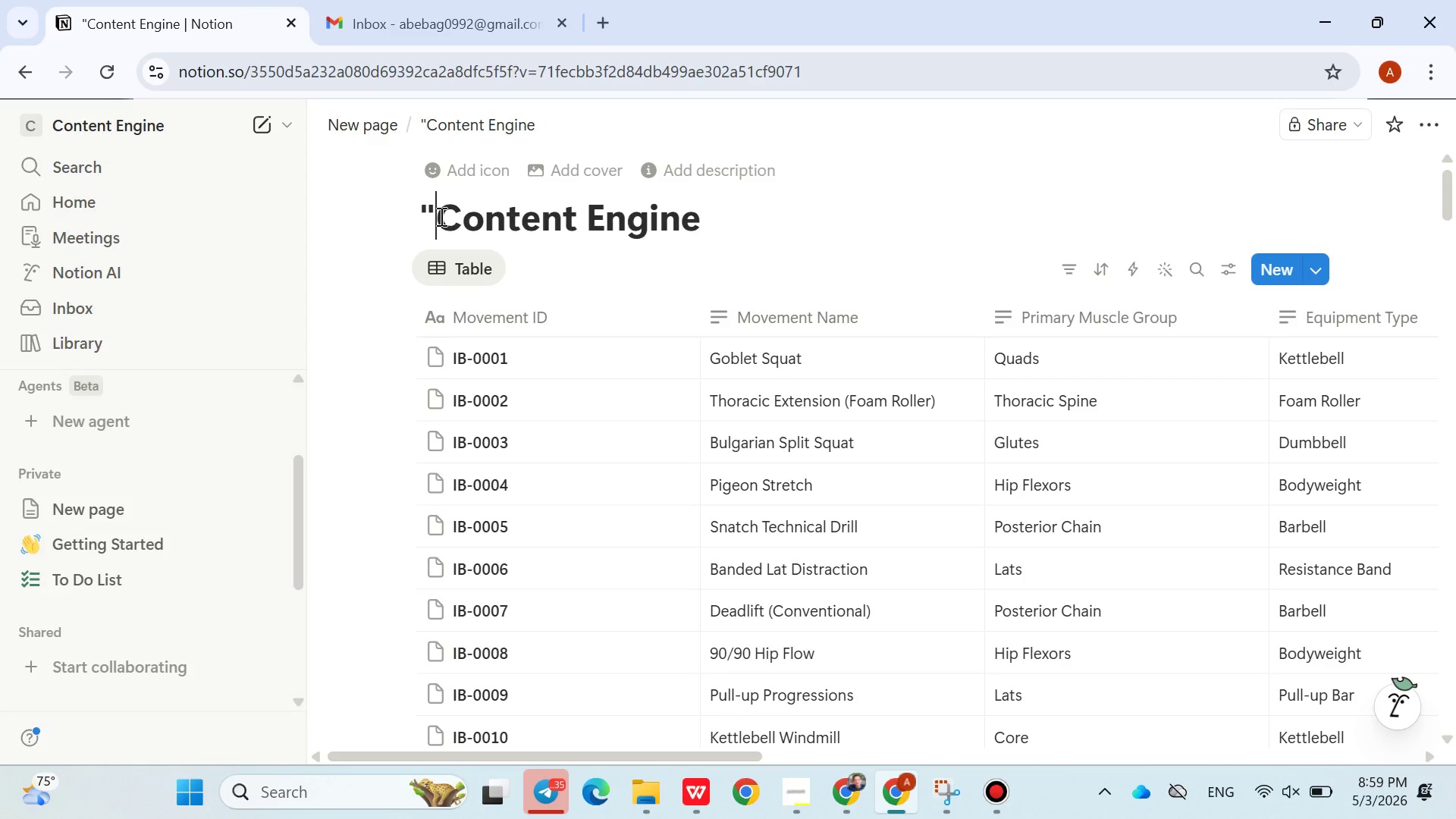 
key(Backspace)
 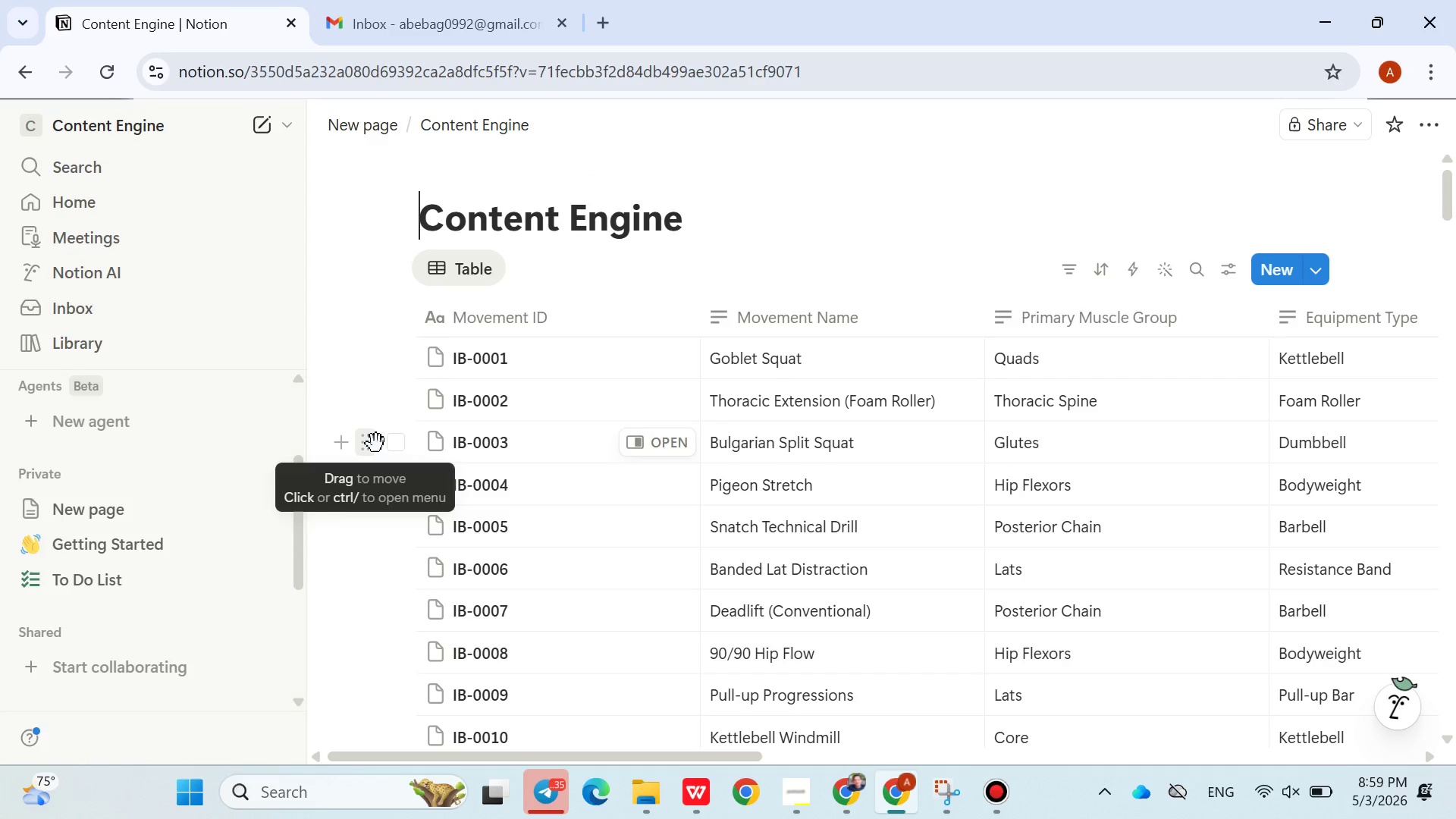 
left_click([363, 536])
 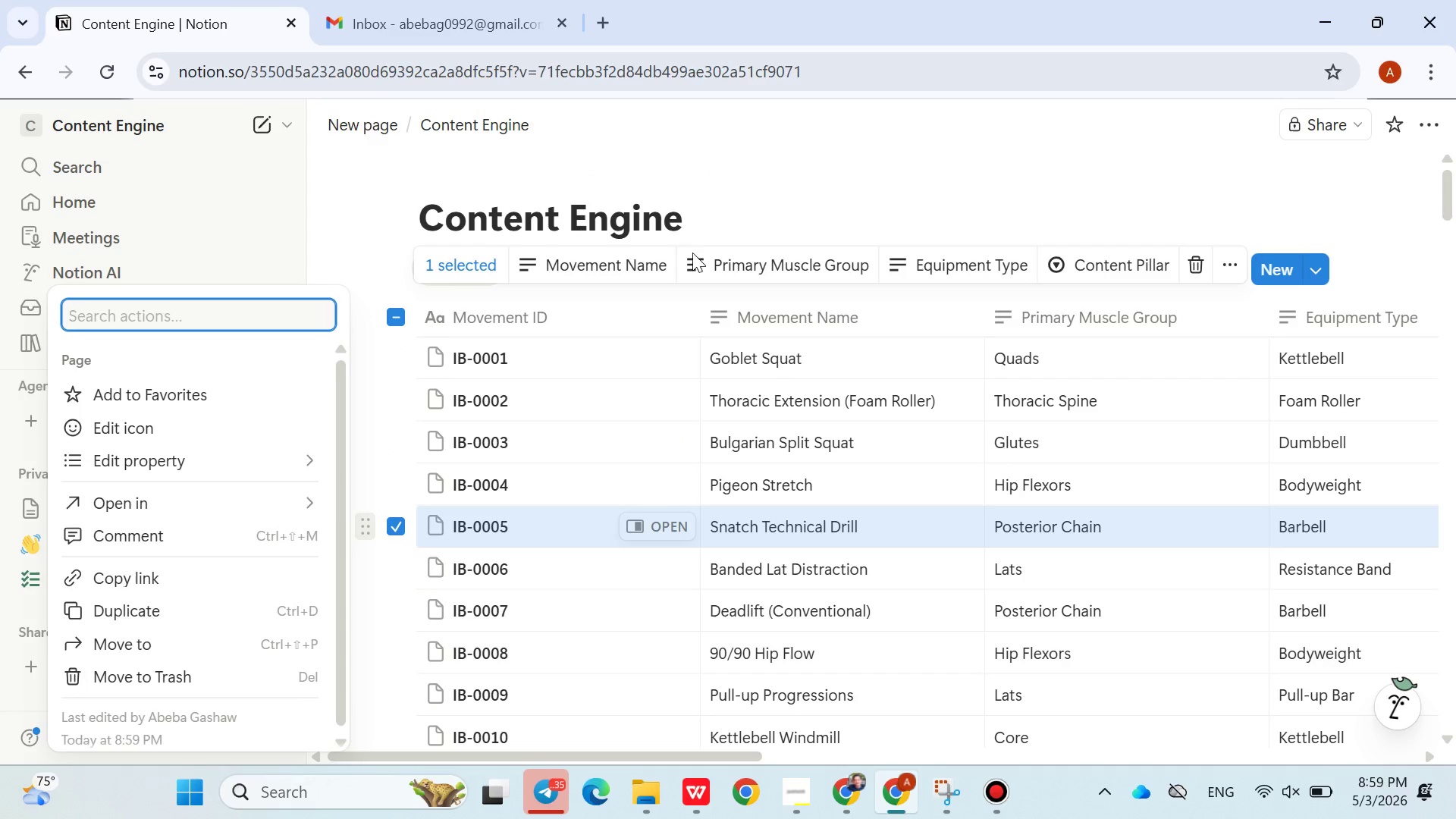 
left_click([736, 197])
 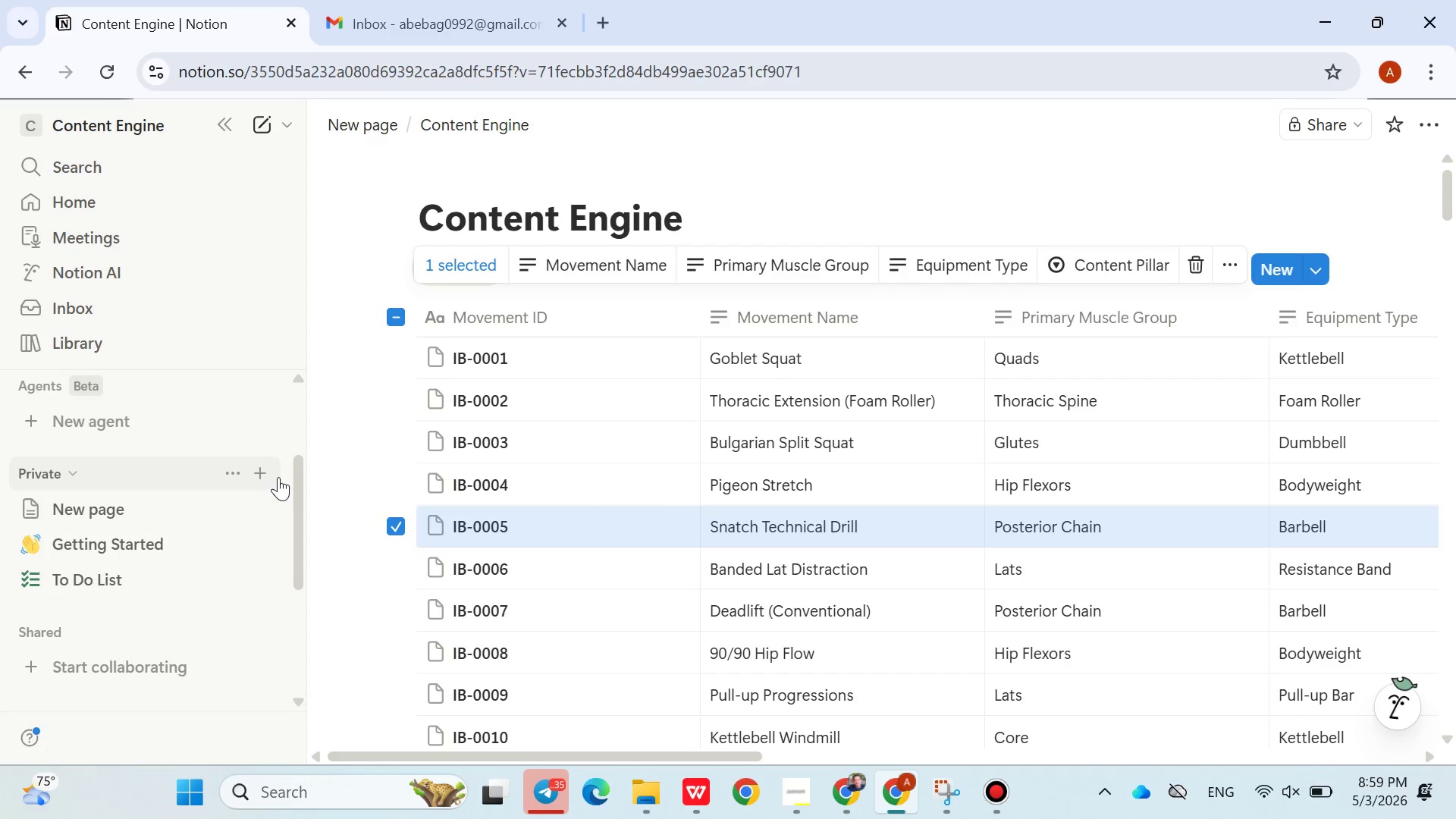 
left_click([265, 472])
 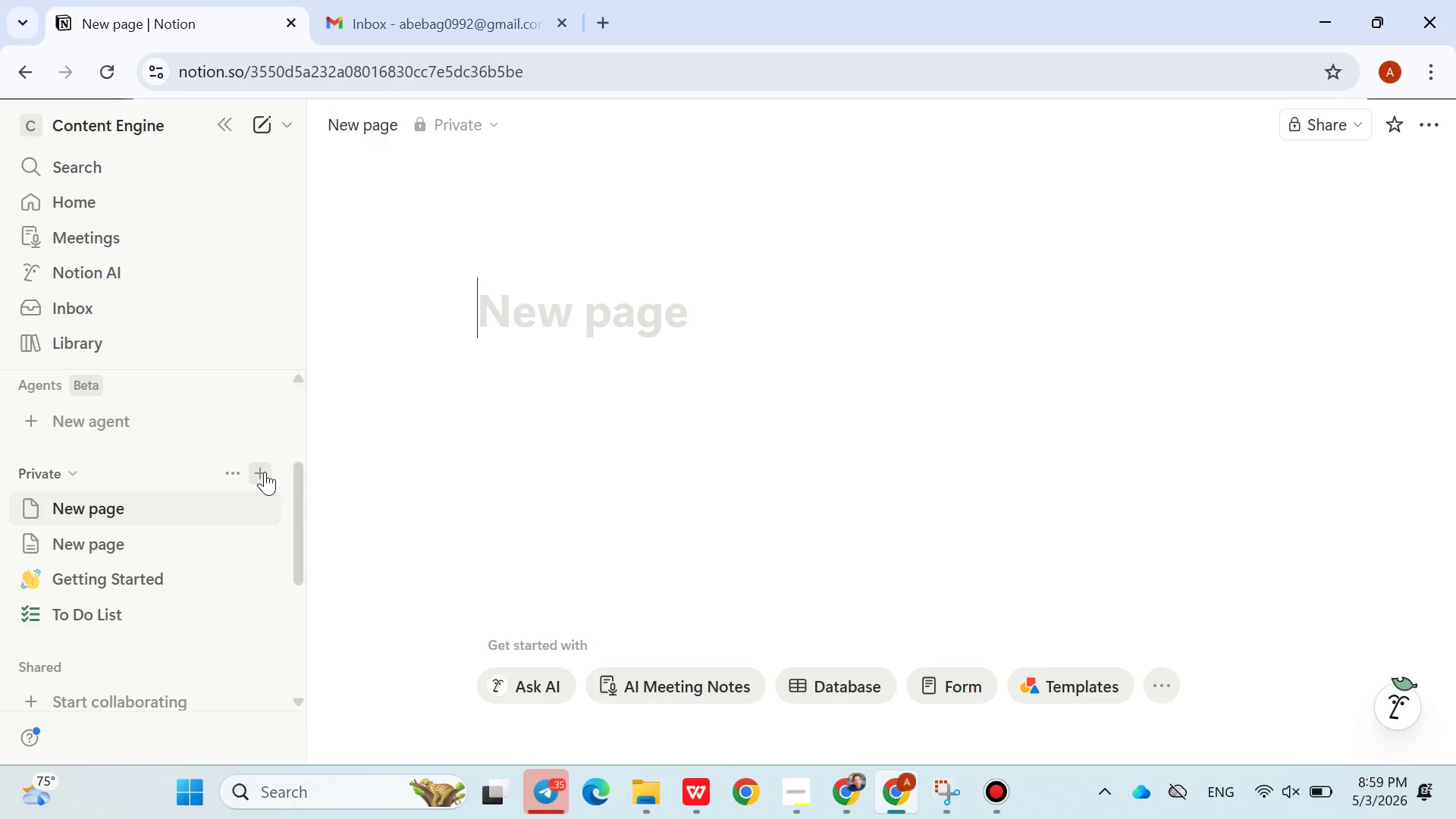 
type(Movement Library)
 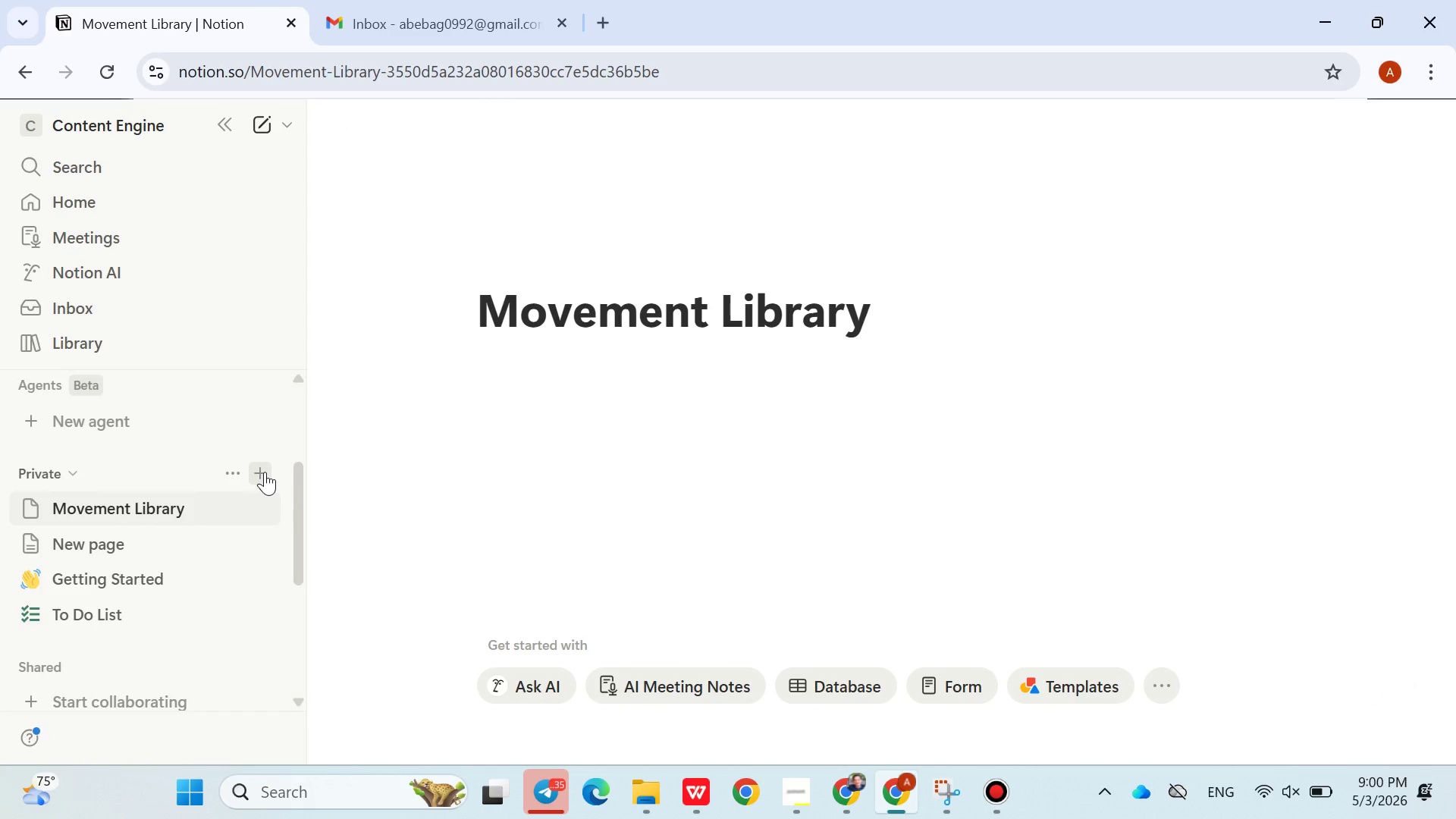 
left_click([835, 692])
 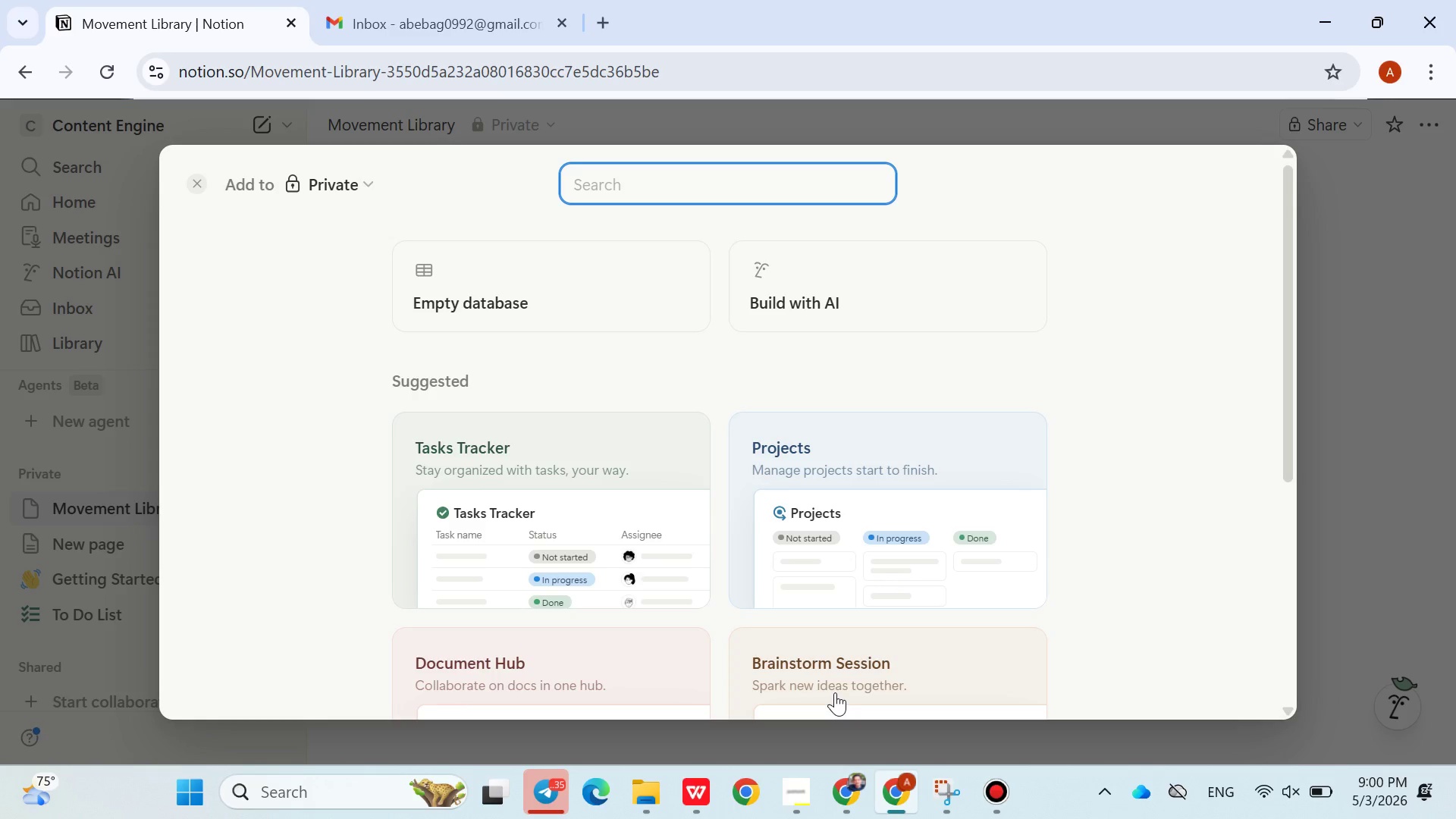 
wait(15.77)
 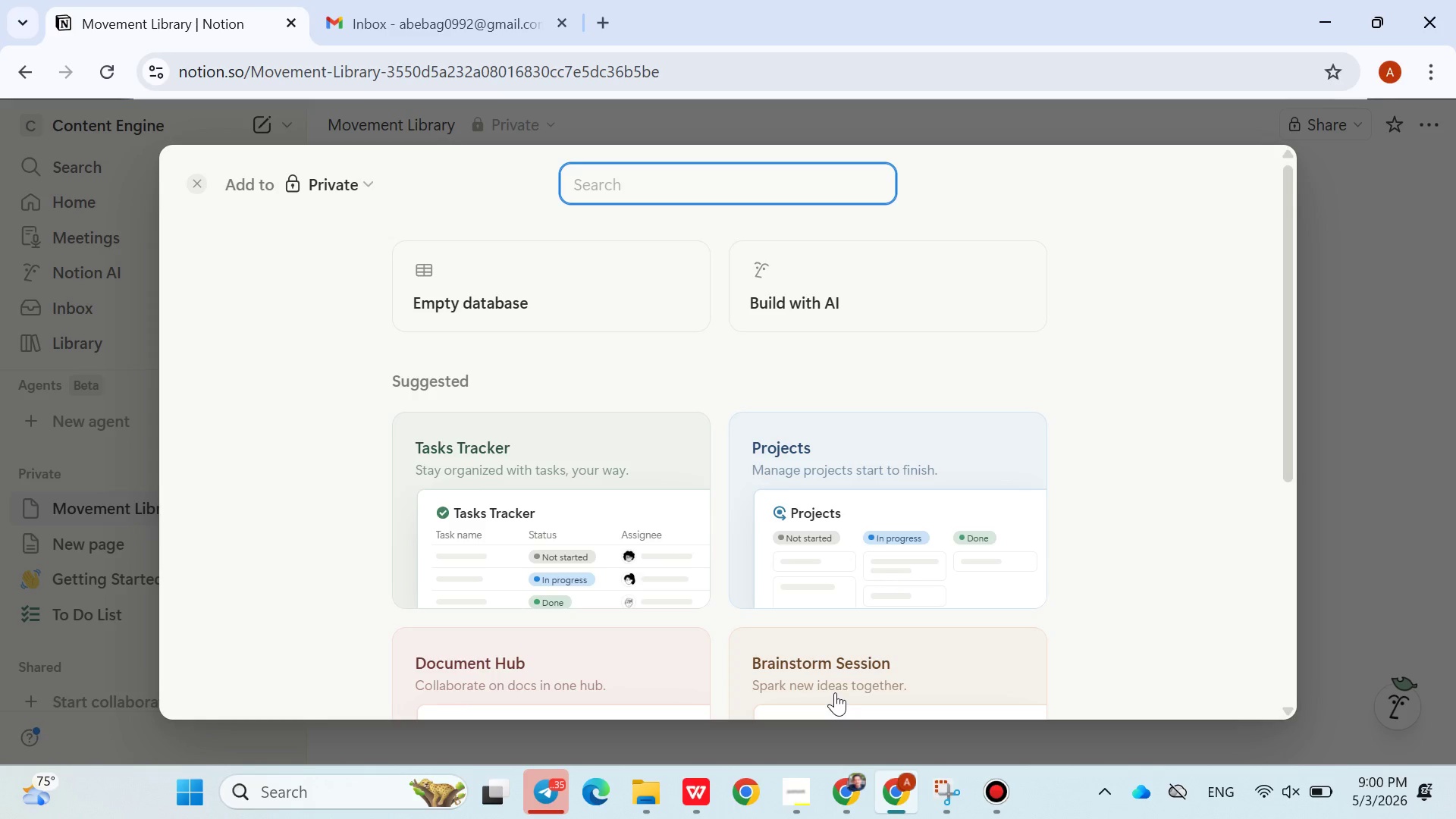 
left_click([557, 293])
 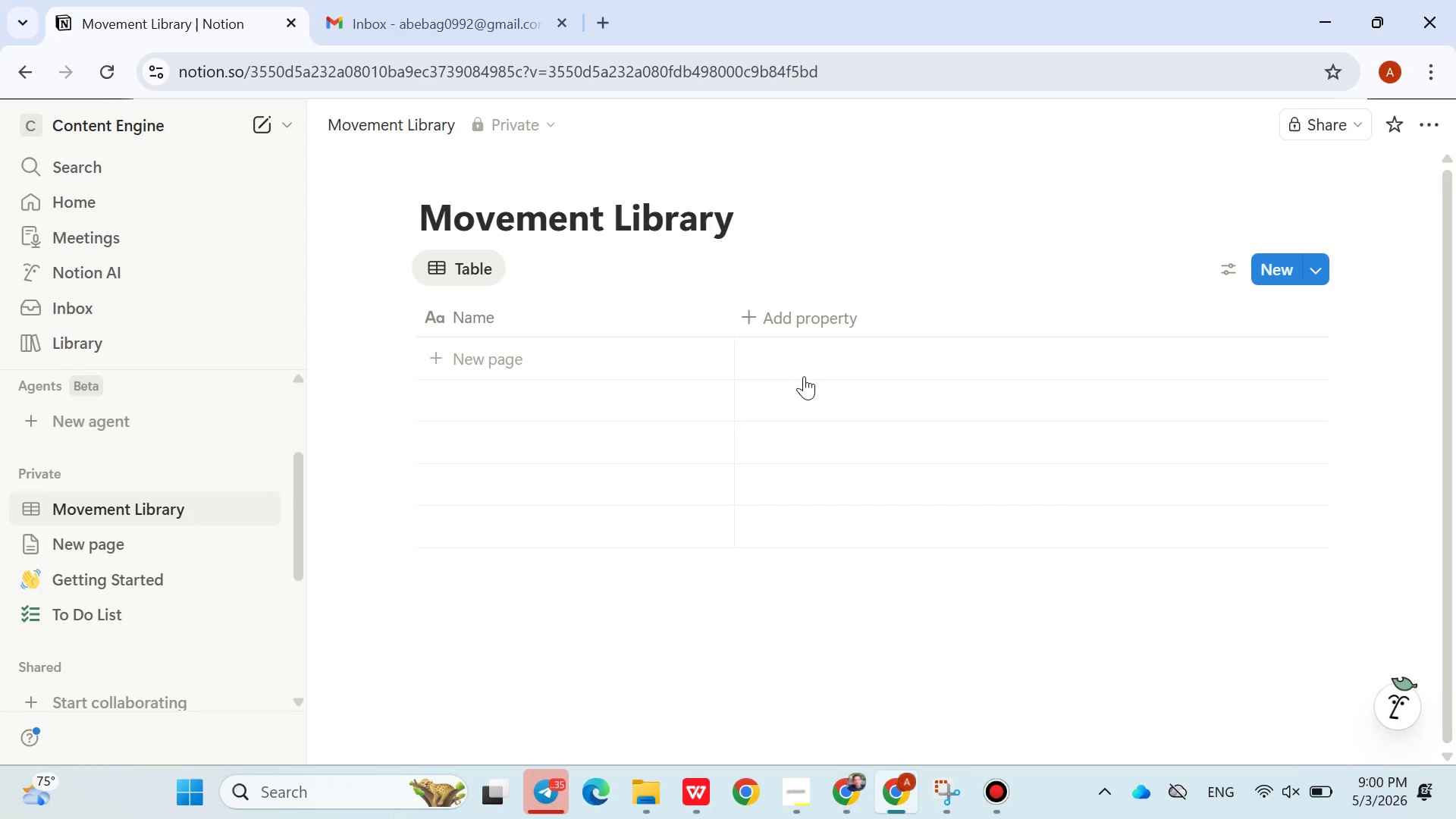 
wait(10.75)
 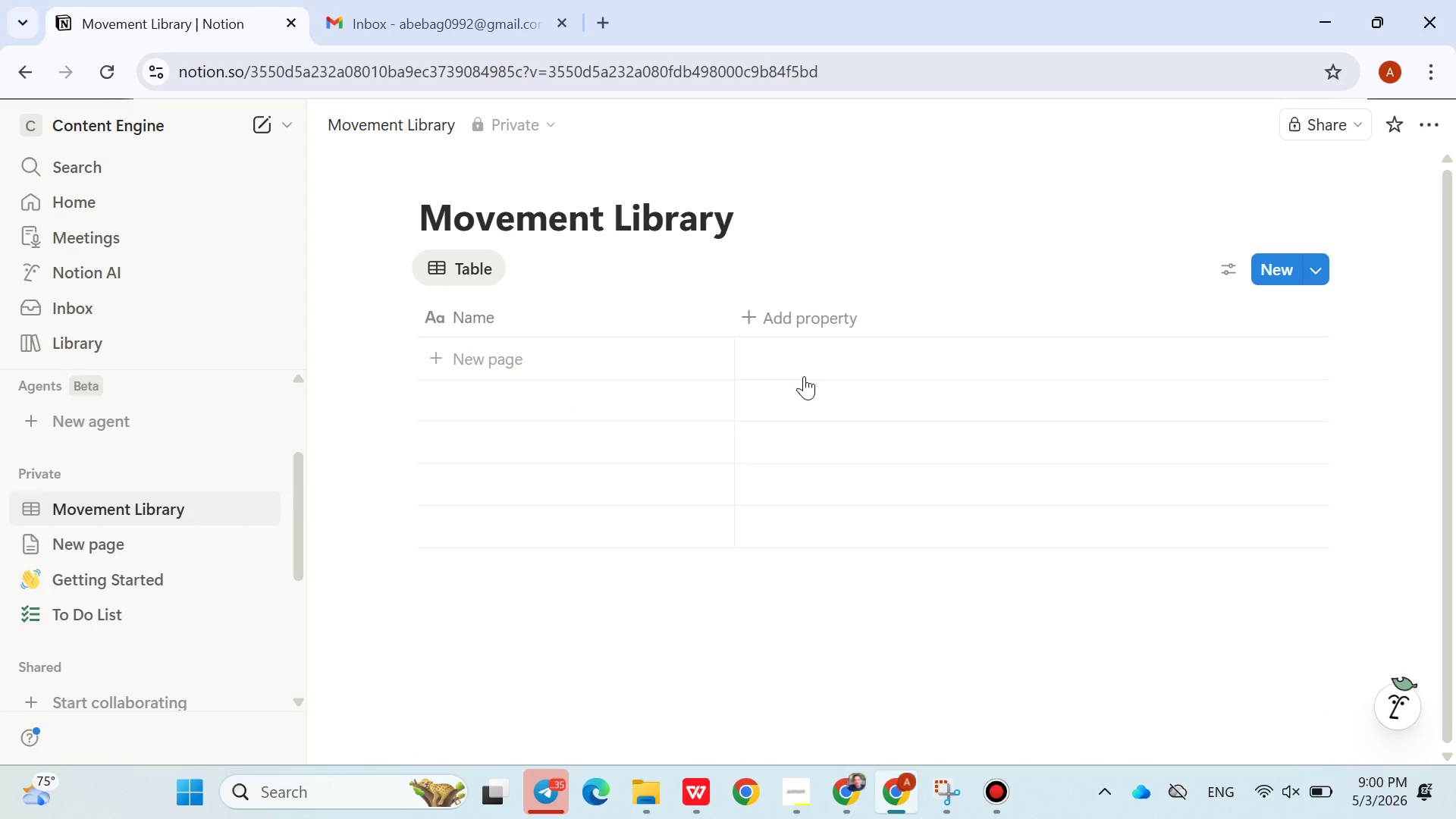 
left_click([616, 321])
 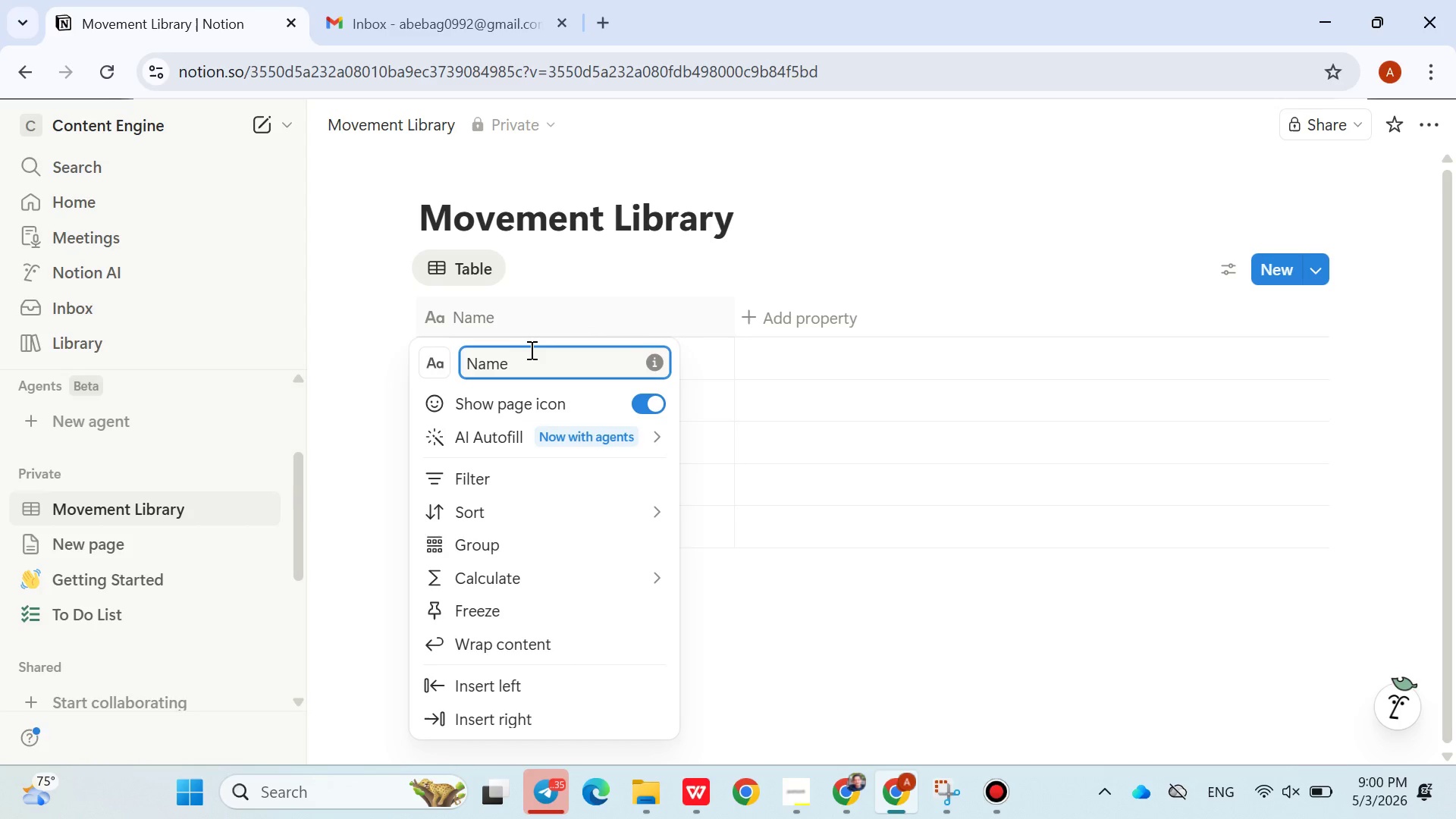 
hold_key(key=ArrowLeft, duration=0.95)
 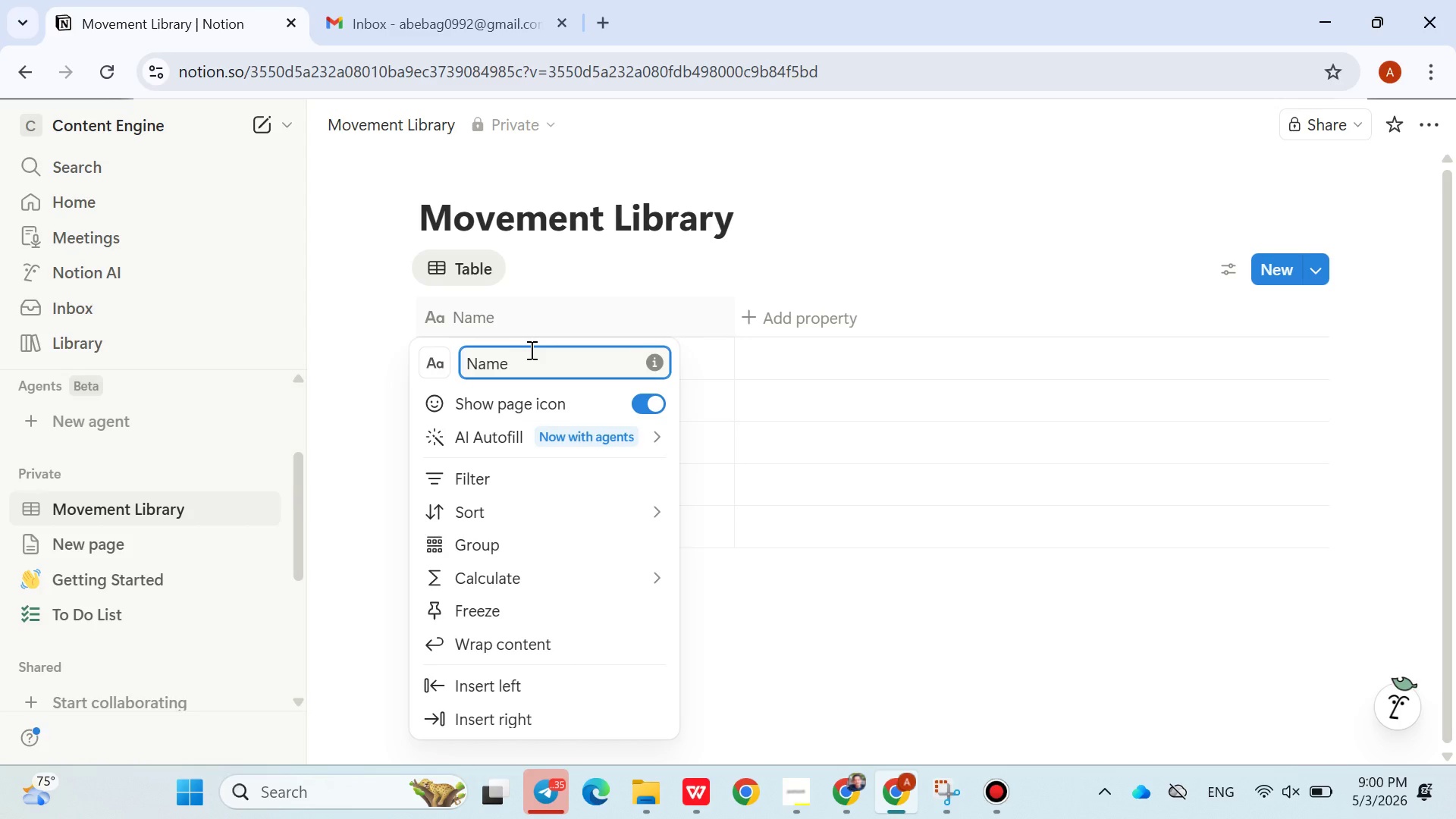 
key(Control+Shift+ControlLeft)
 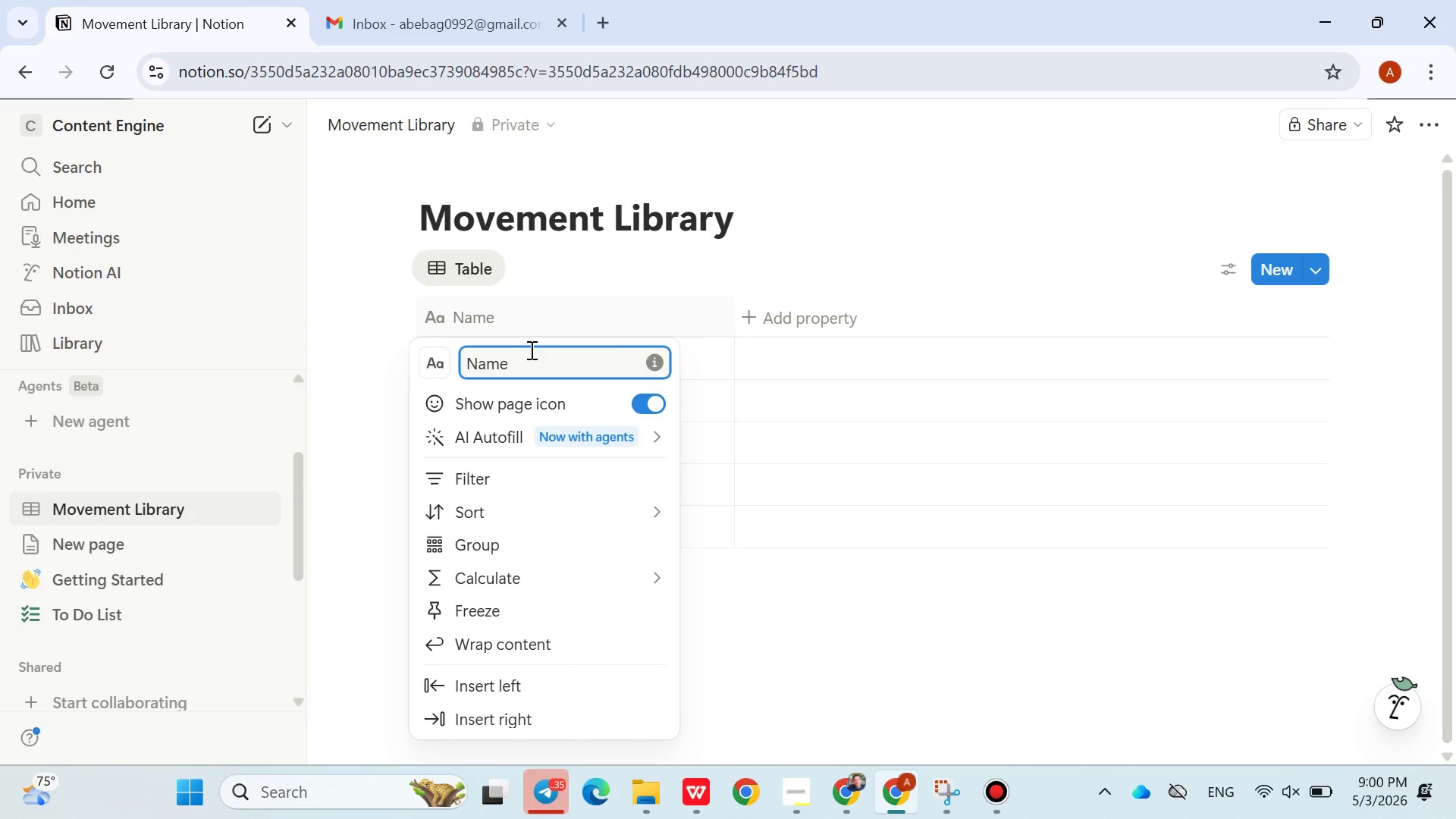 
type(Movement )
 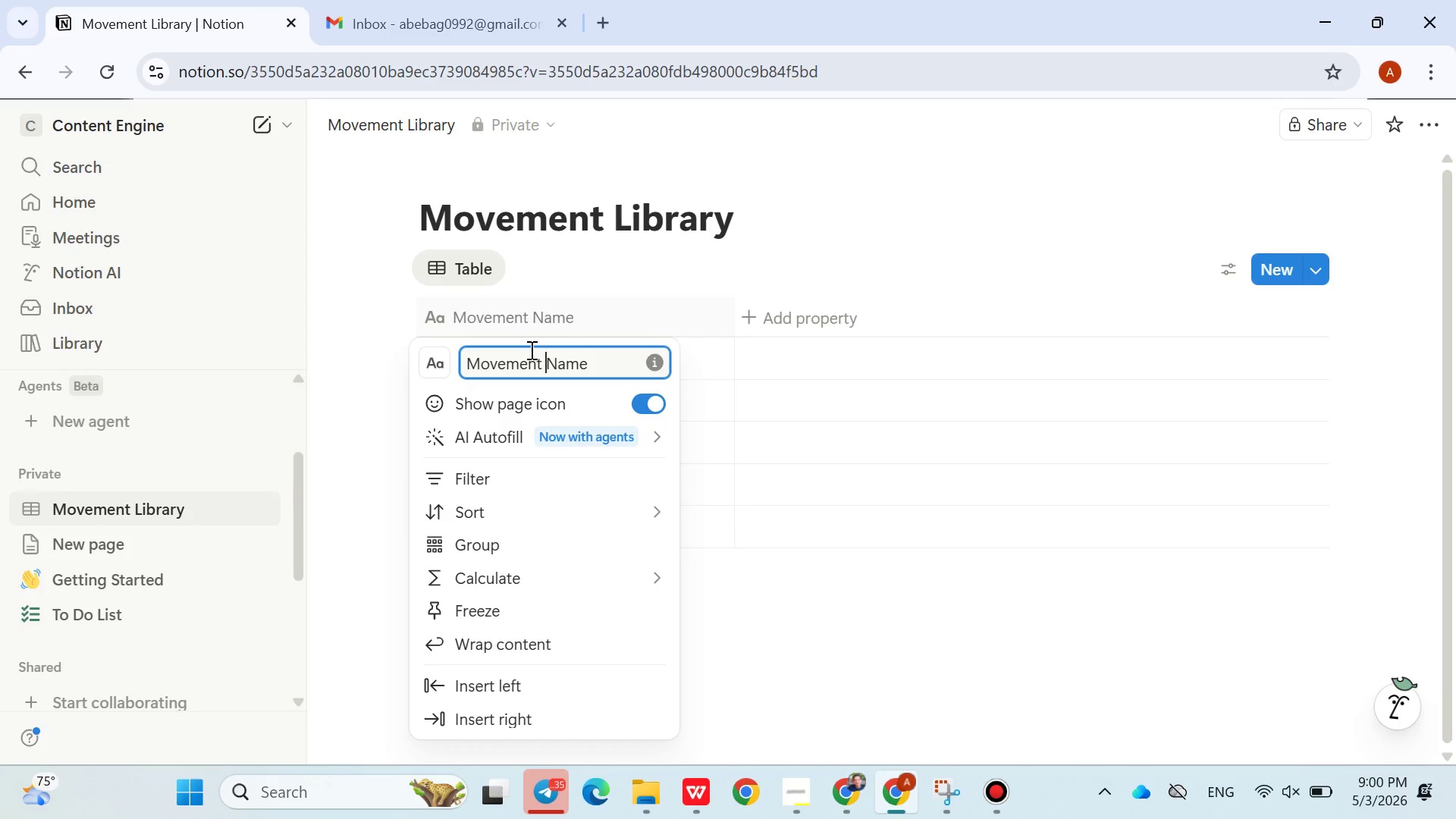 
key(Enter)
 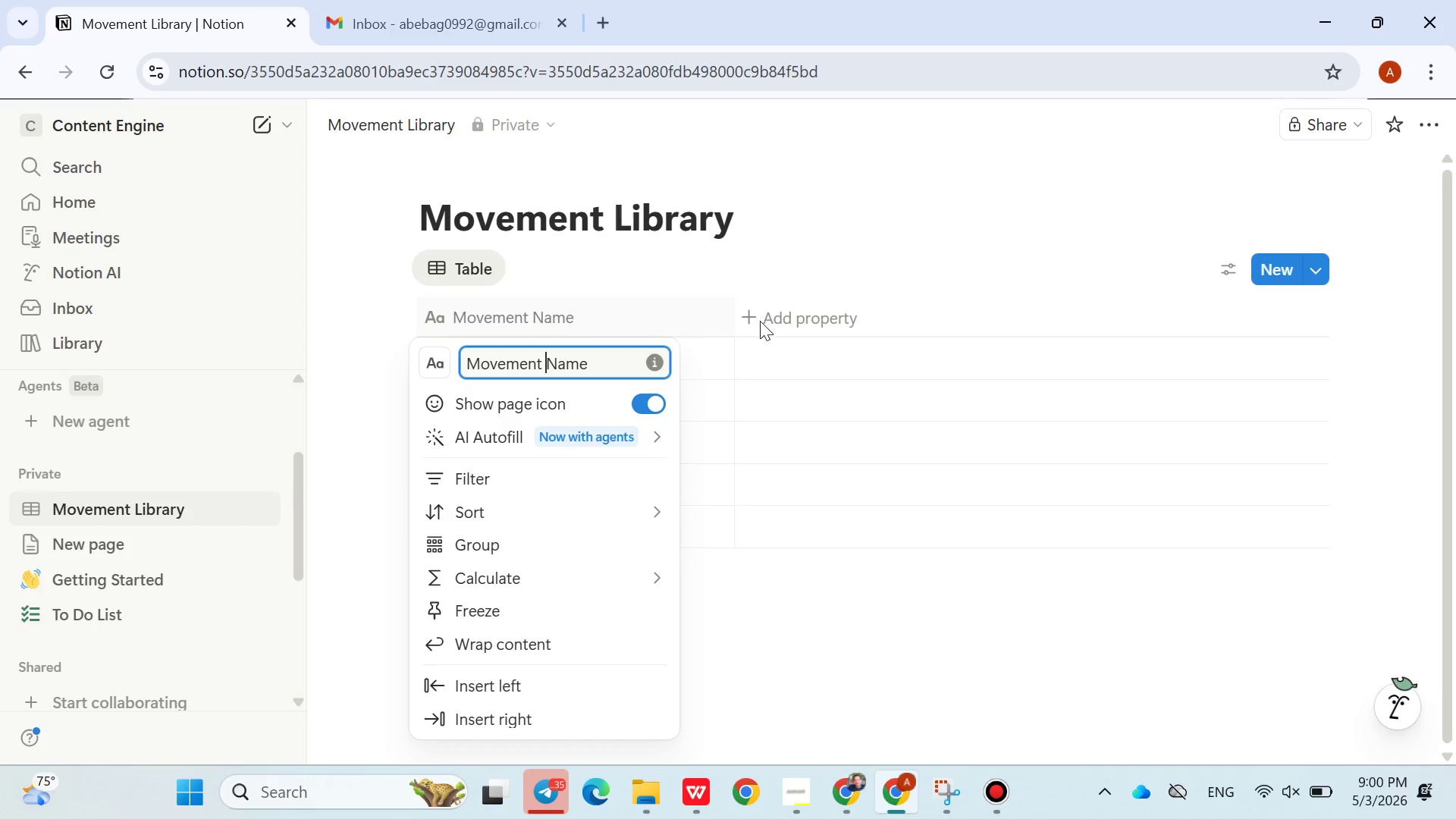 
left_click([764, 315])
 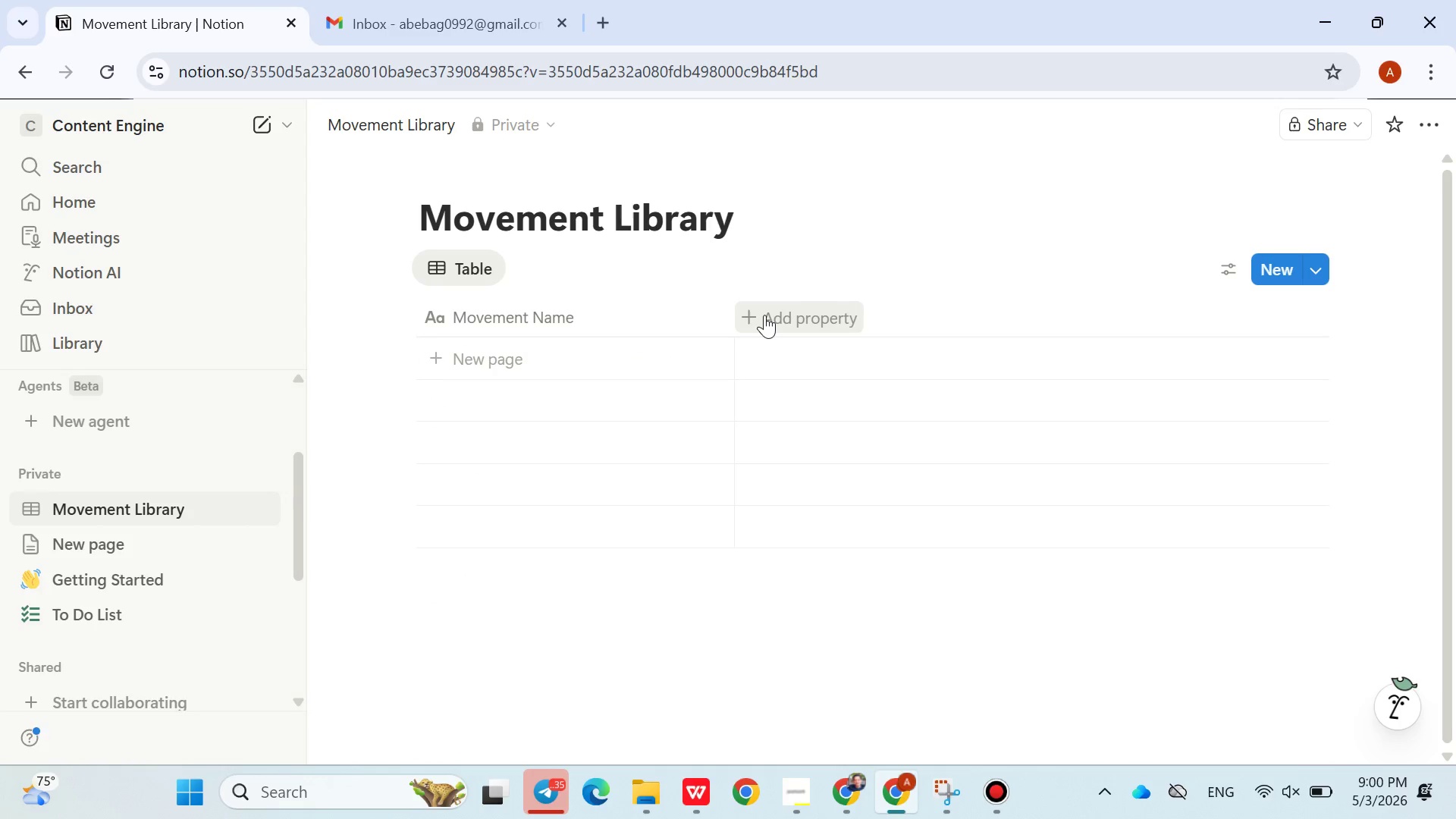 
left_click([764, 315])
 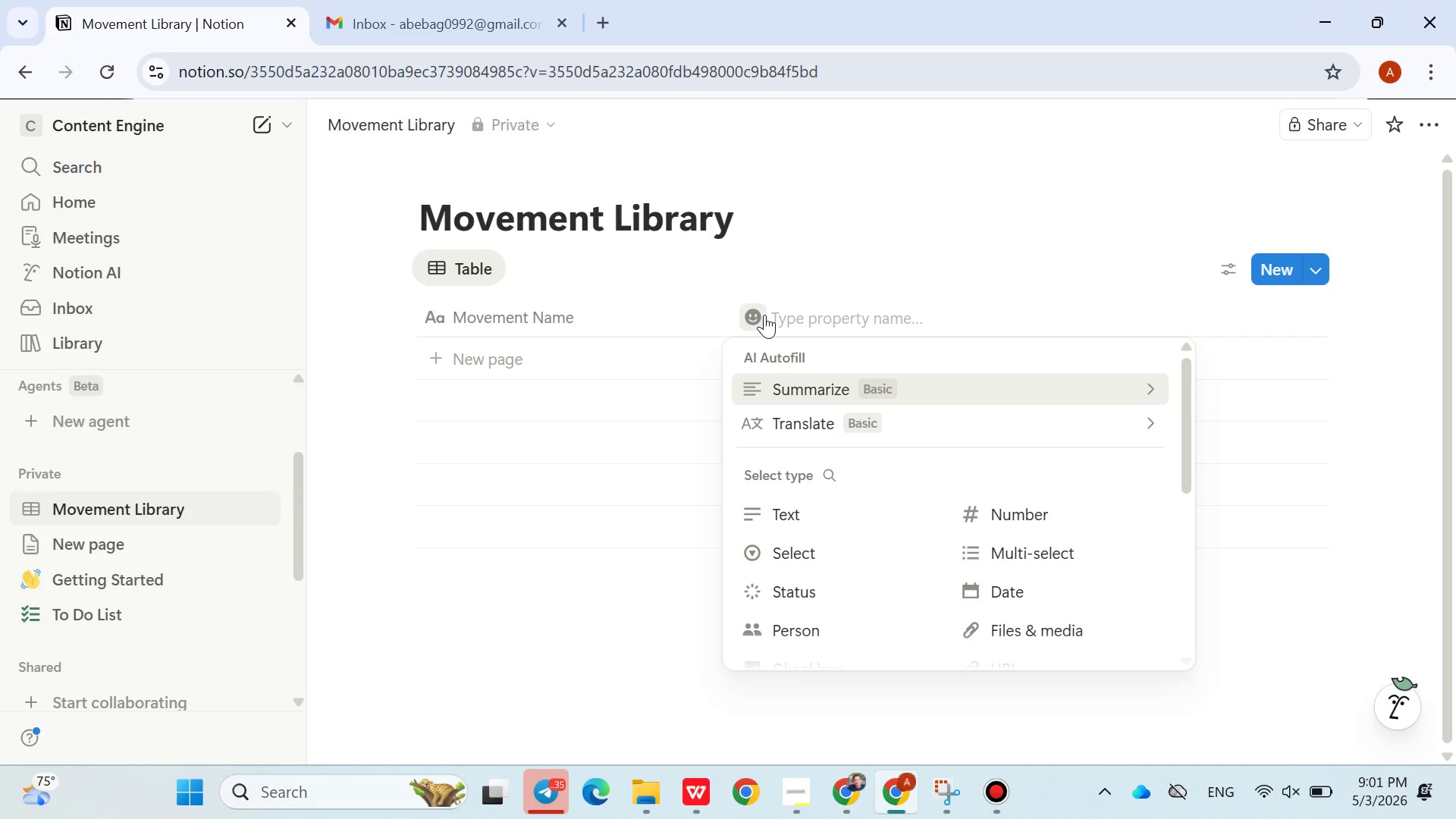 
wait(19.2)
 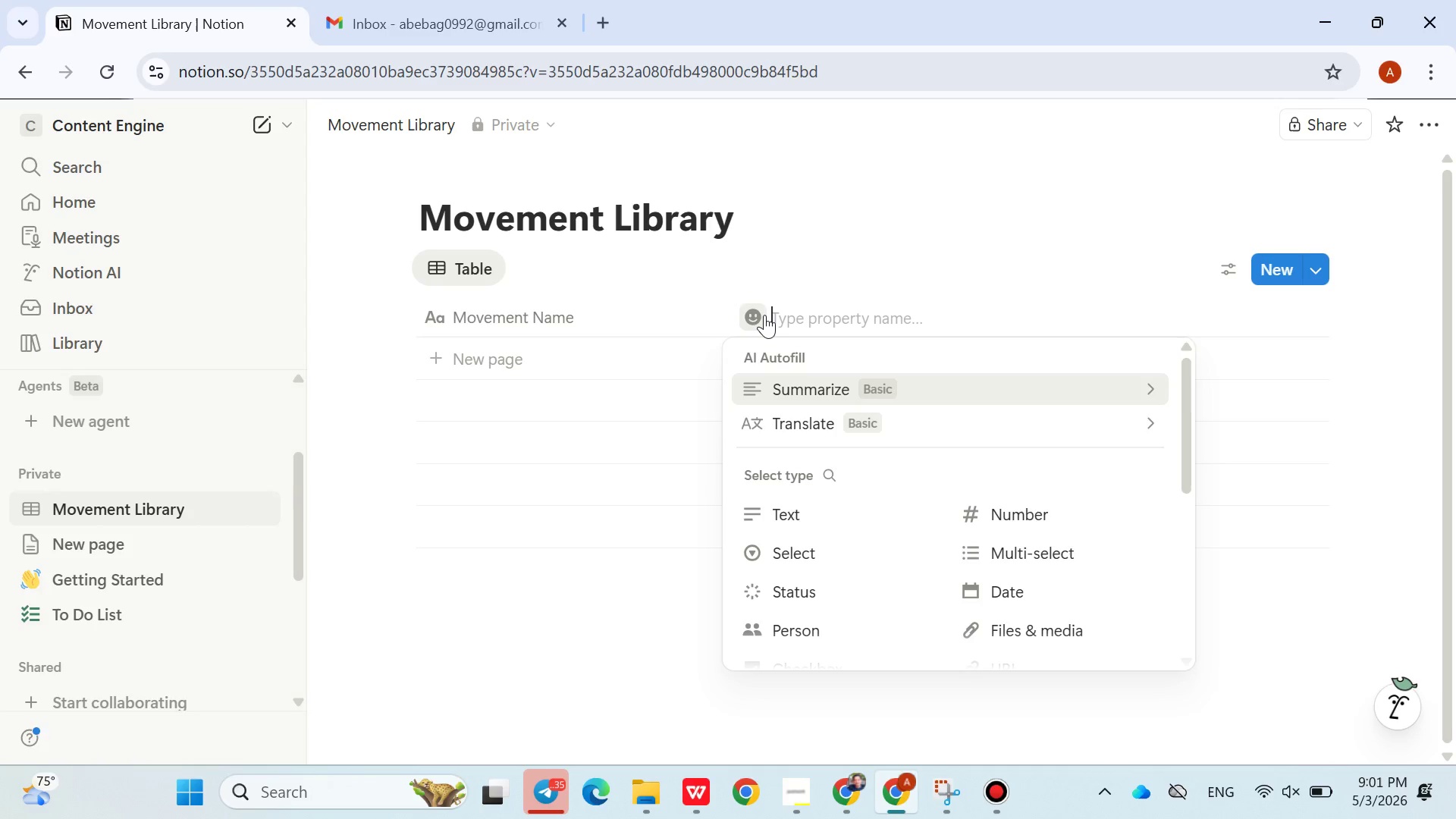 
type(Primary Muscle Group)
 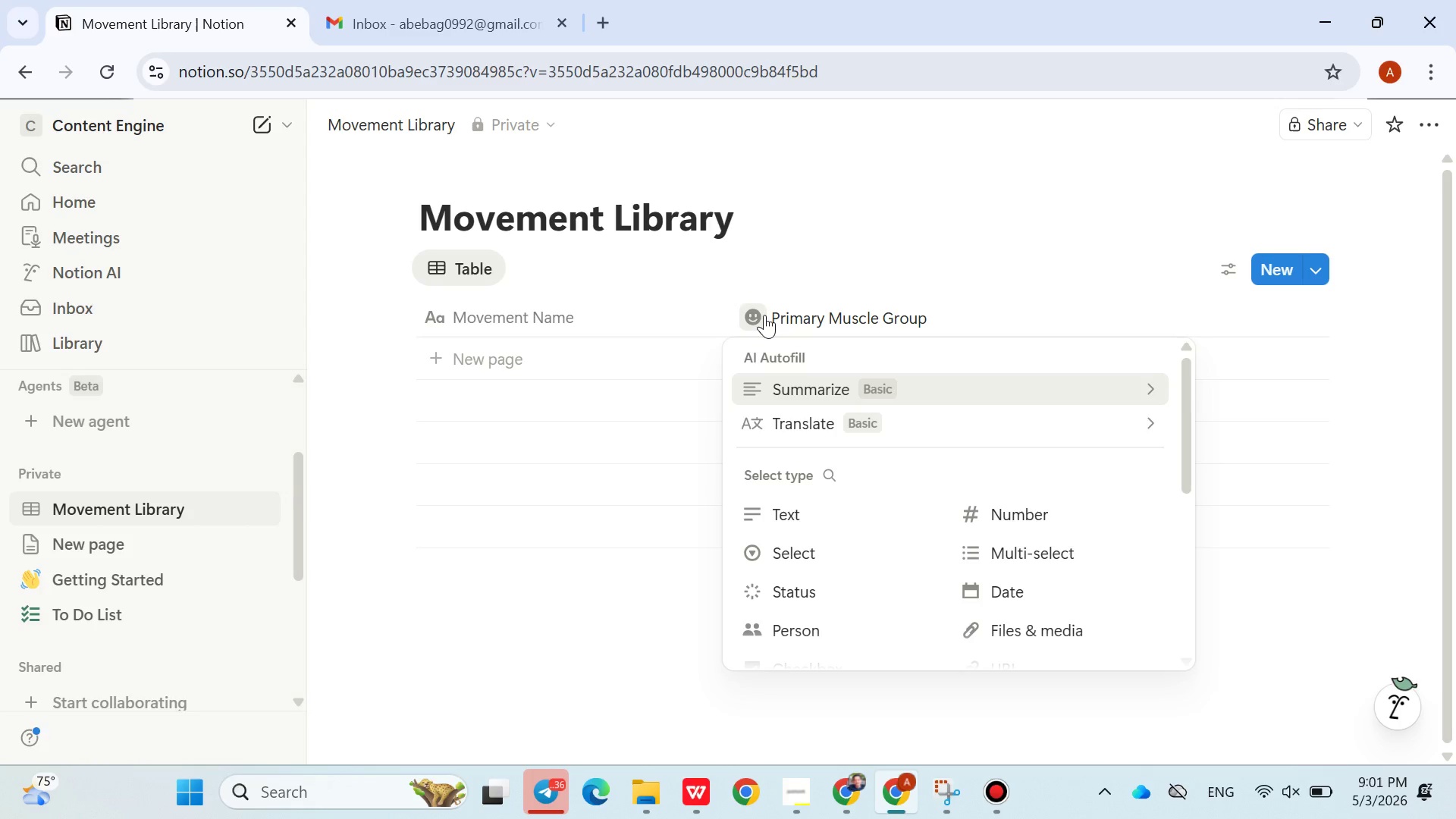 
left_click([808, 540])
 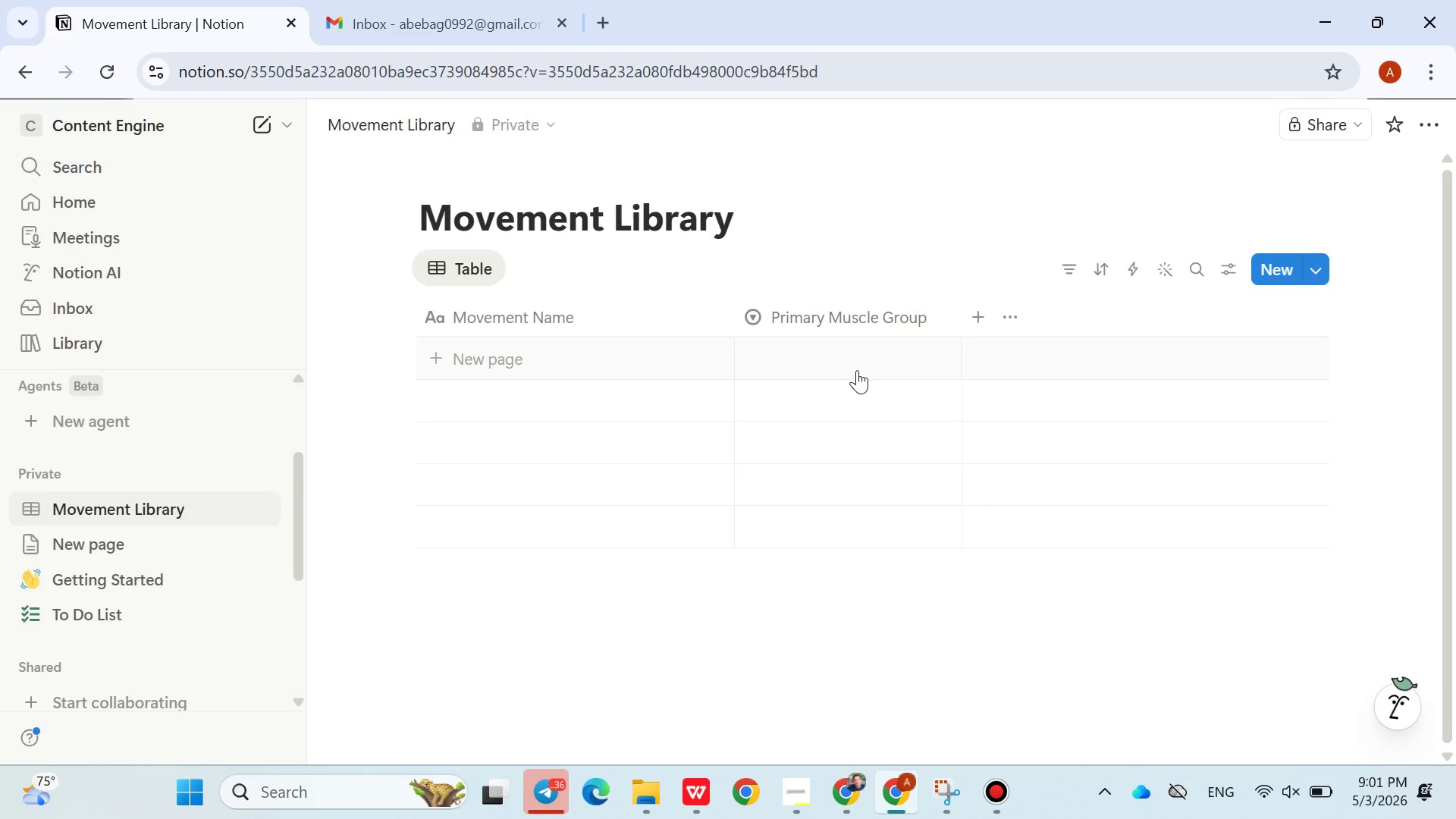 
wait(5.16)
 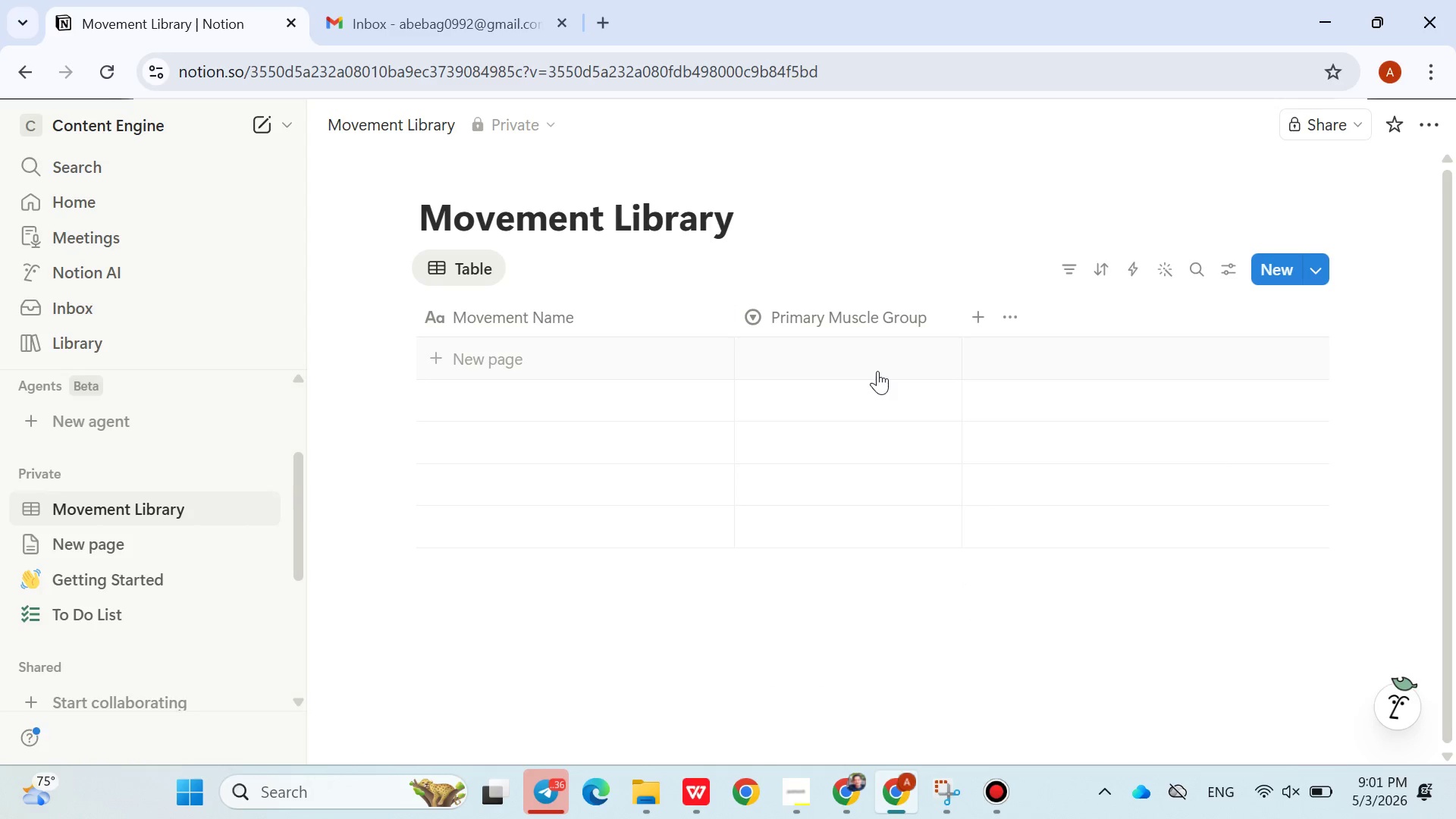 
left_click([838, 361])
 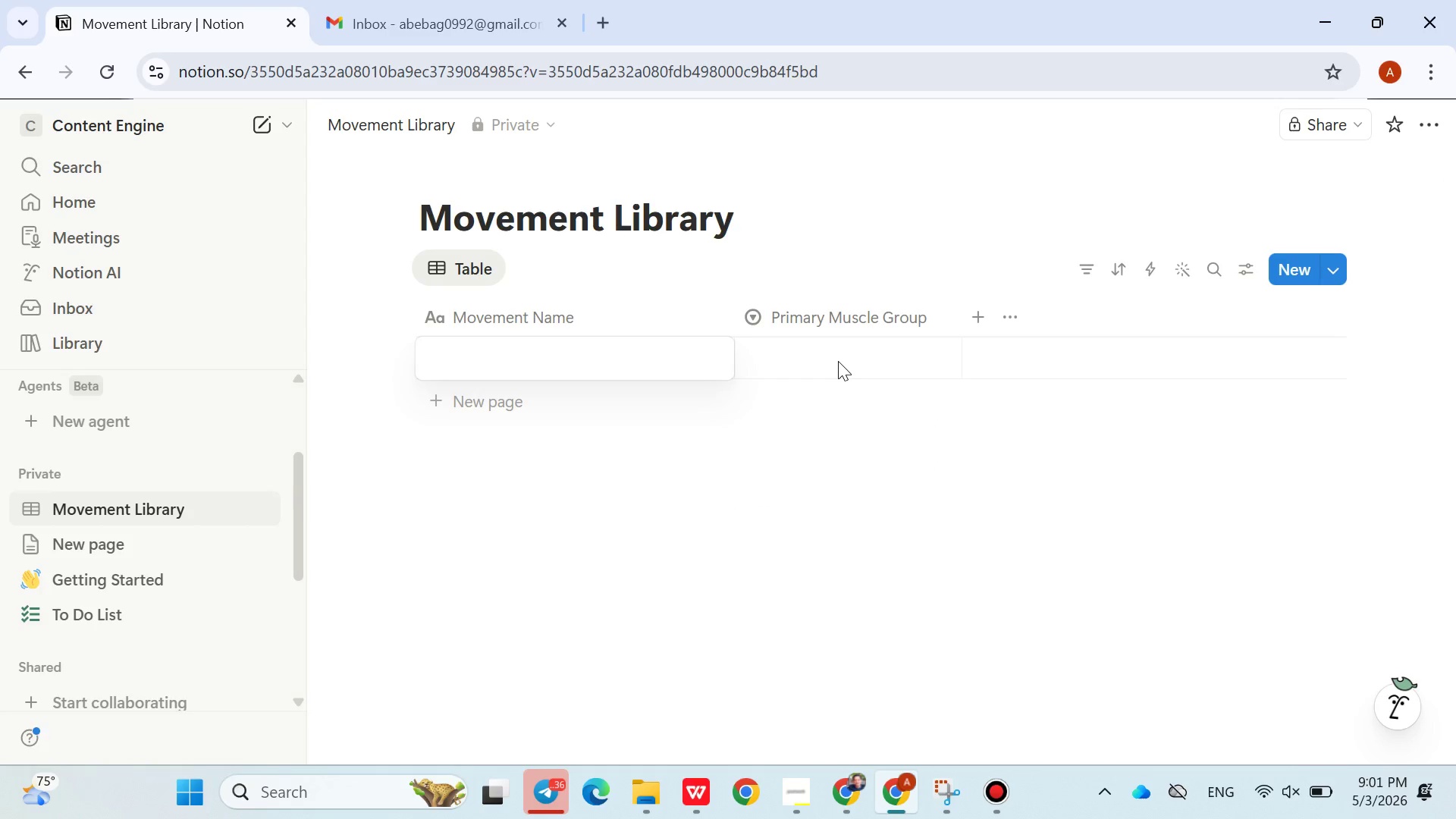 
left_click([838, 361])
 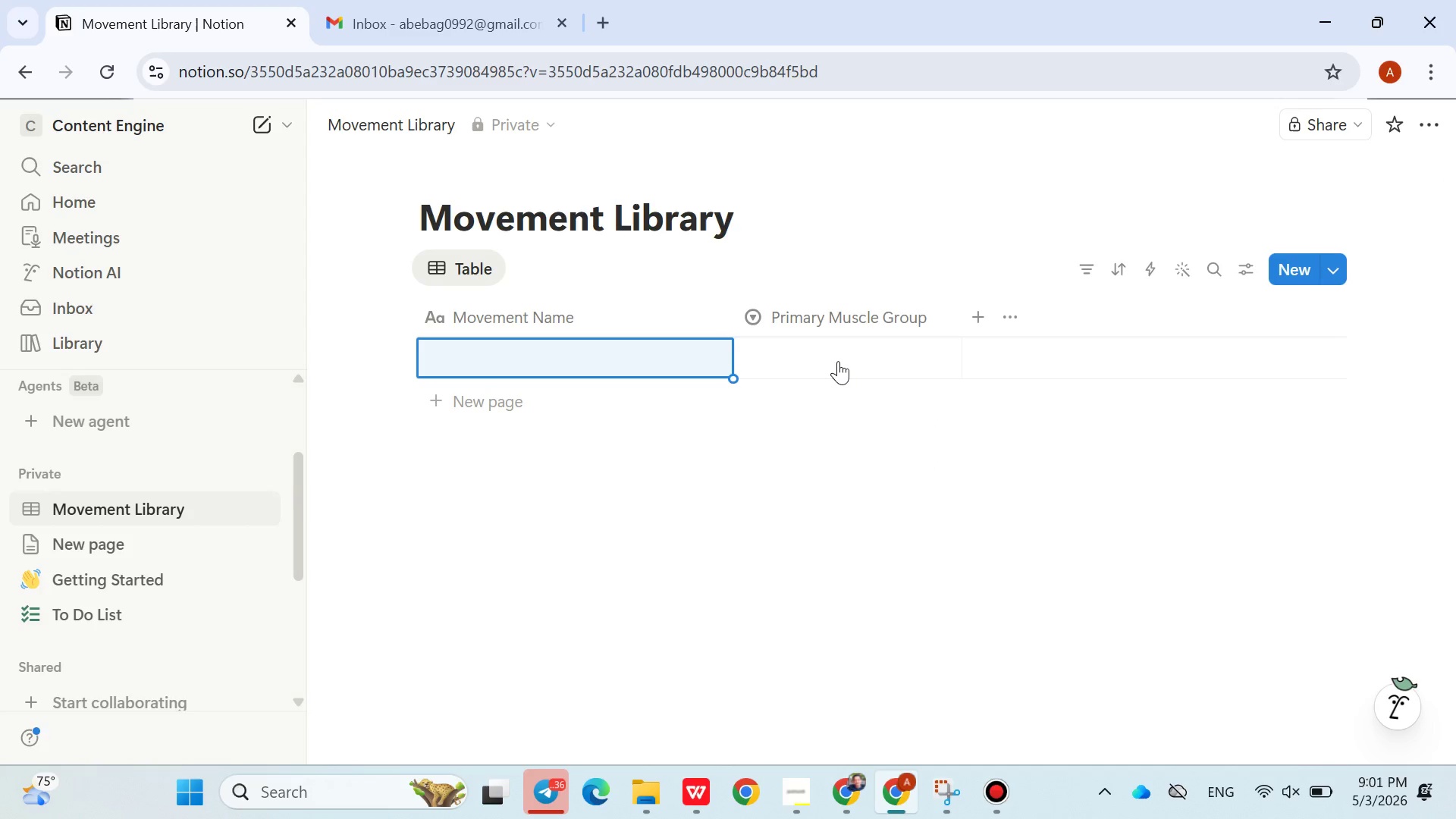 
left_click([838, 361])
 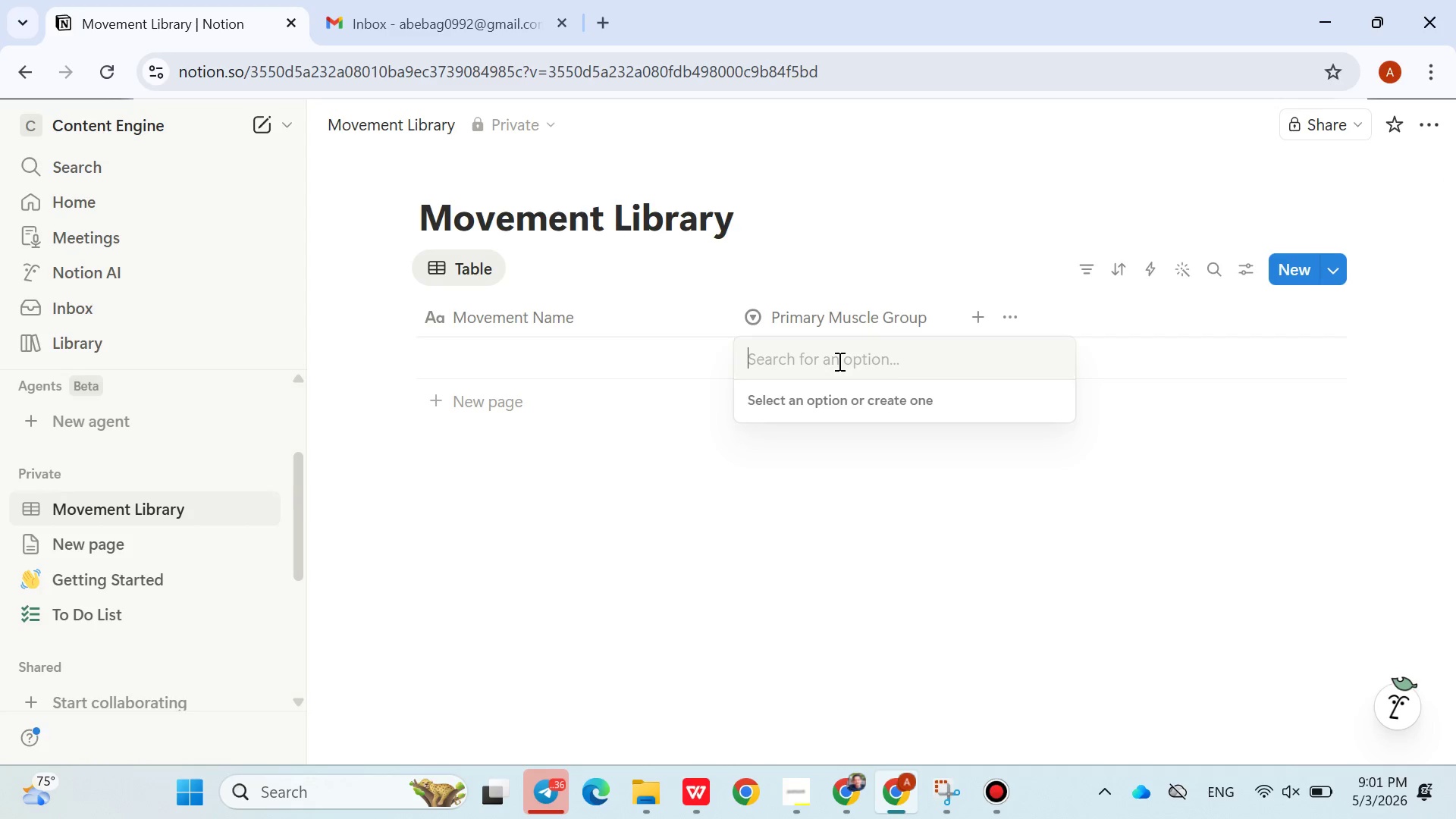 
type(Posterior)
 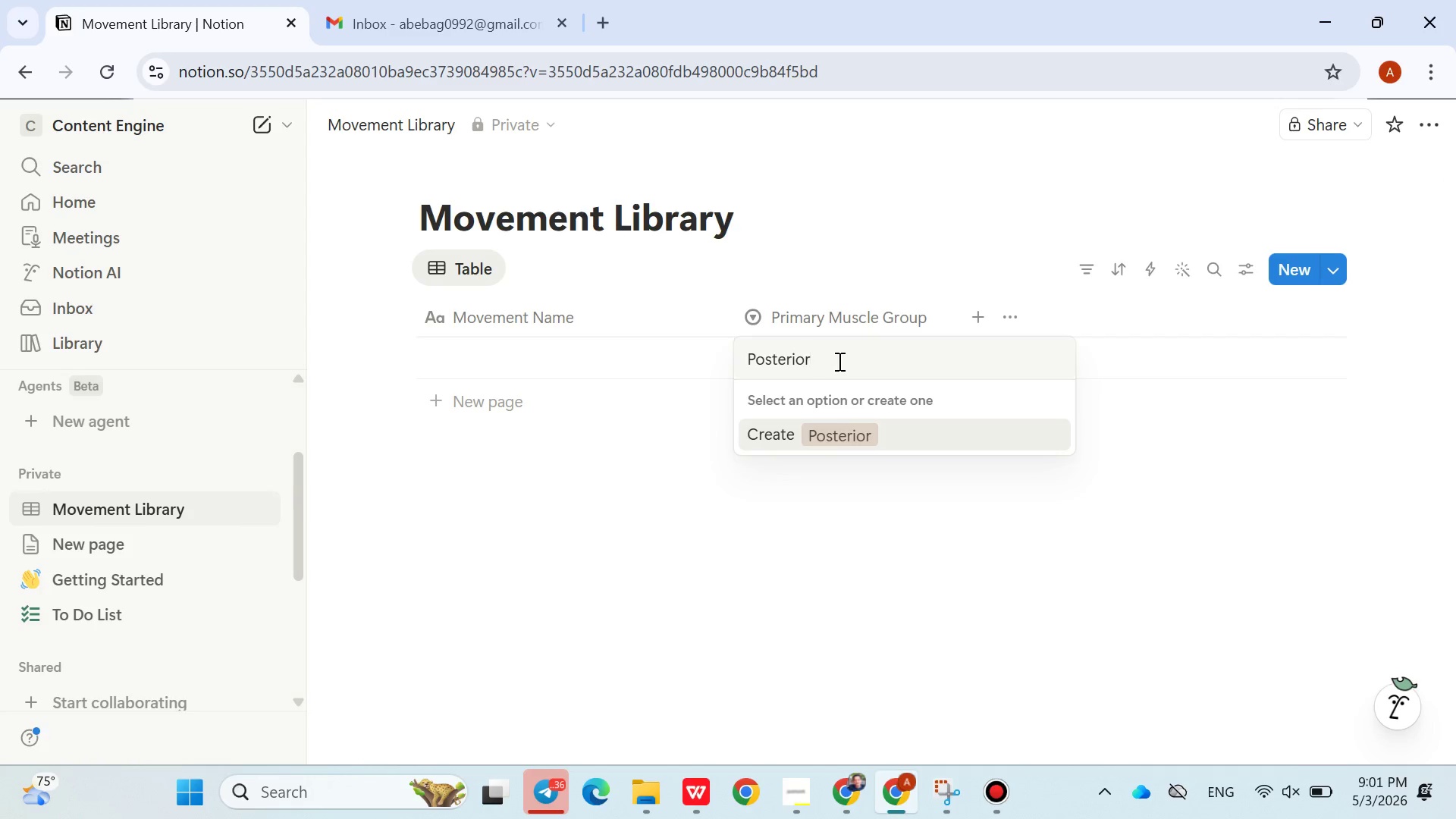 
key(Enter)
 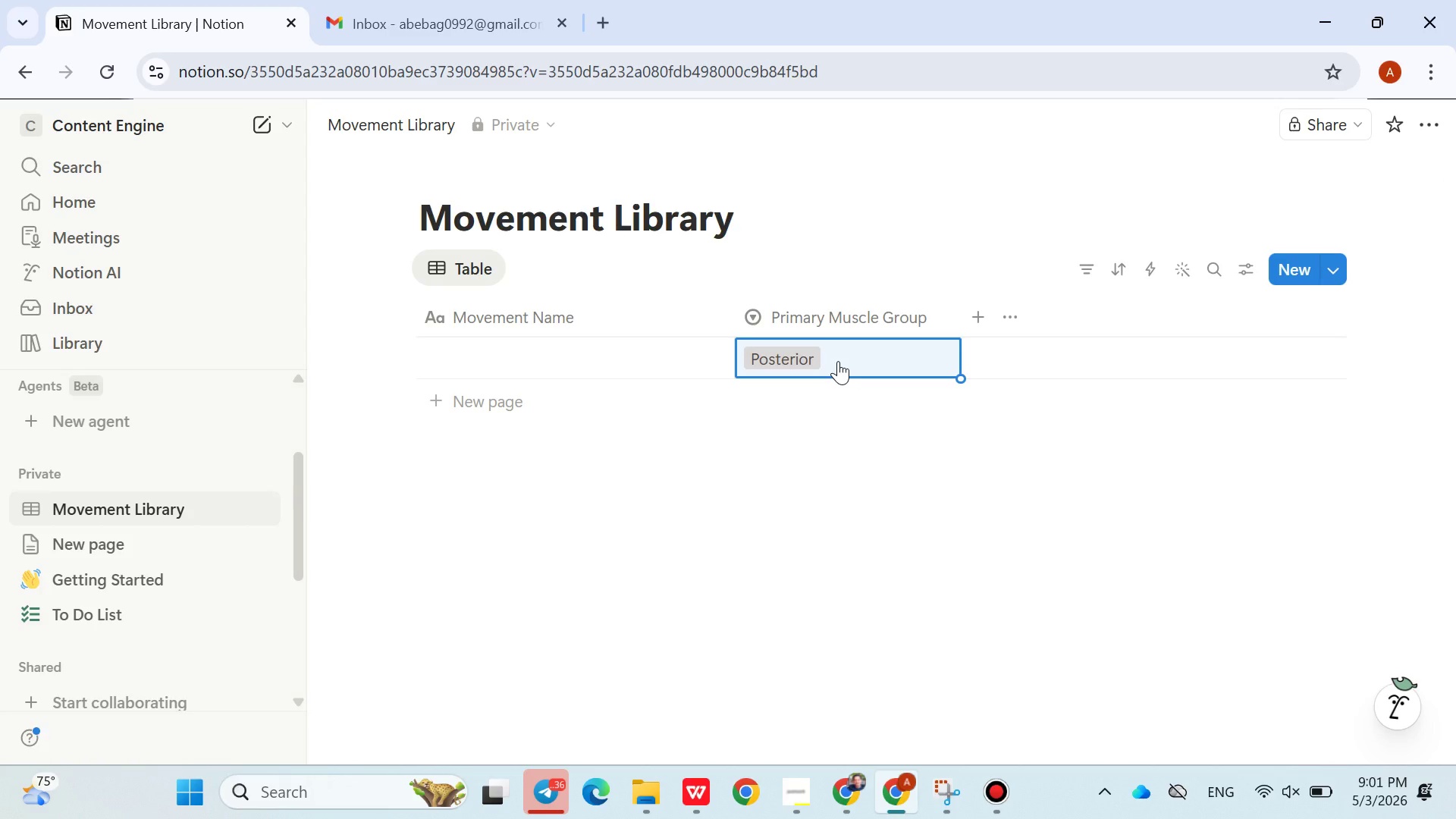 
left_click([838, 361])
 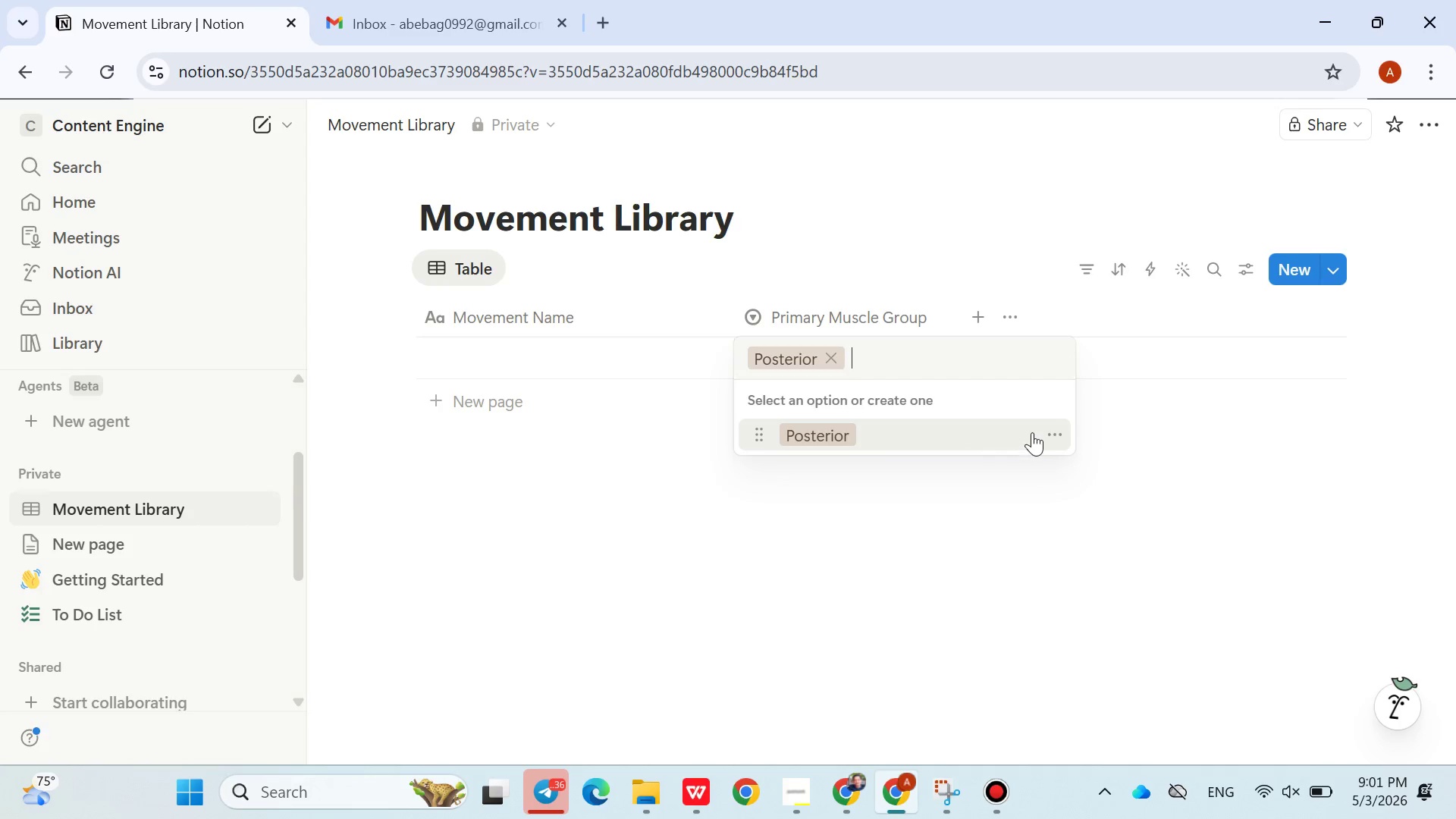 
left_click([1060, 434])
 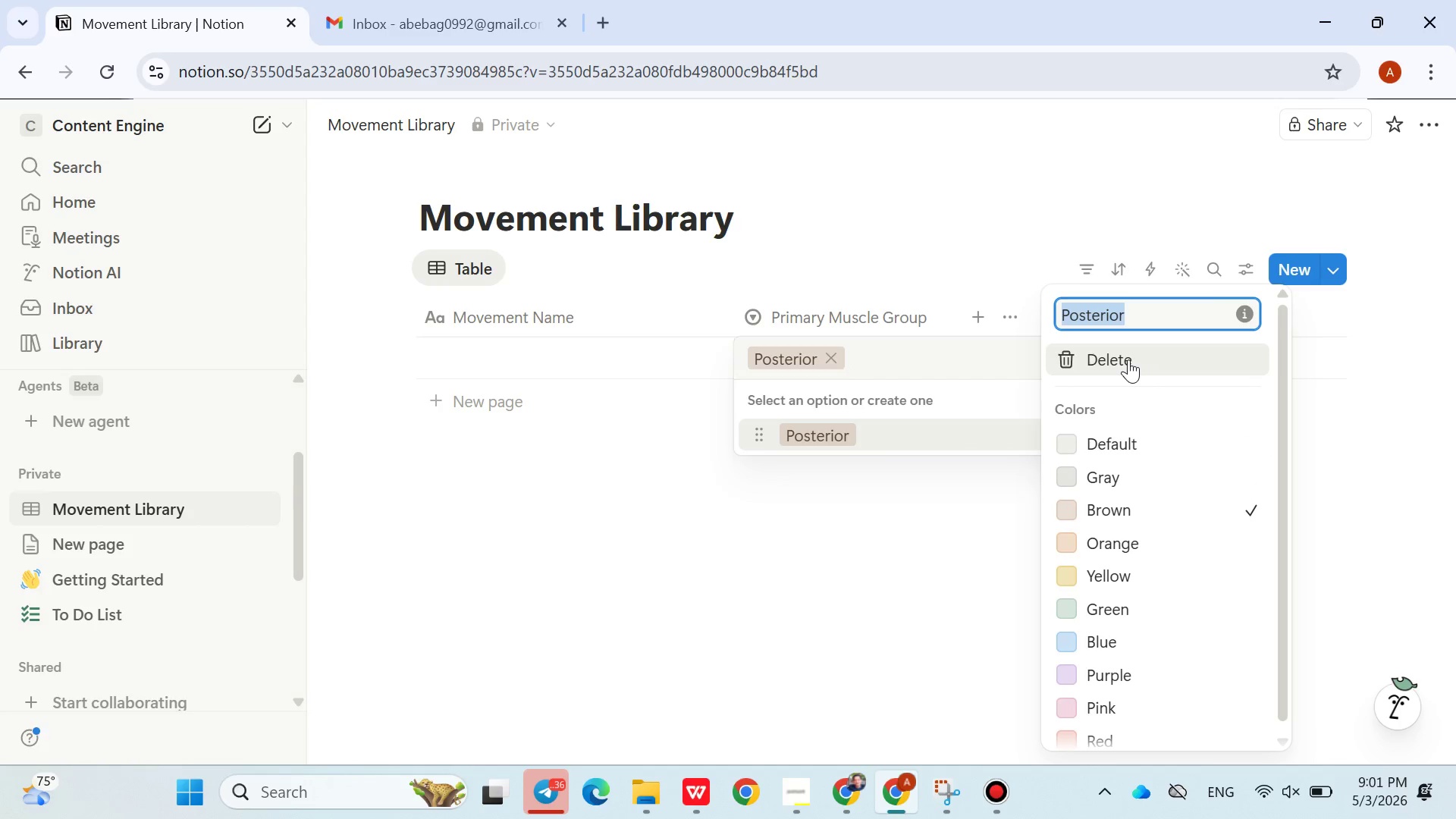 
key(ArrowRight)
 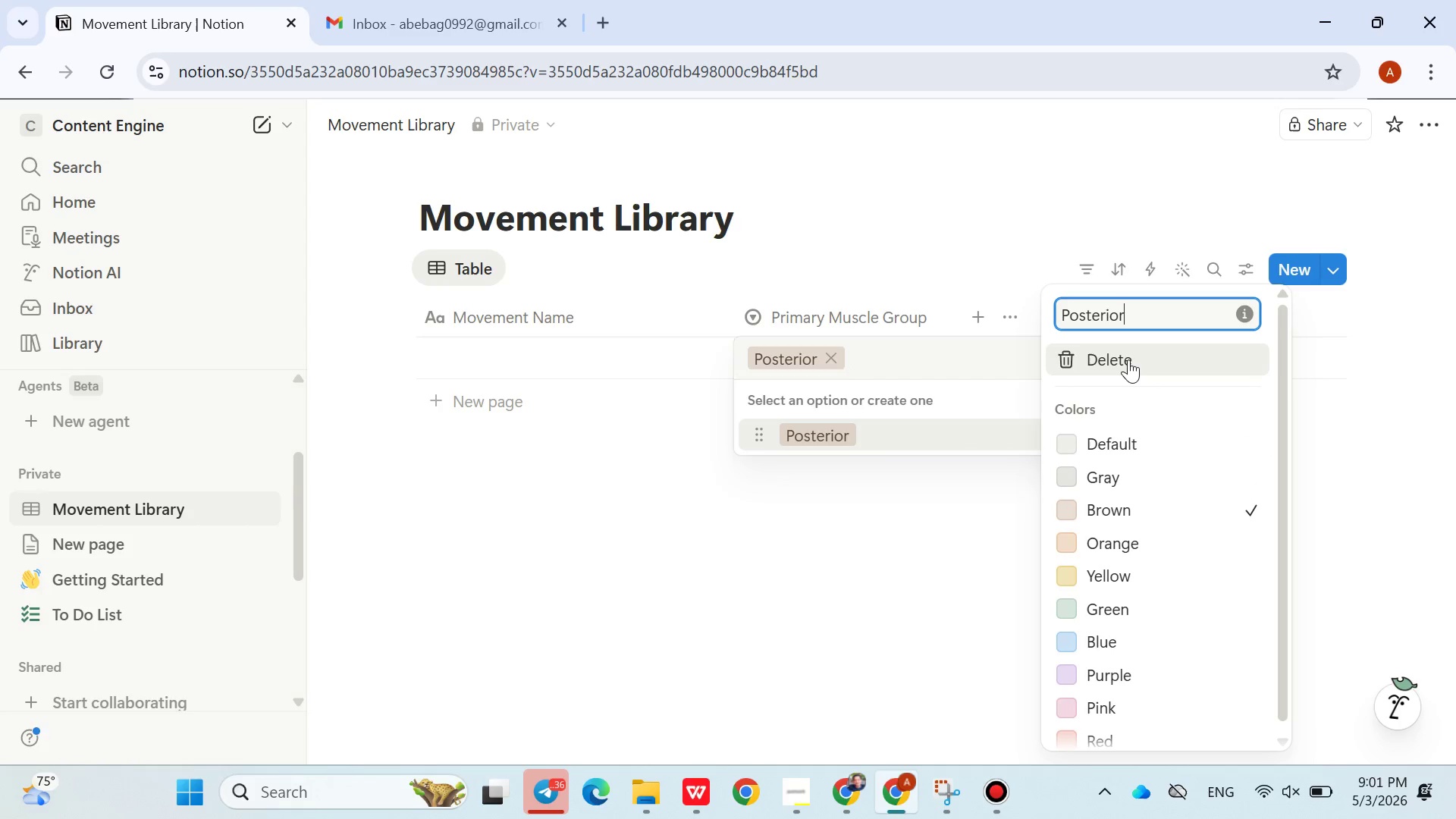 
type( Chain)
 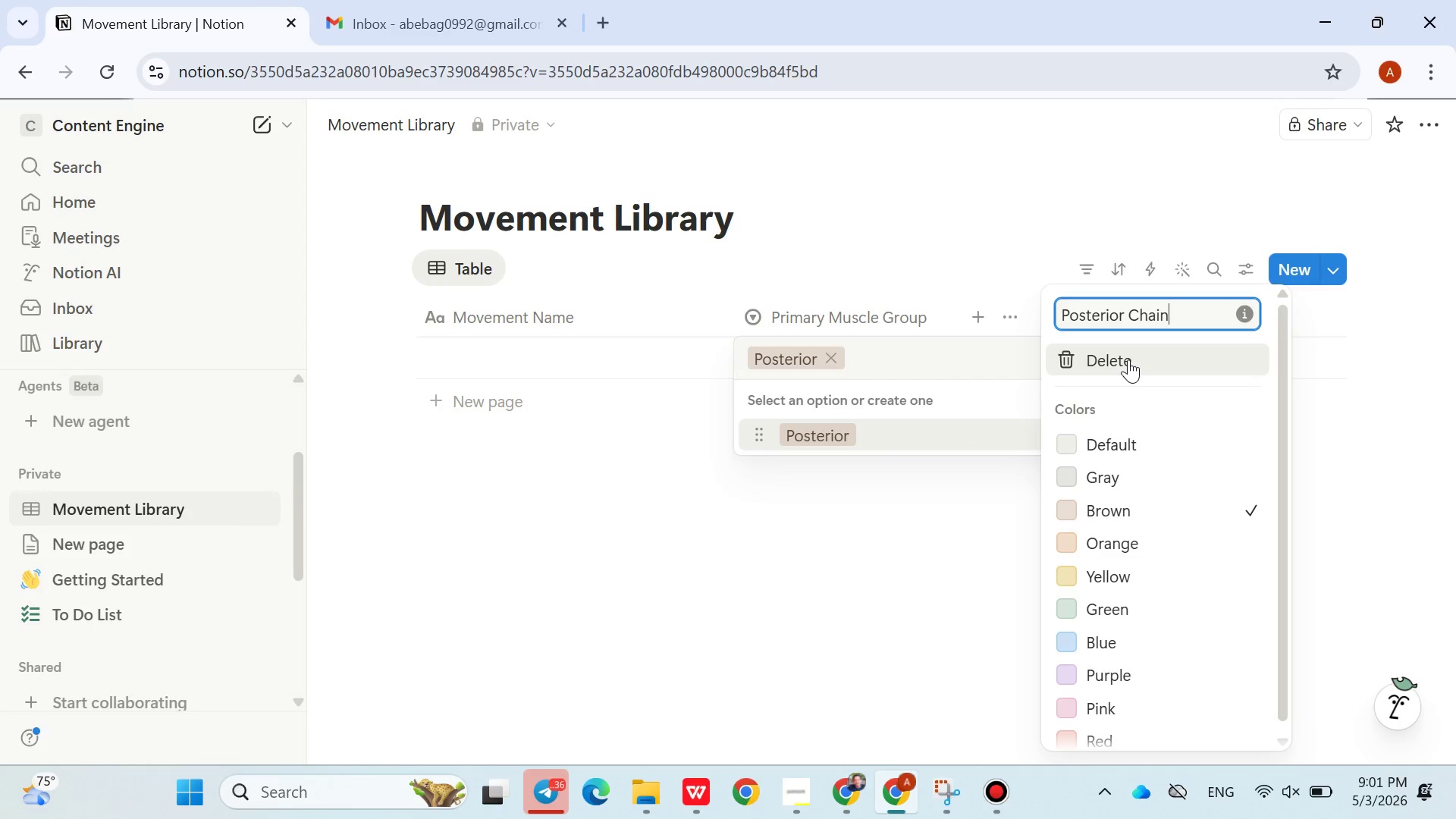 
key(Enter)
 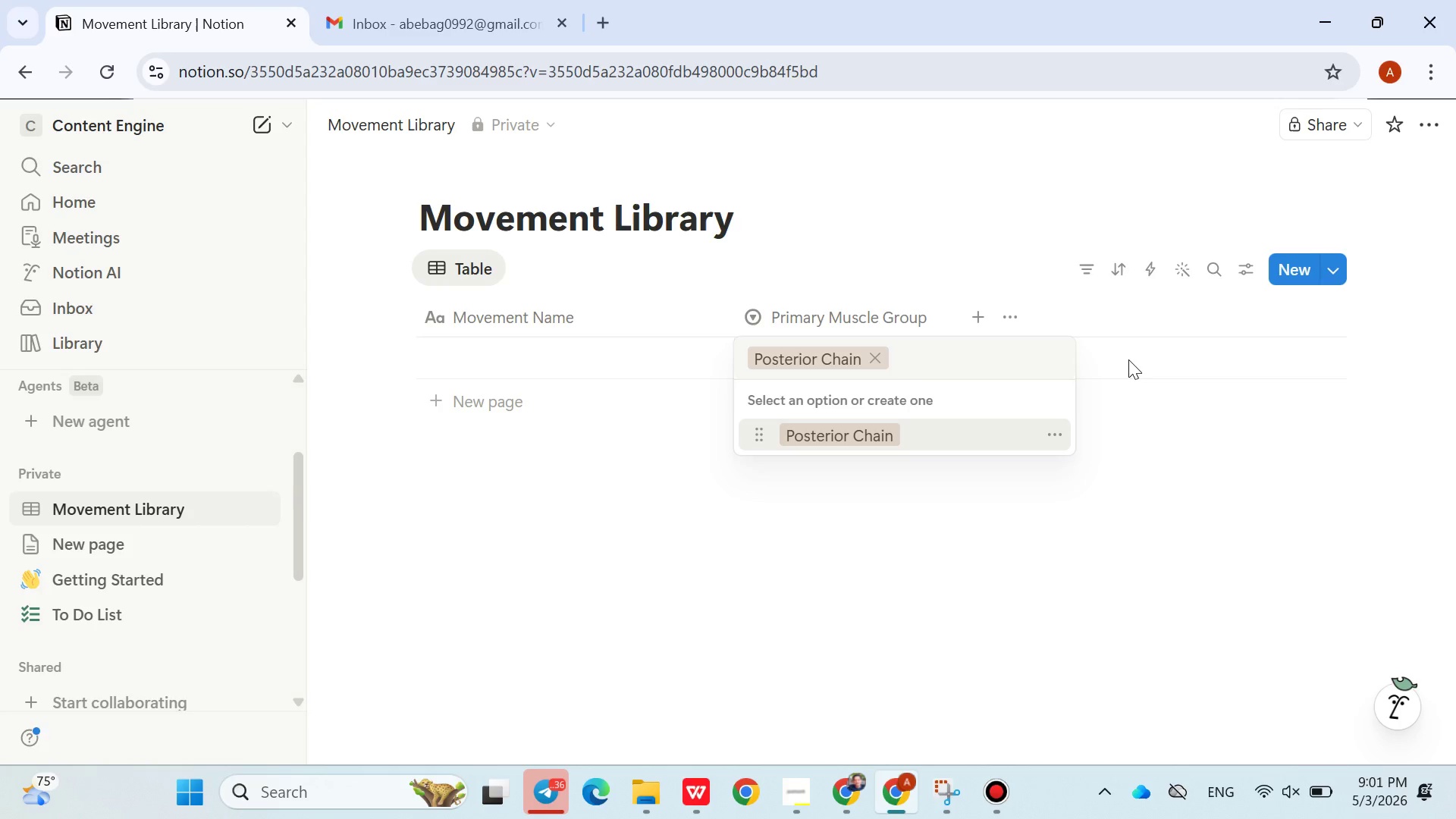 
type(Core)
 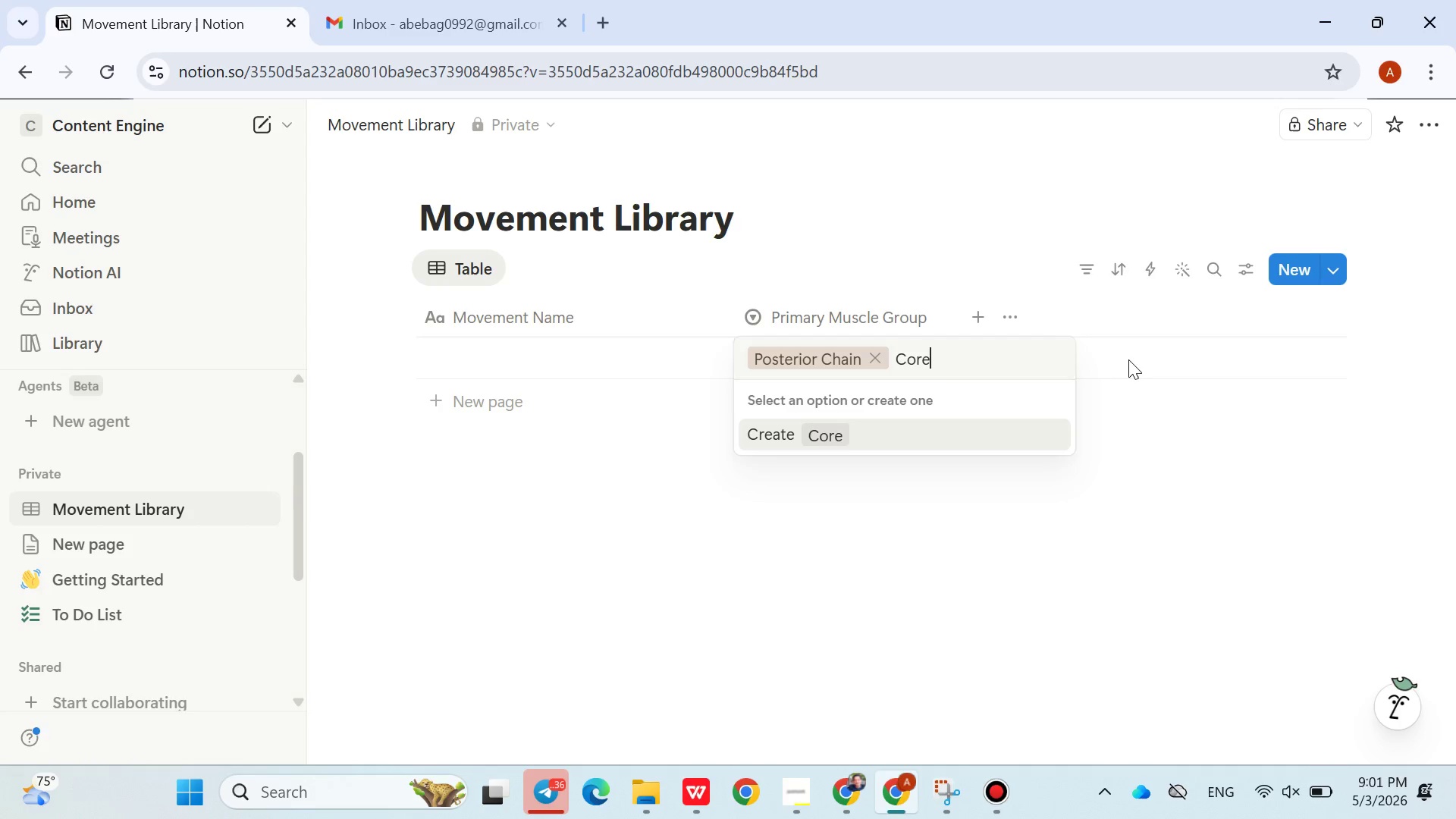 
key(Enter)
 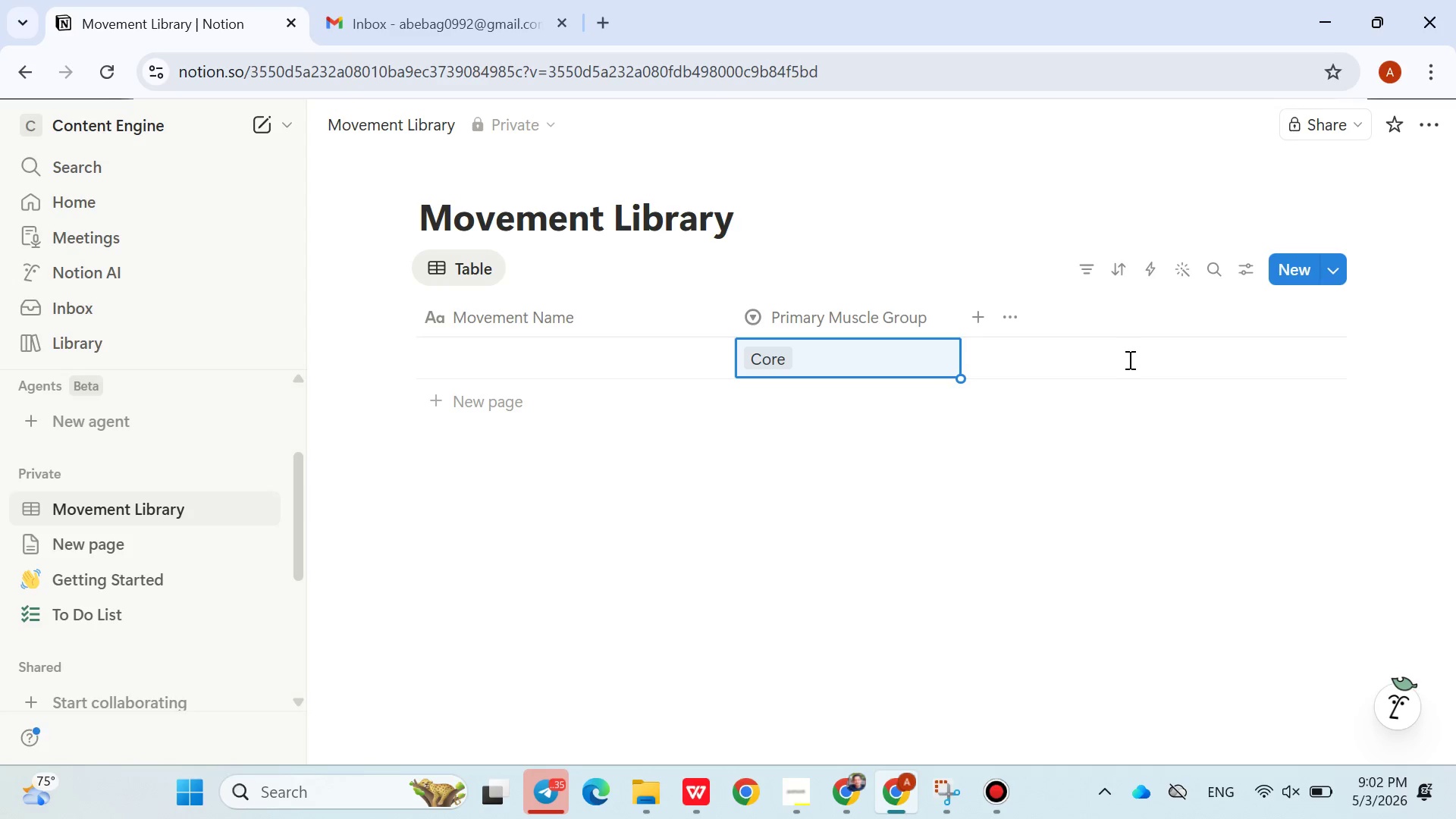 
wait(35.03)
 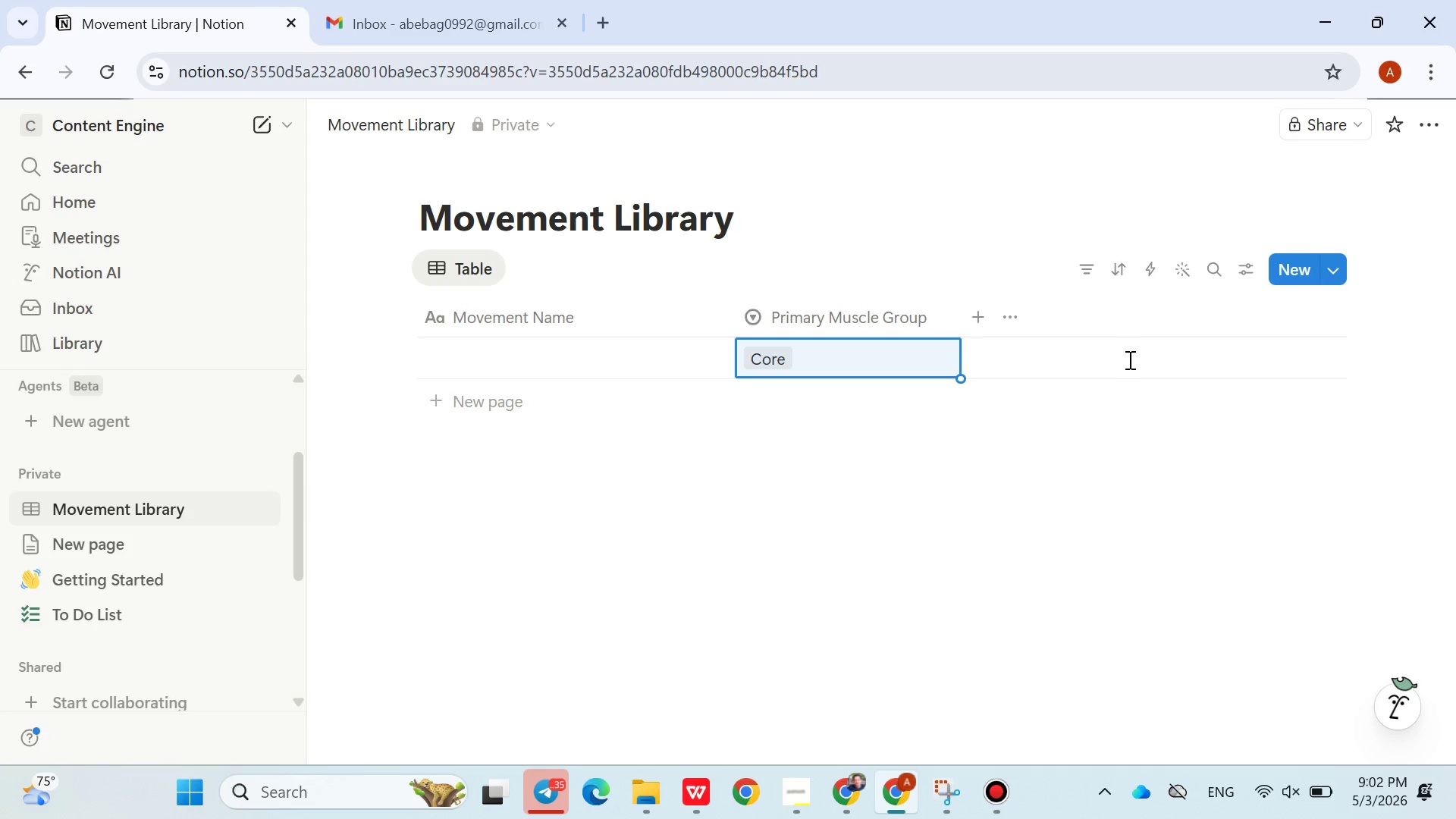 
left_click([864, 359])
 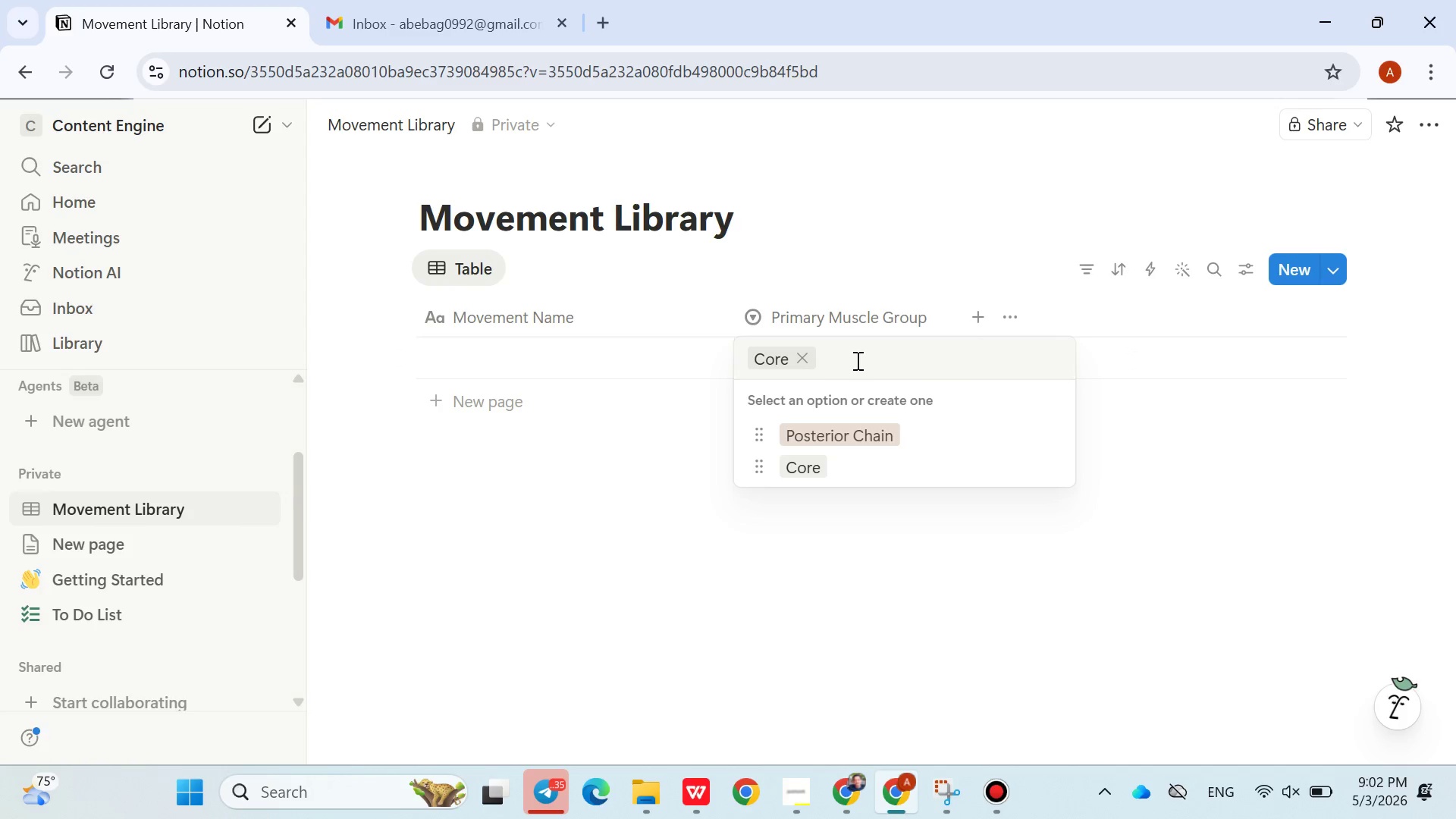 
type(Thoracic)
 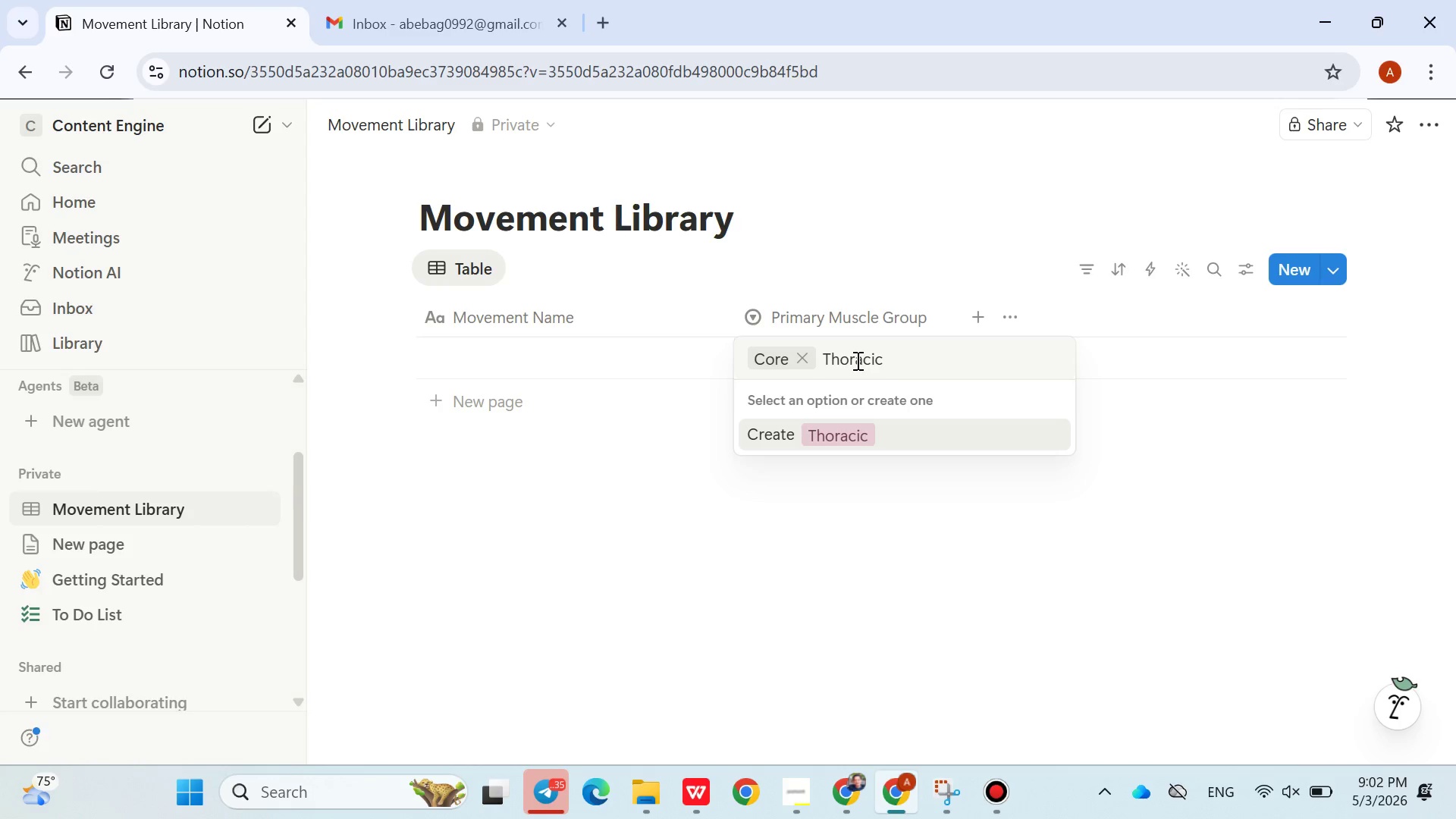 
key(Enter)
 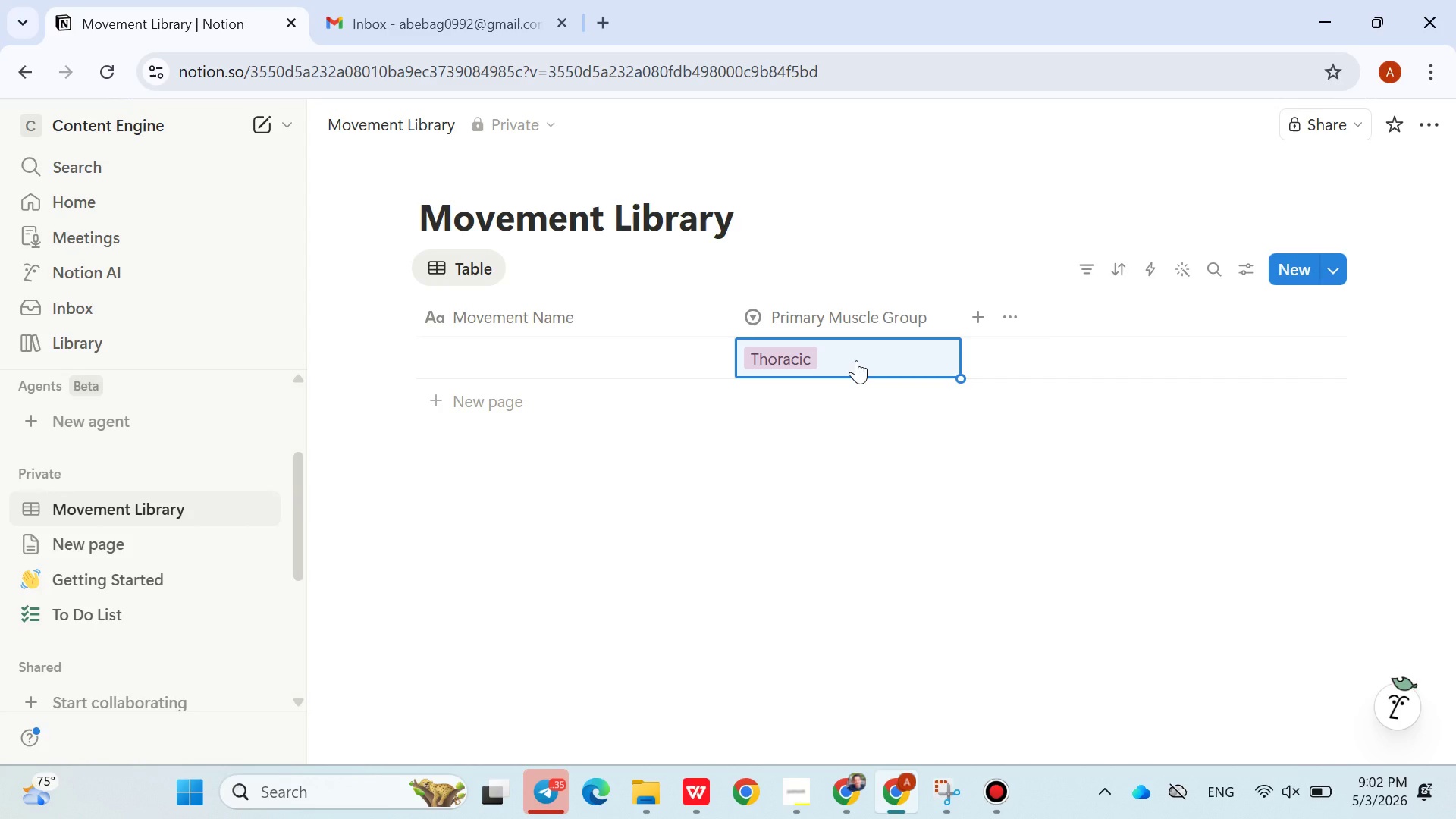 
right_click([856, 360])
 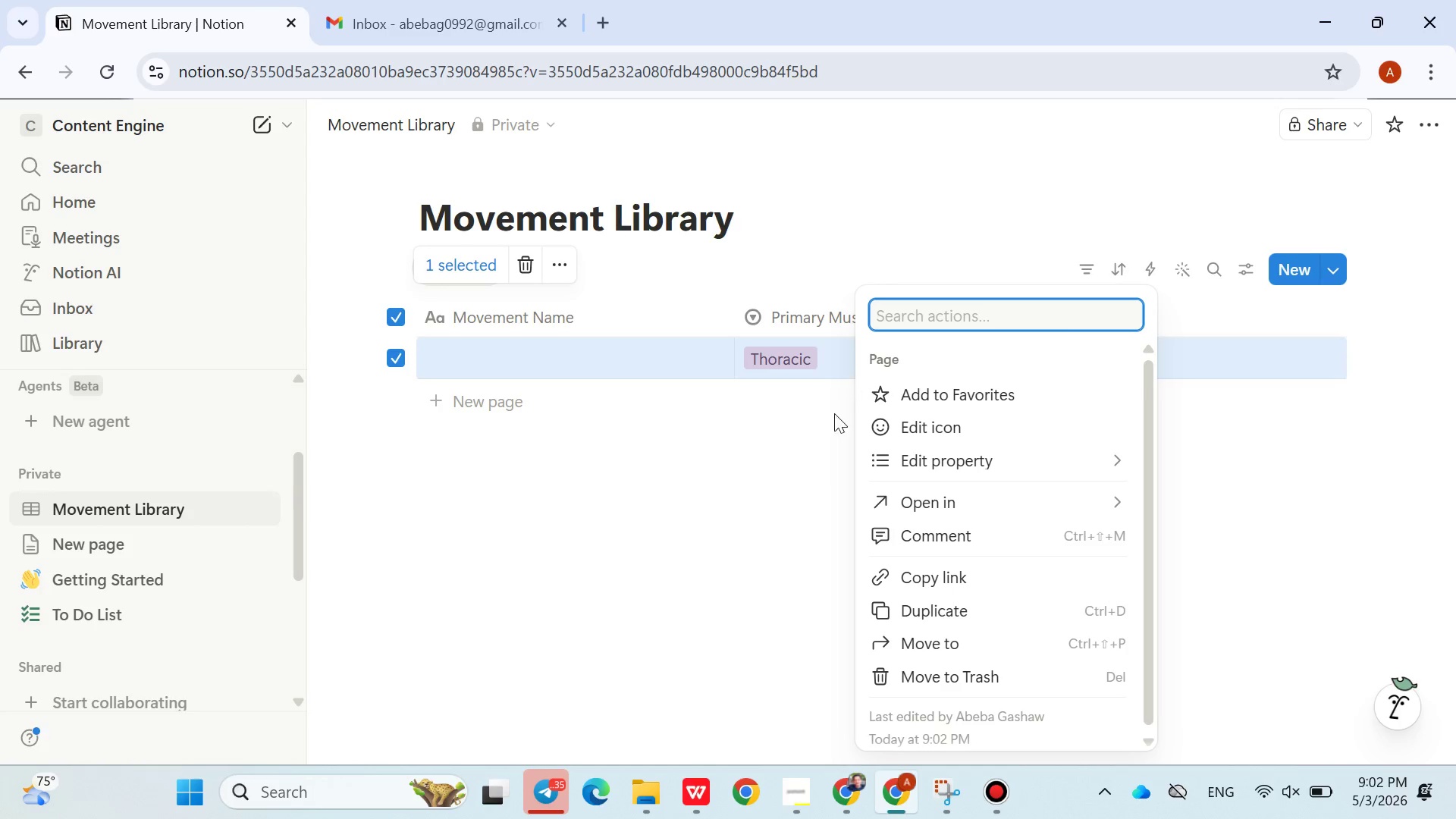 
left_click([828, 425])
 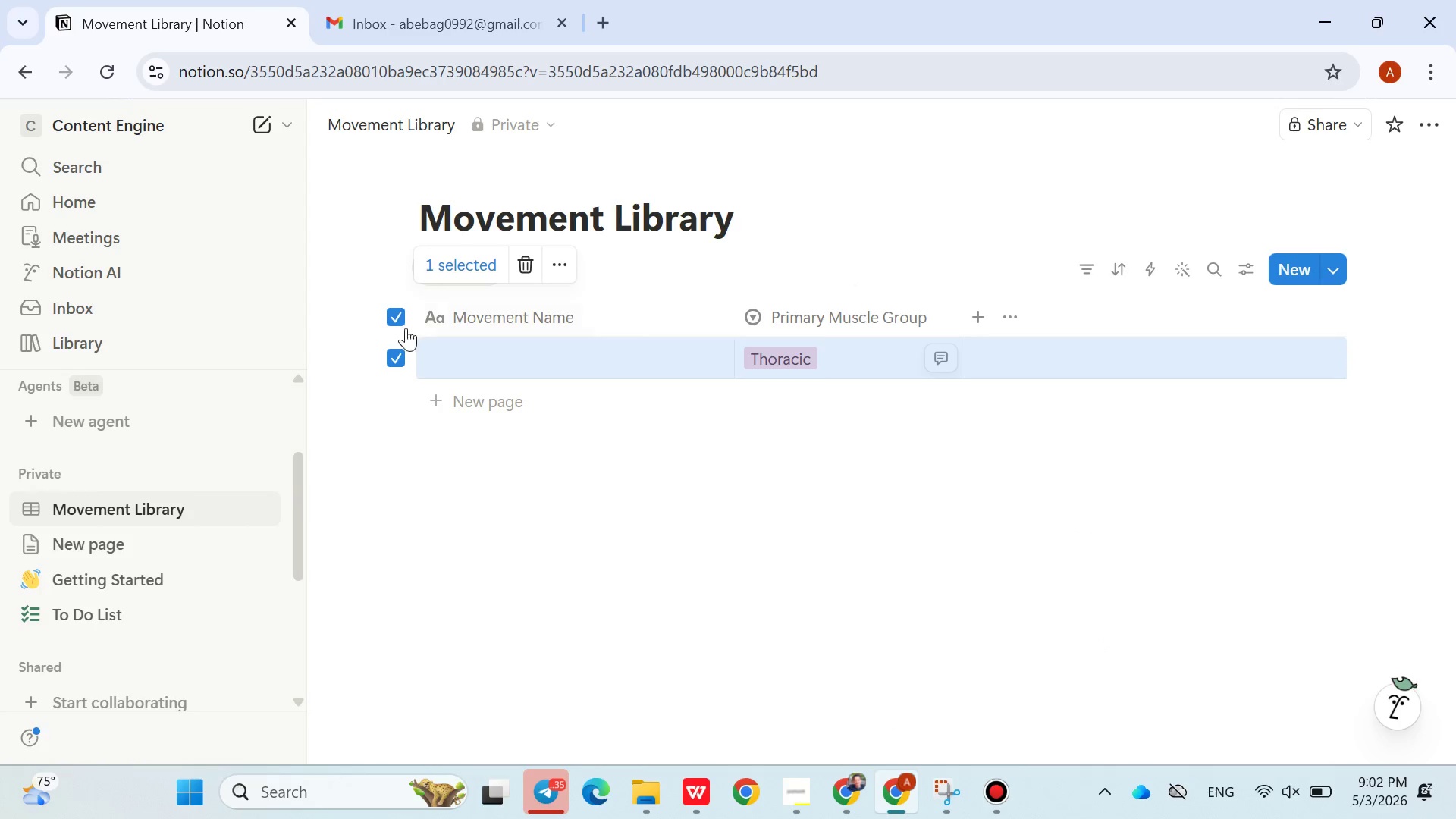 
left_click([402, 352])
 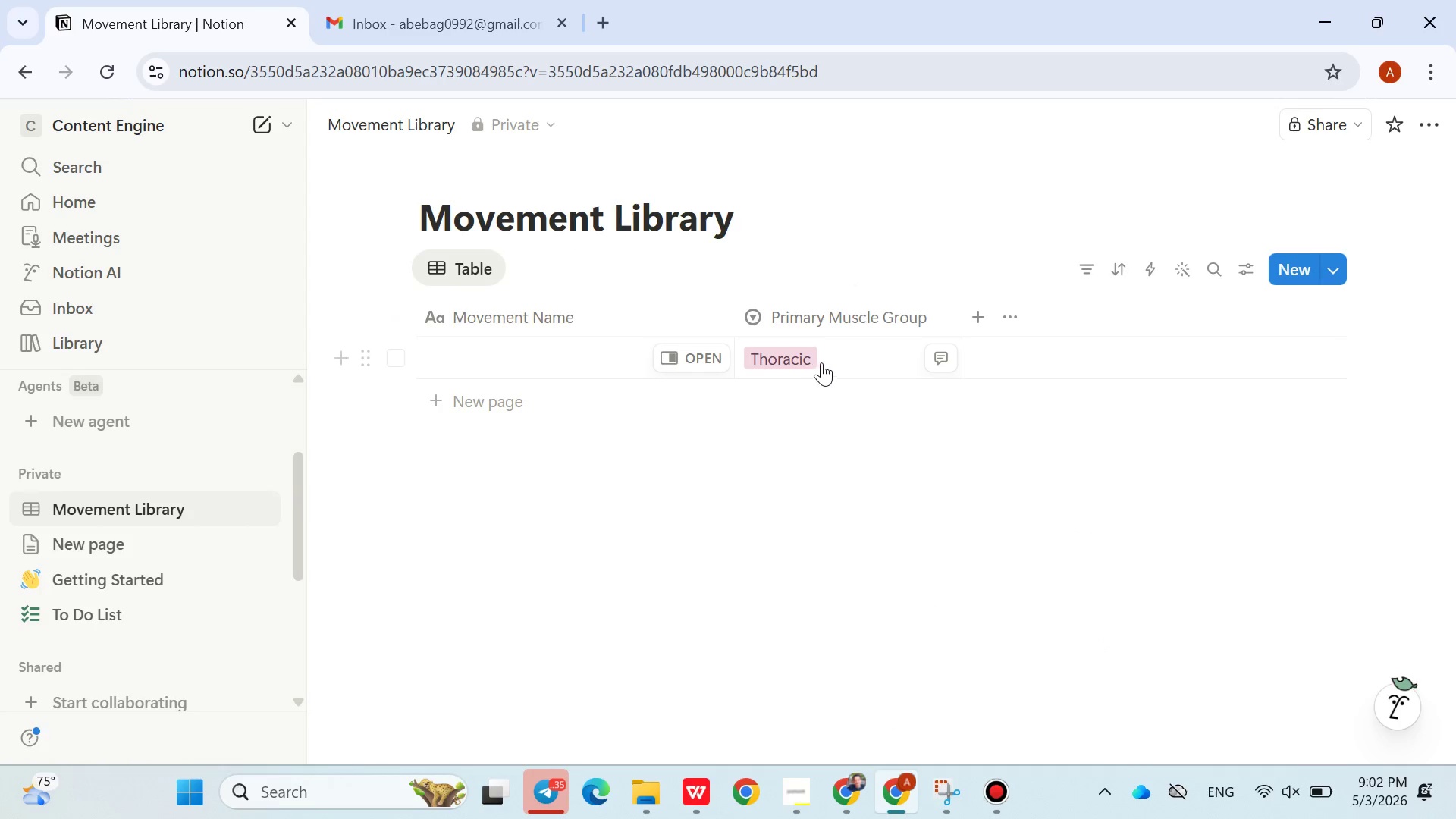 
left_click([858, 345])
 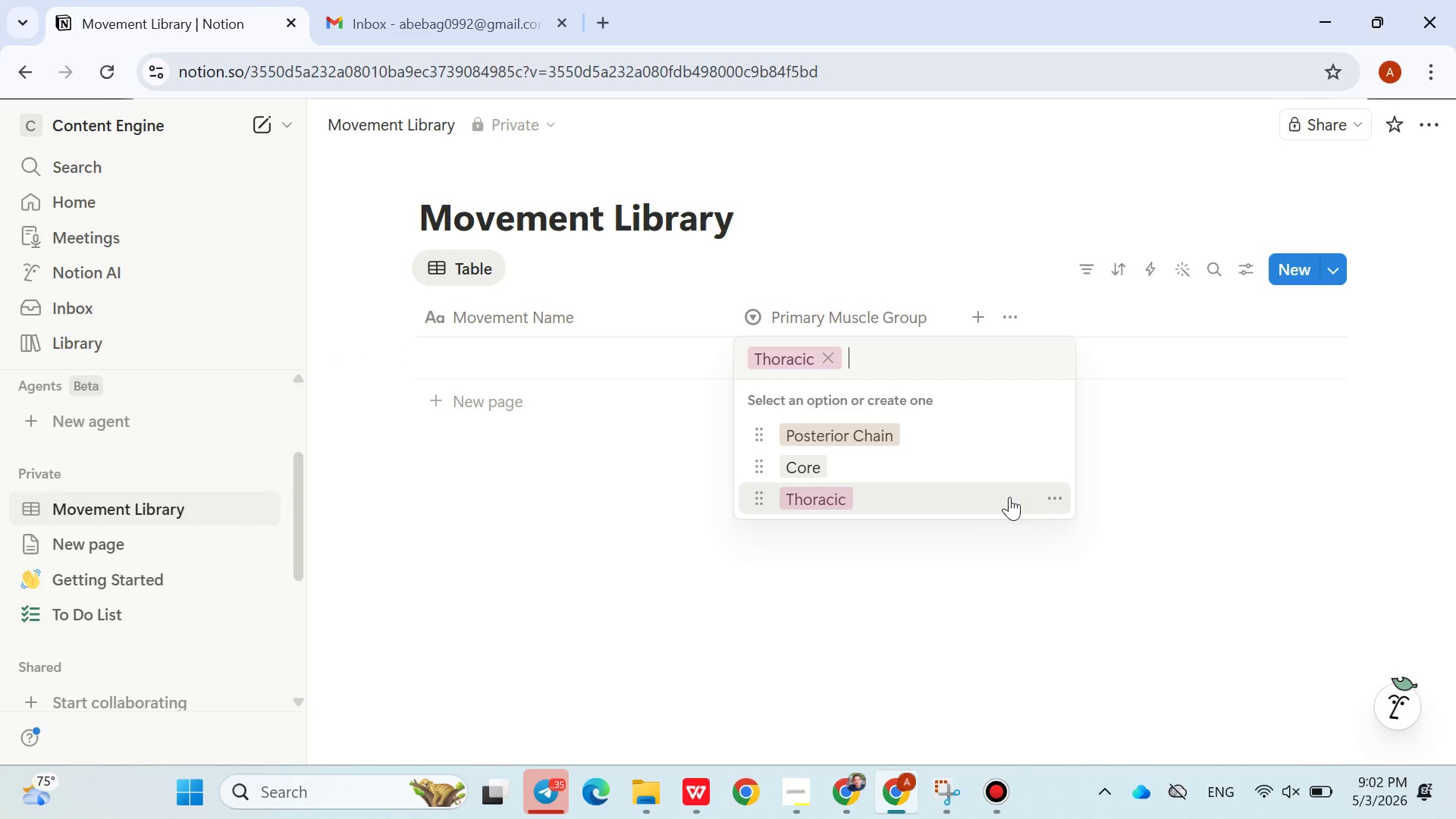 
left_click([1055, 499])
 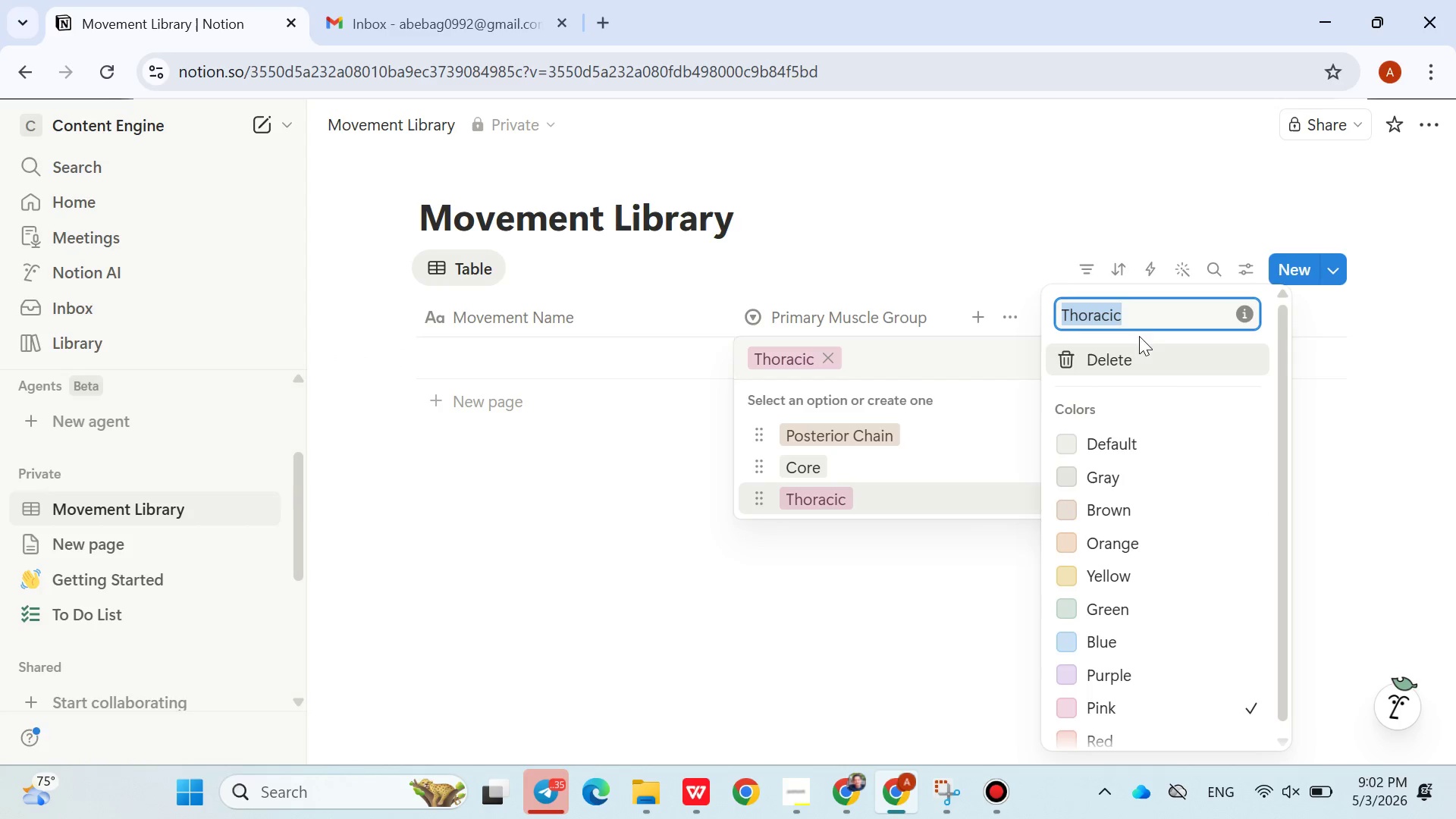 
left_click([1147, 322])
 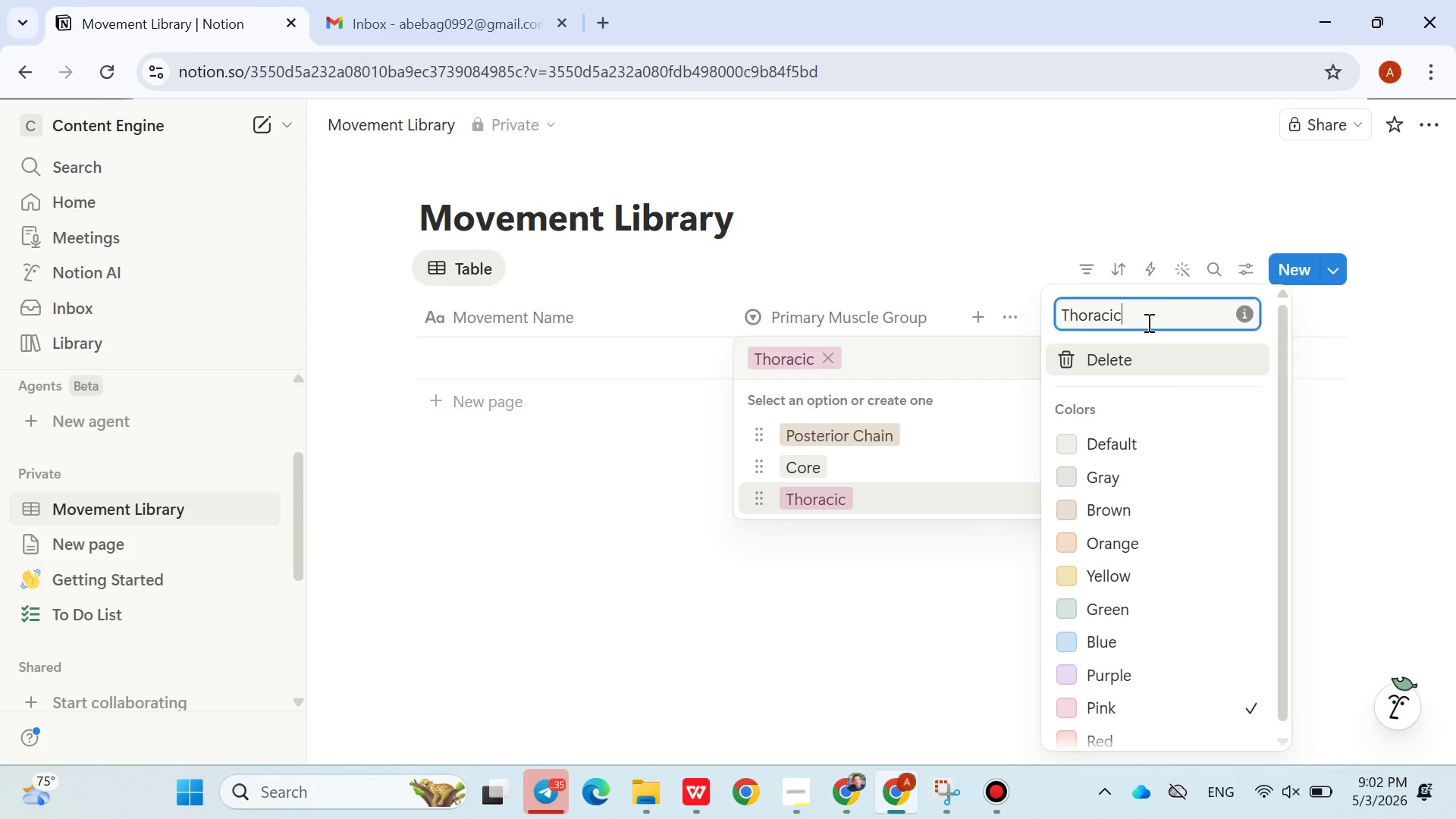 
type( Mobility)
 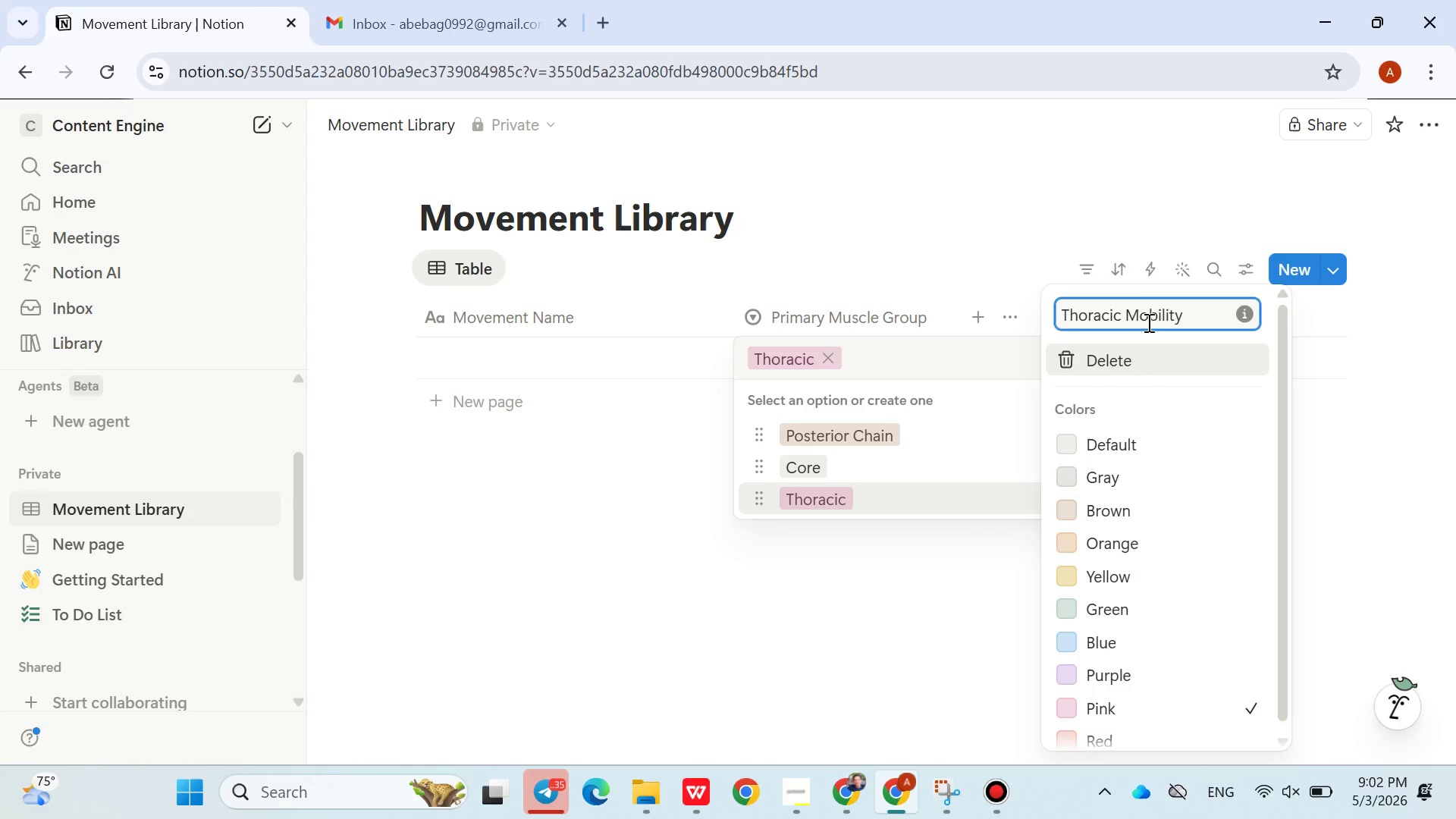 
key(Enter)
 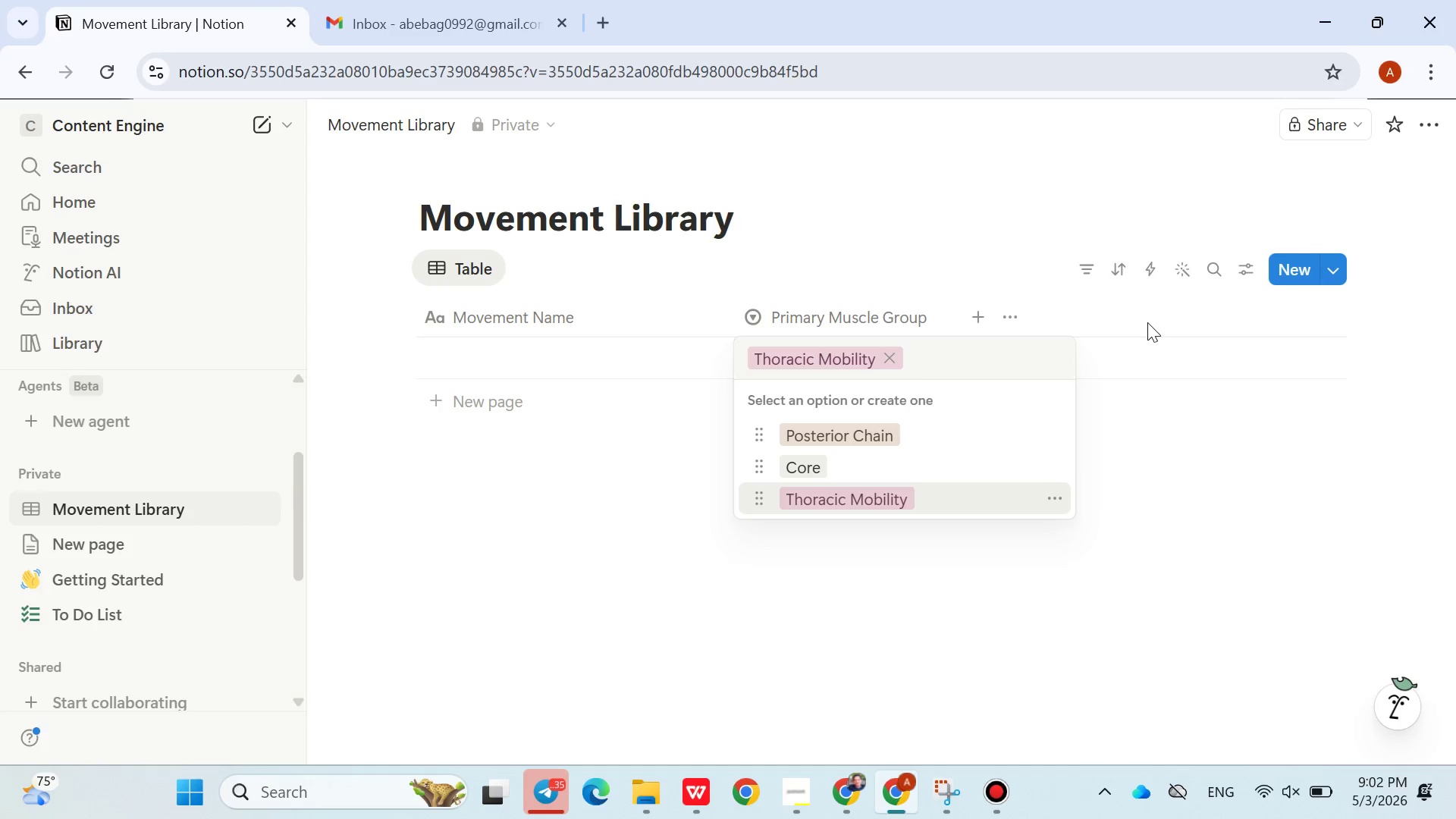 
wait(6.91)
 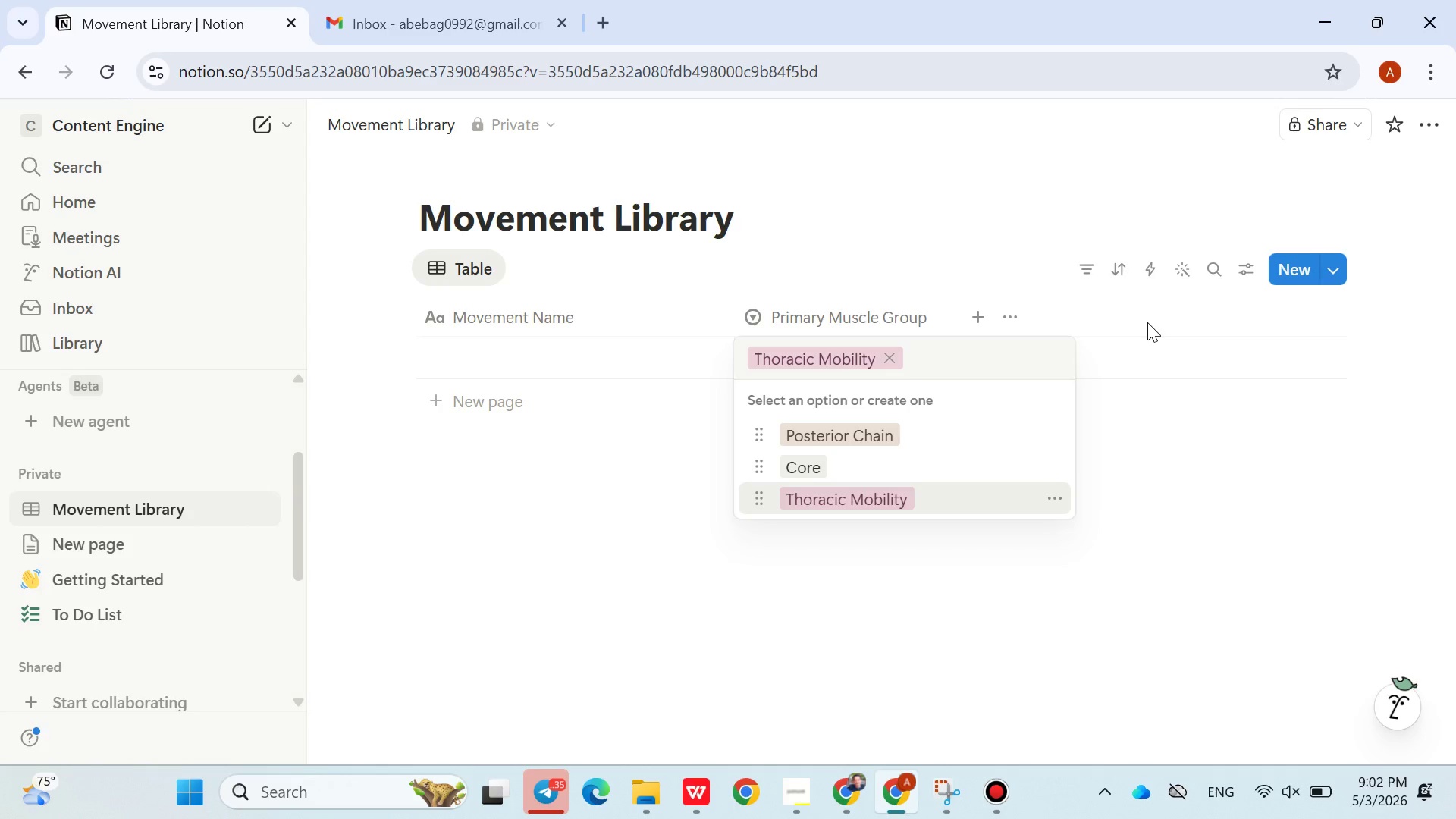 
type(Soulders)
 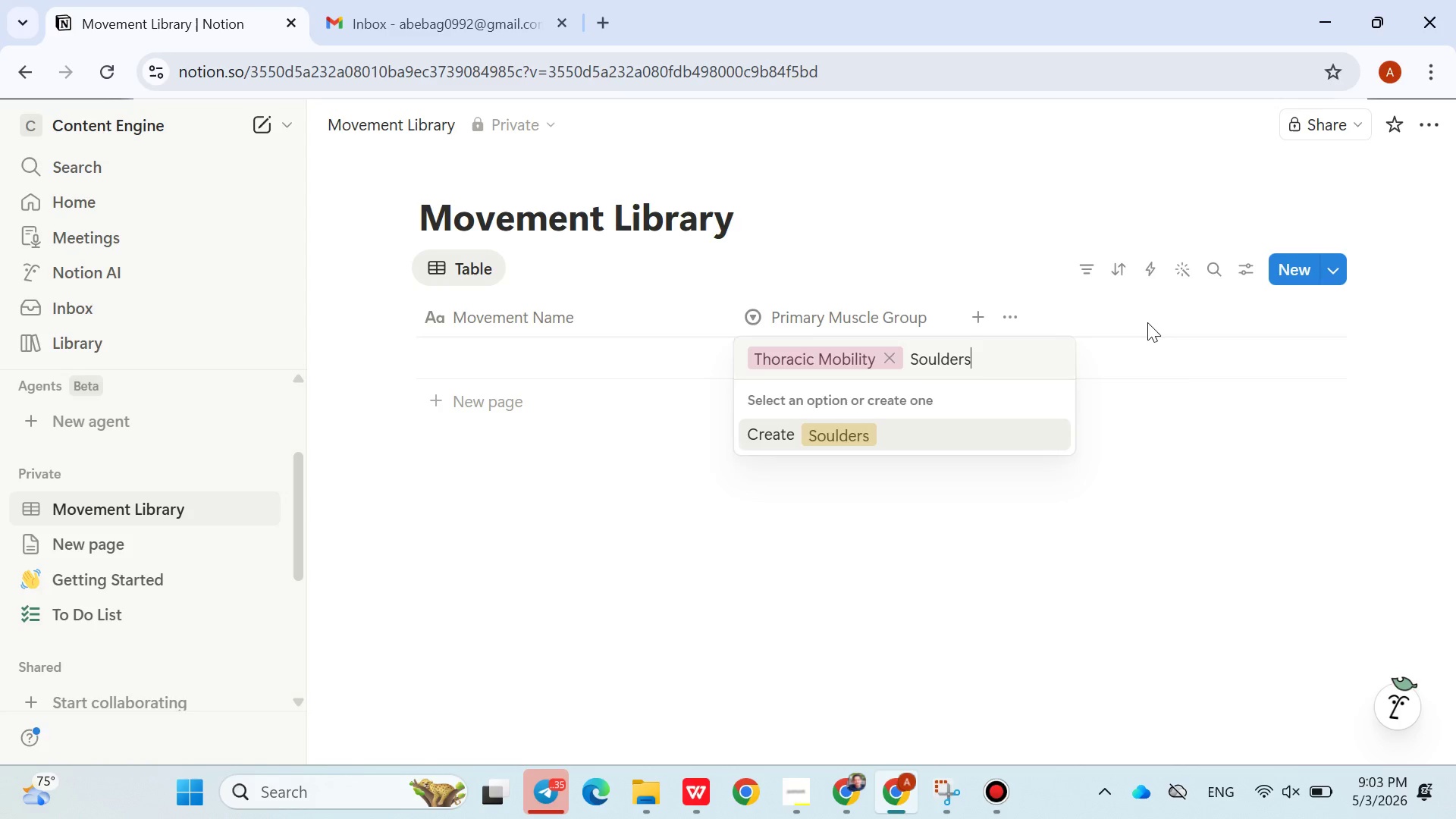 
key(Enter)
 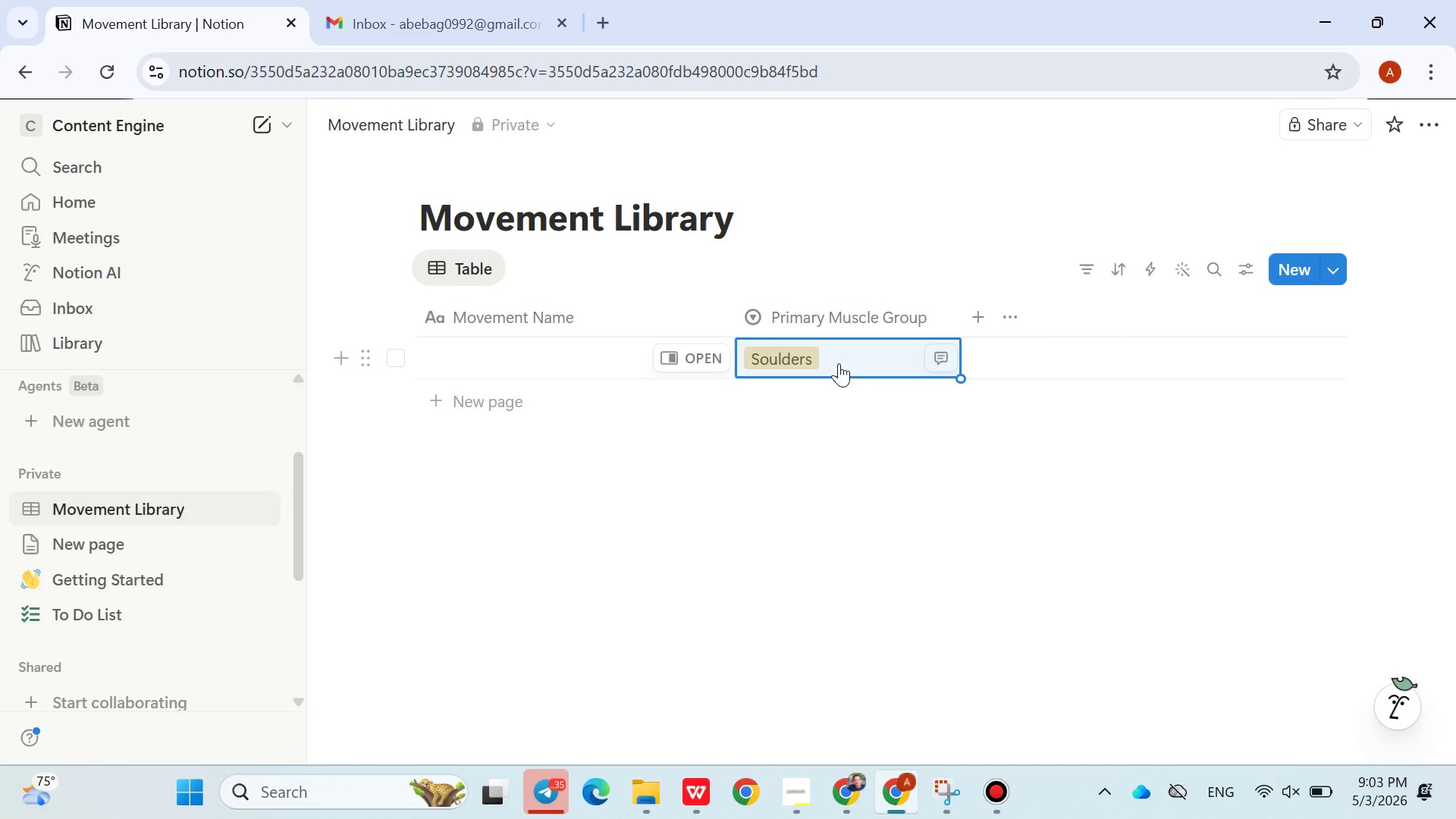 
left_click([858, 358])
 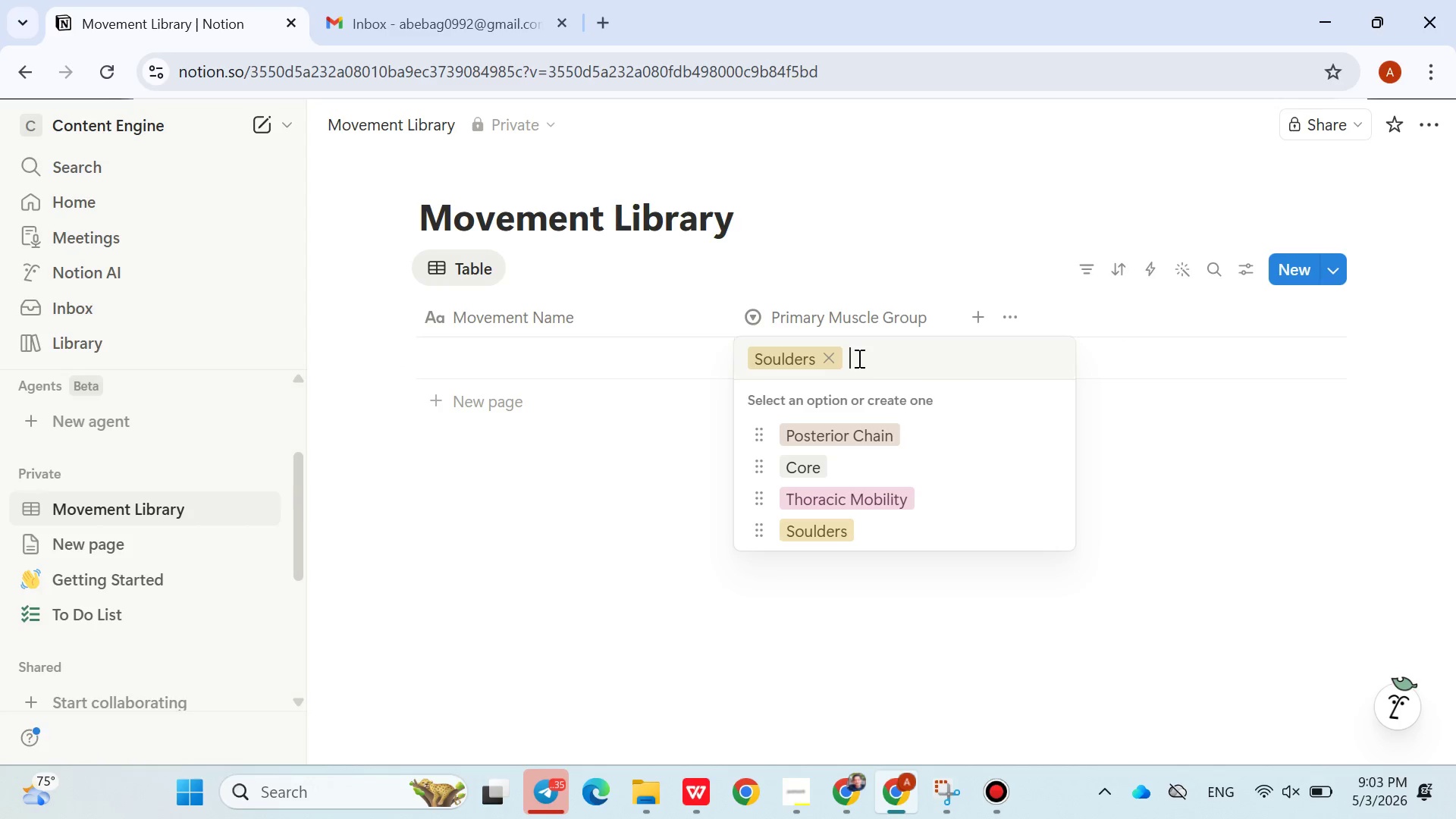 
wait(5.06)
 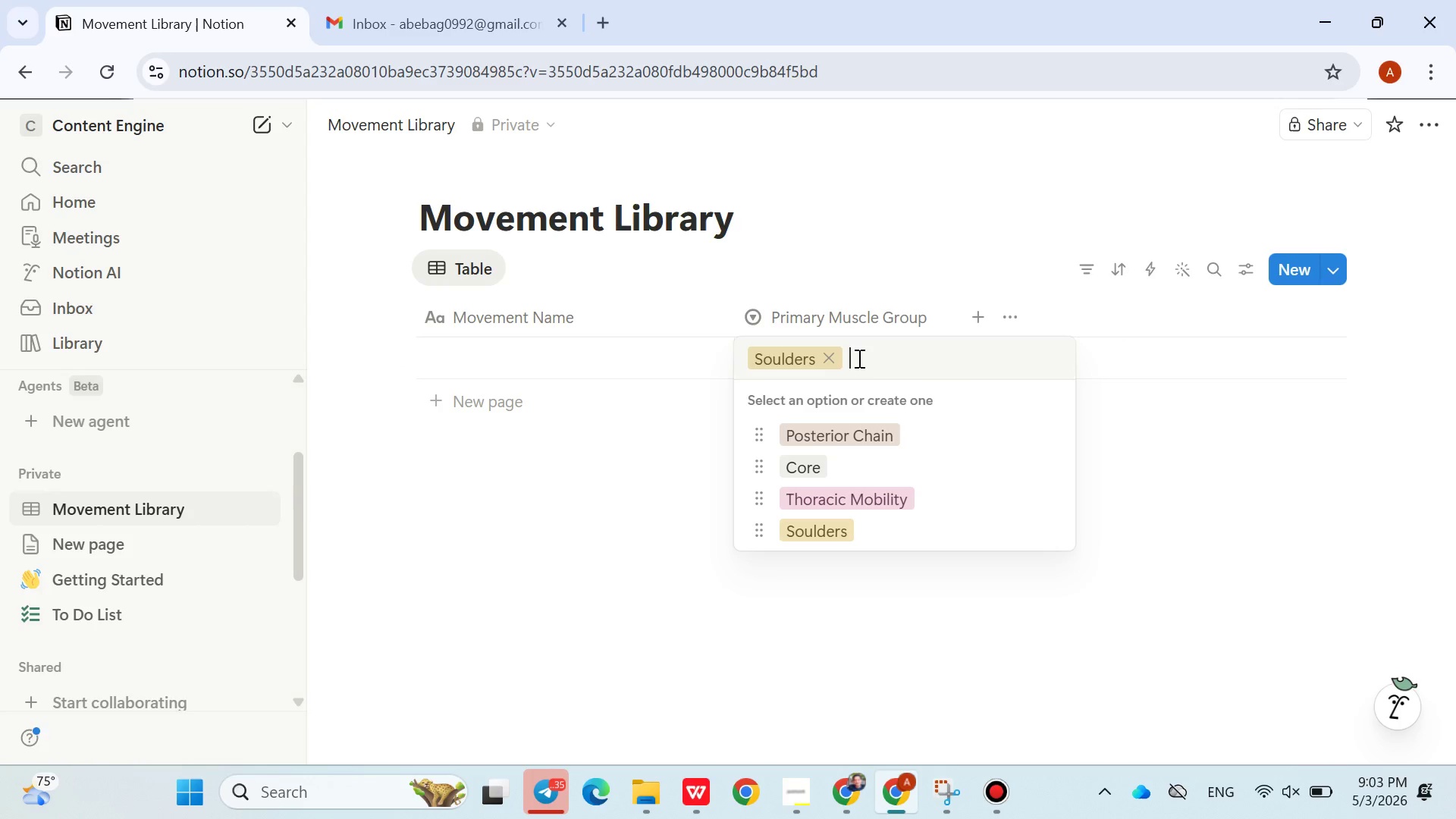 
type(Hips)
 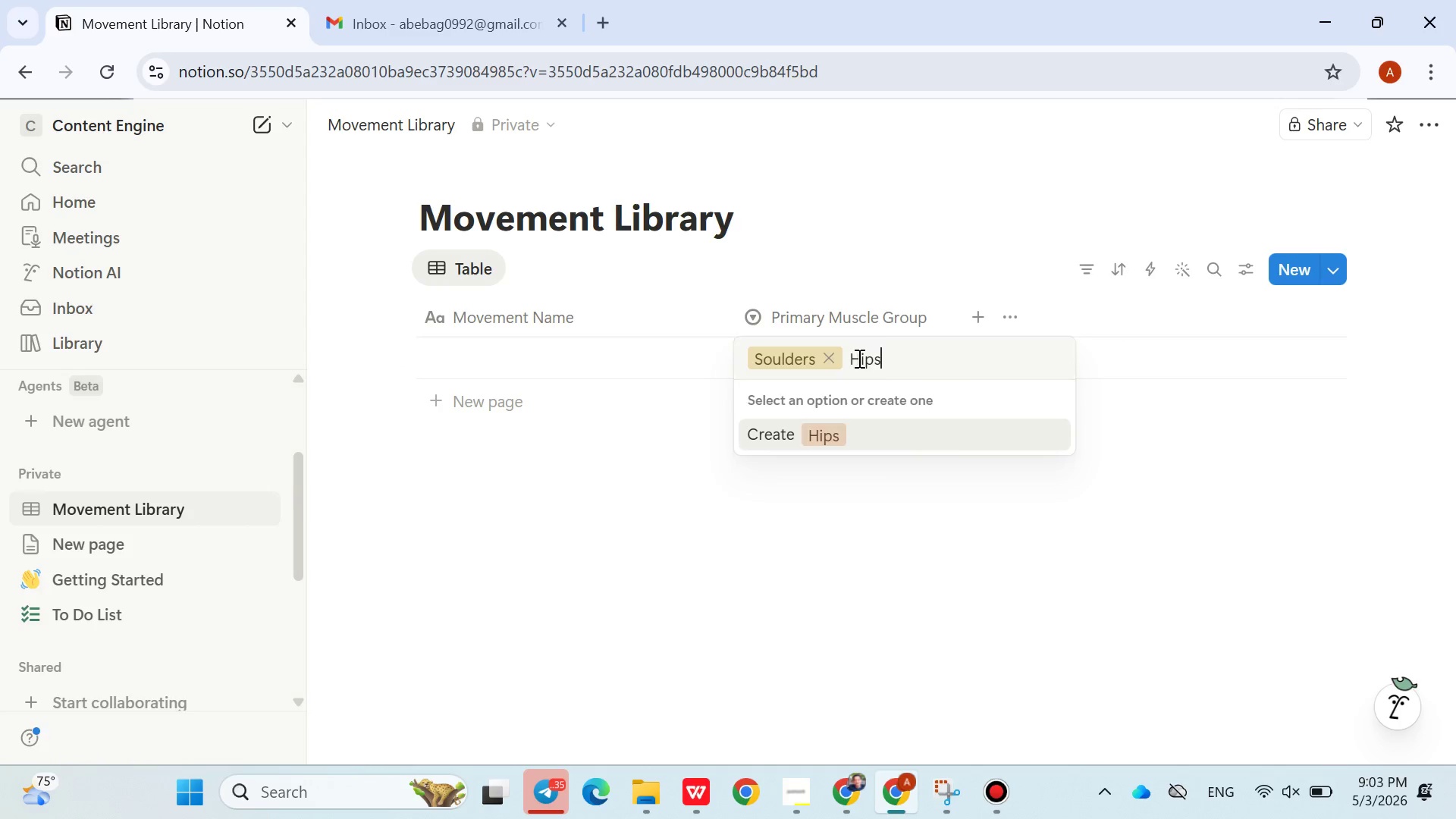 
key(Enter)
 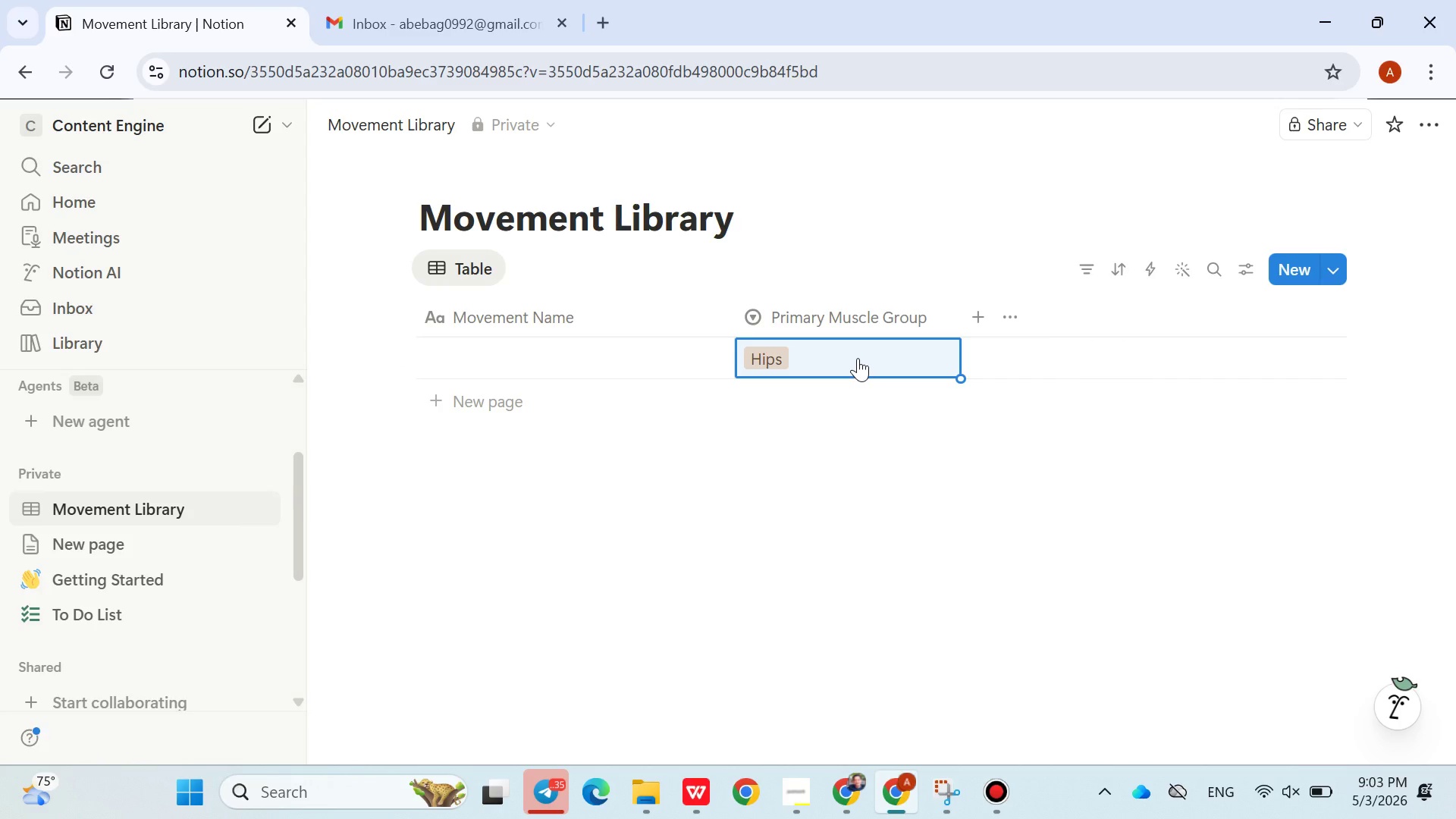 
wait(6.39)
 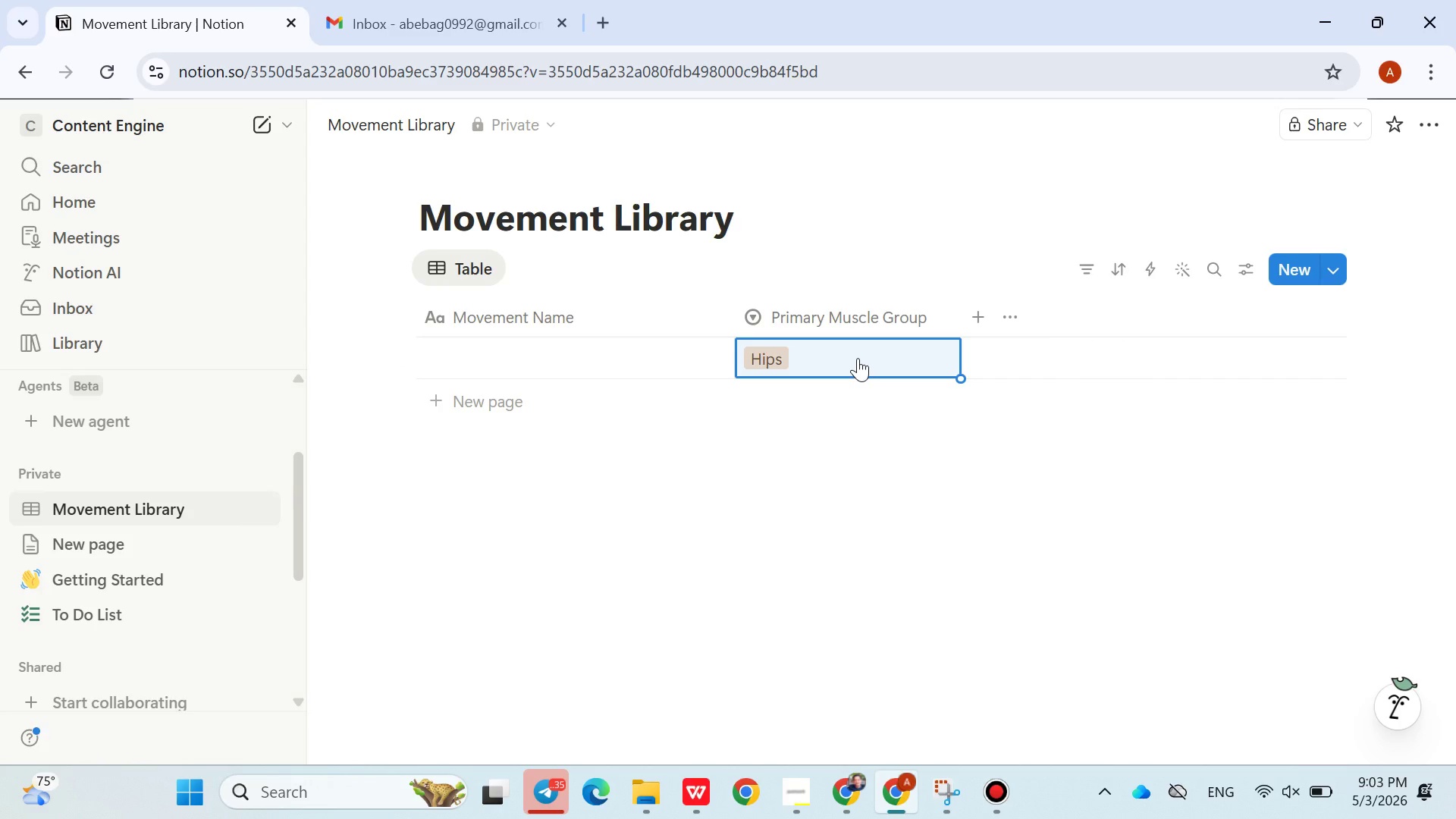 
left_click([881, 793])
 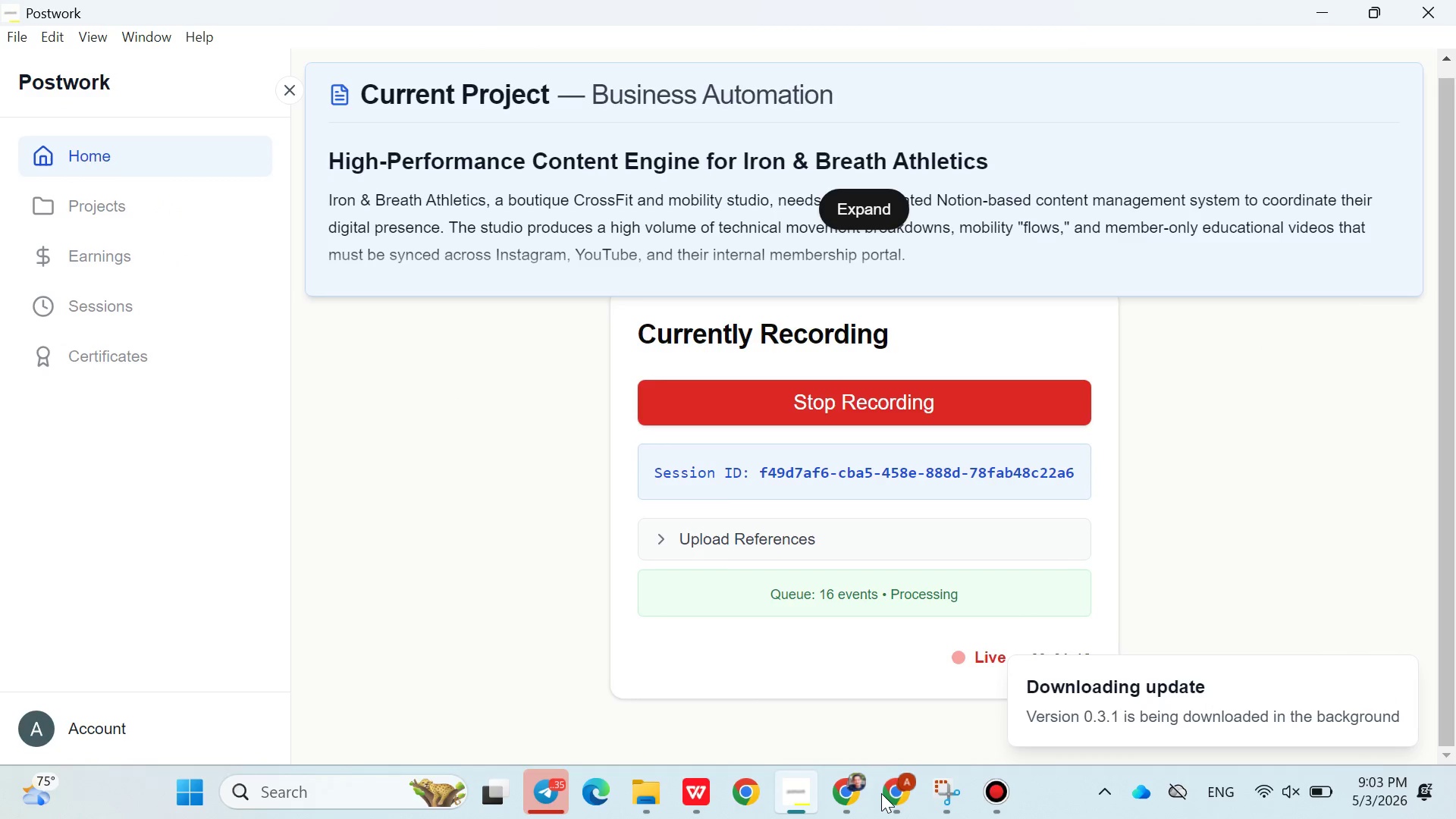 
left_click([881, 793])
 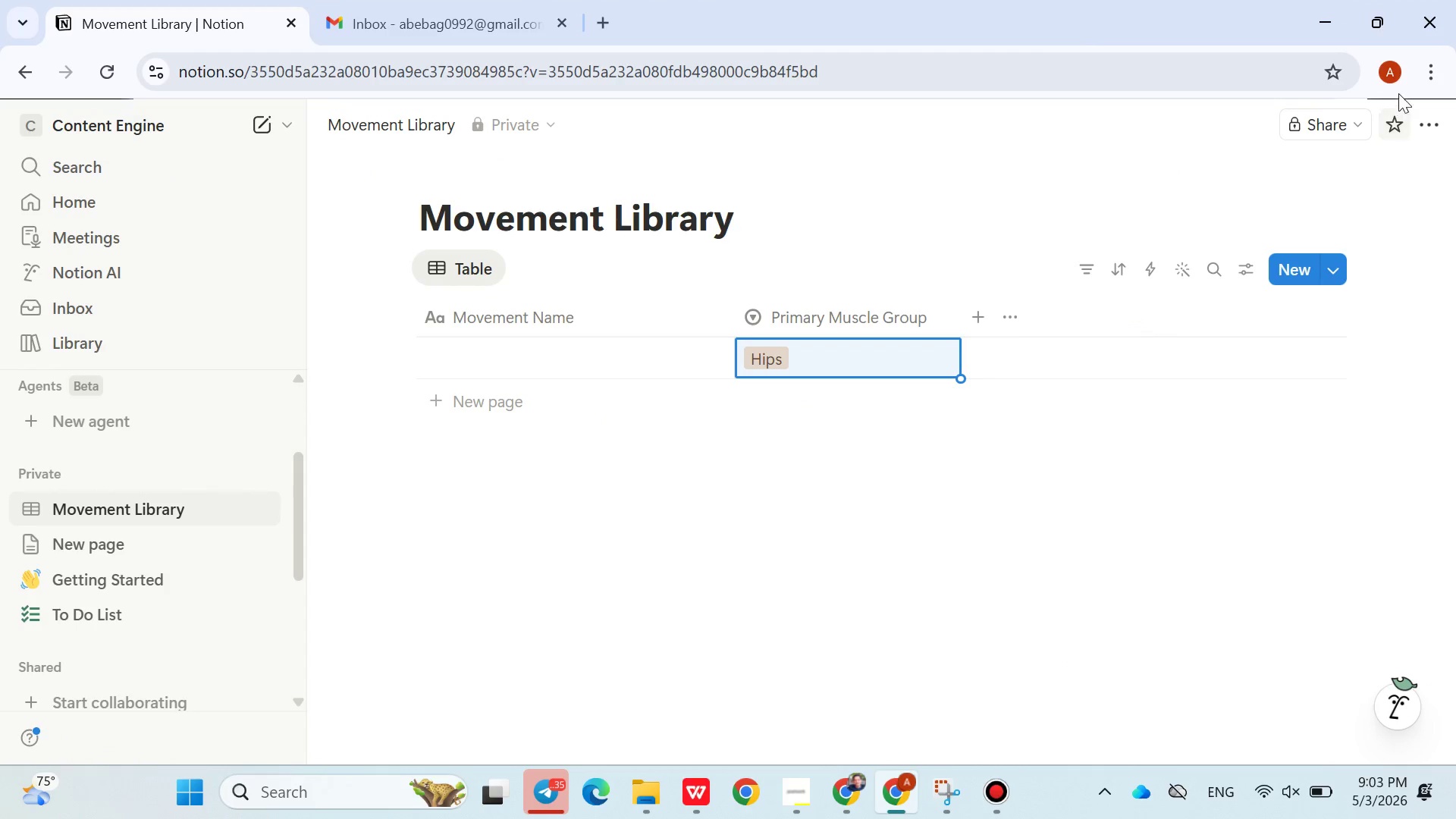 
left_click([1401, 80])
 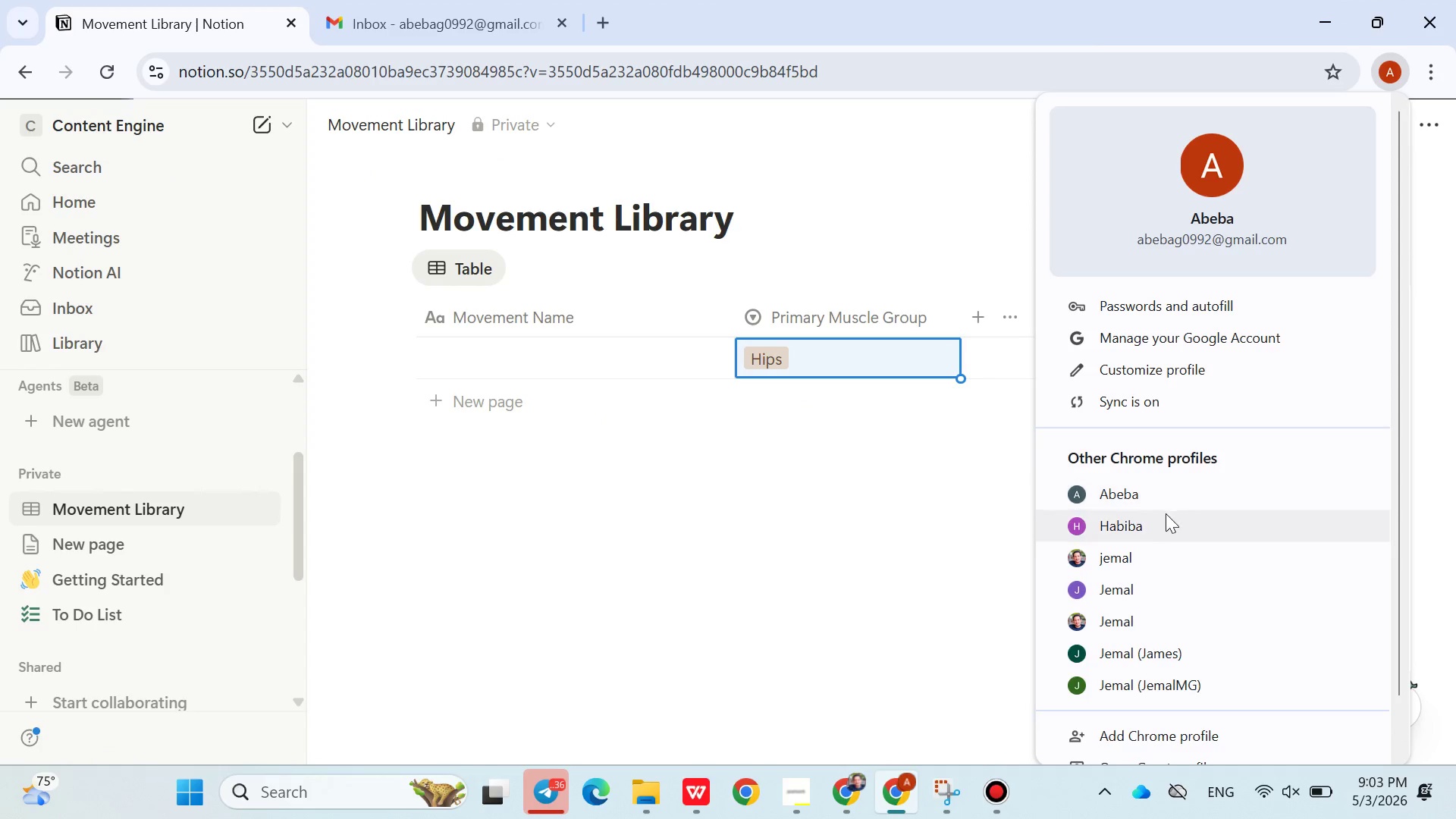 
left_click([1158, 503])
 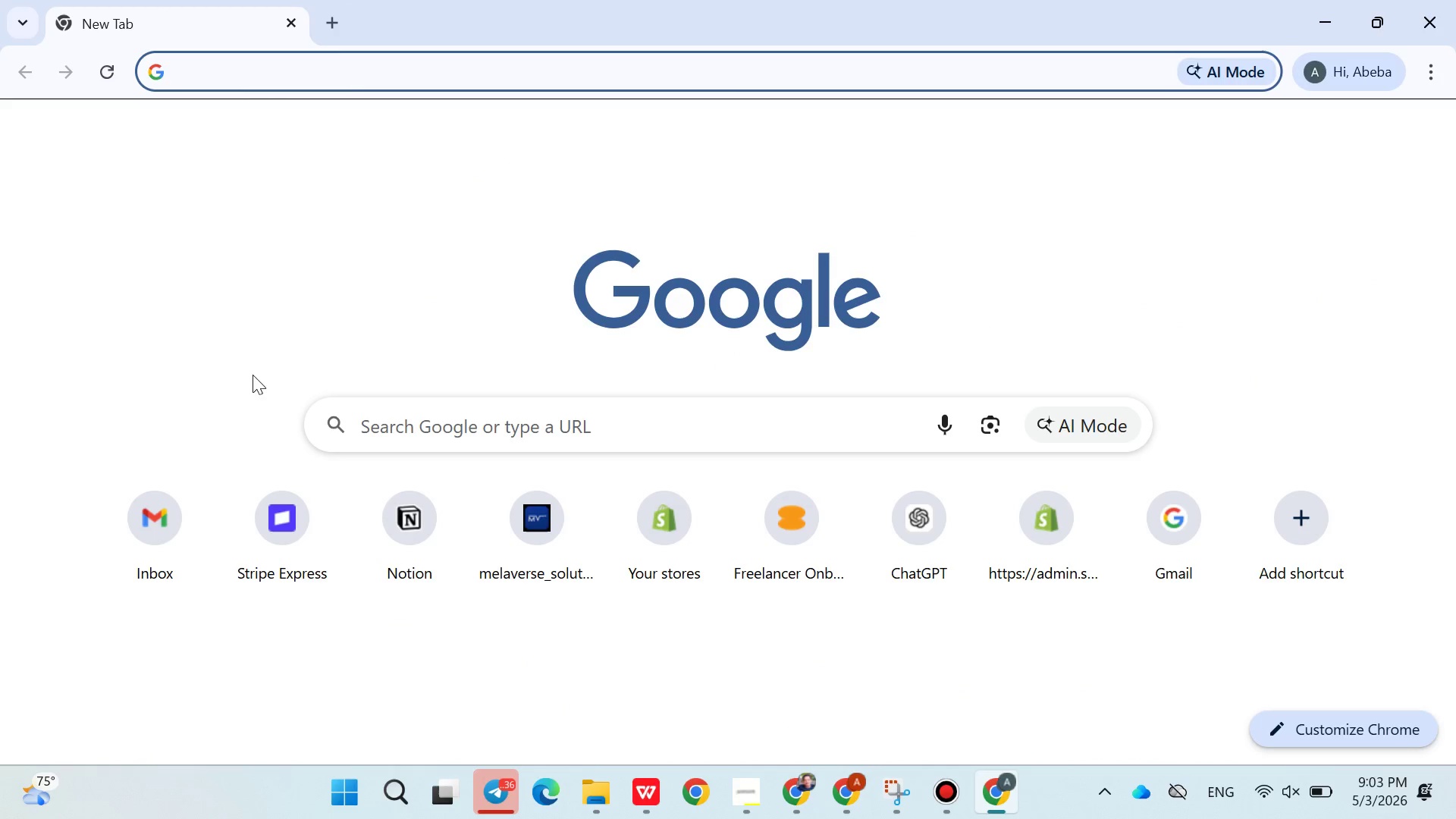 
left_click([165, 510])
 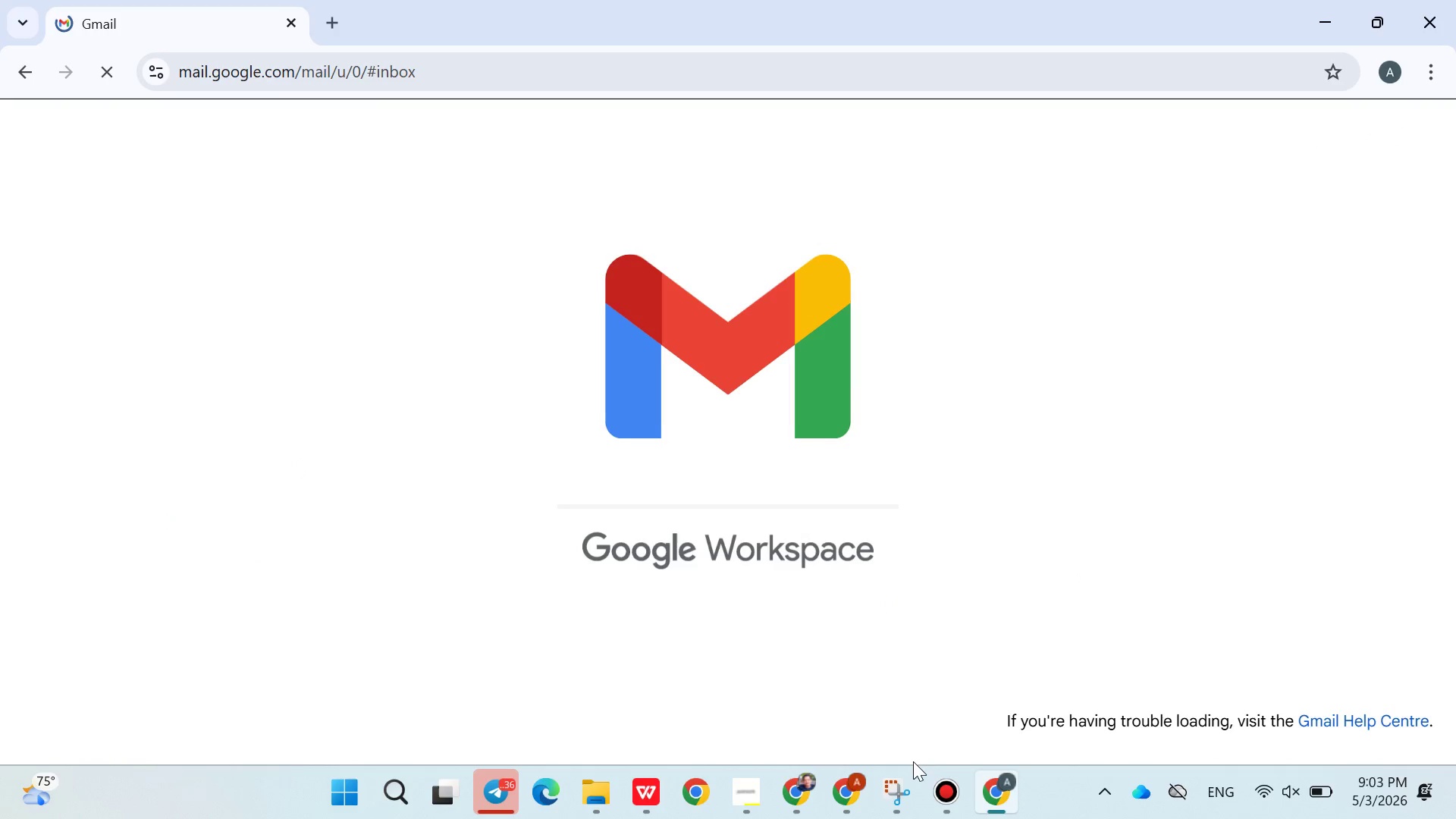 
wait(6.14)
 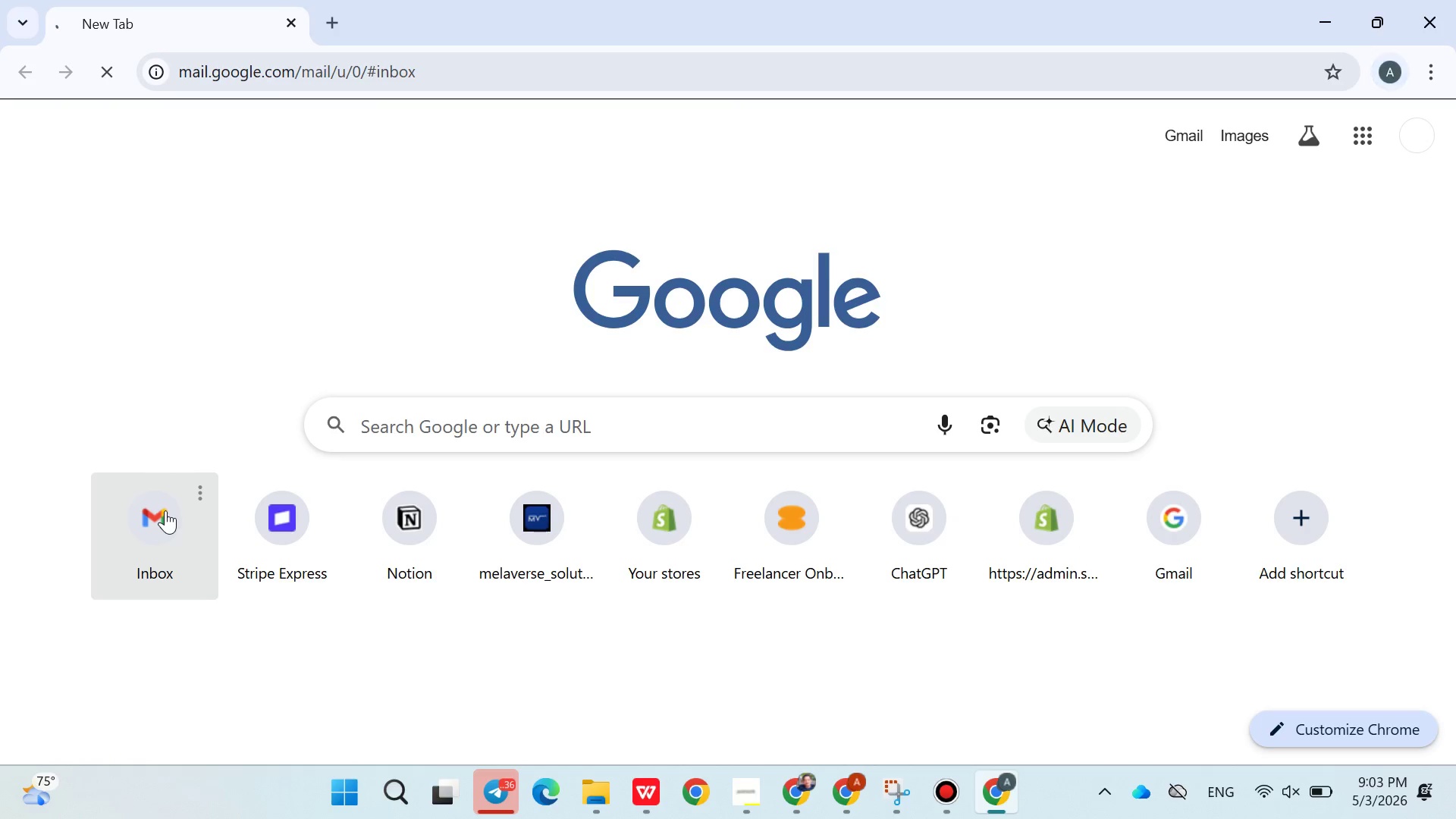 
double_click([854, 789])
 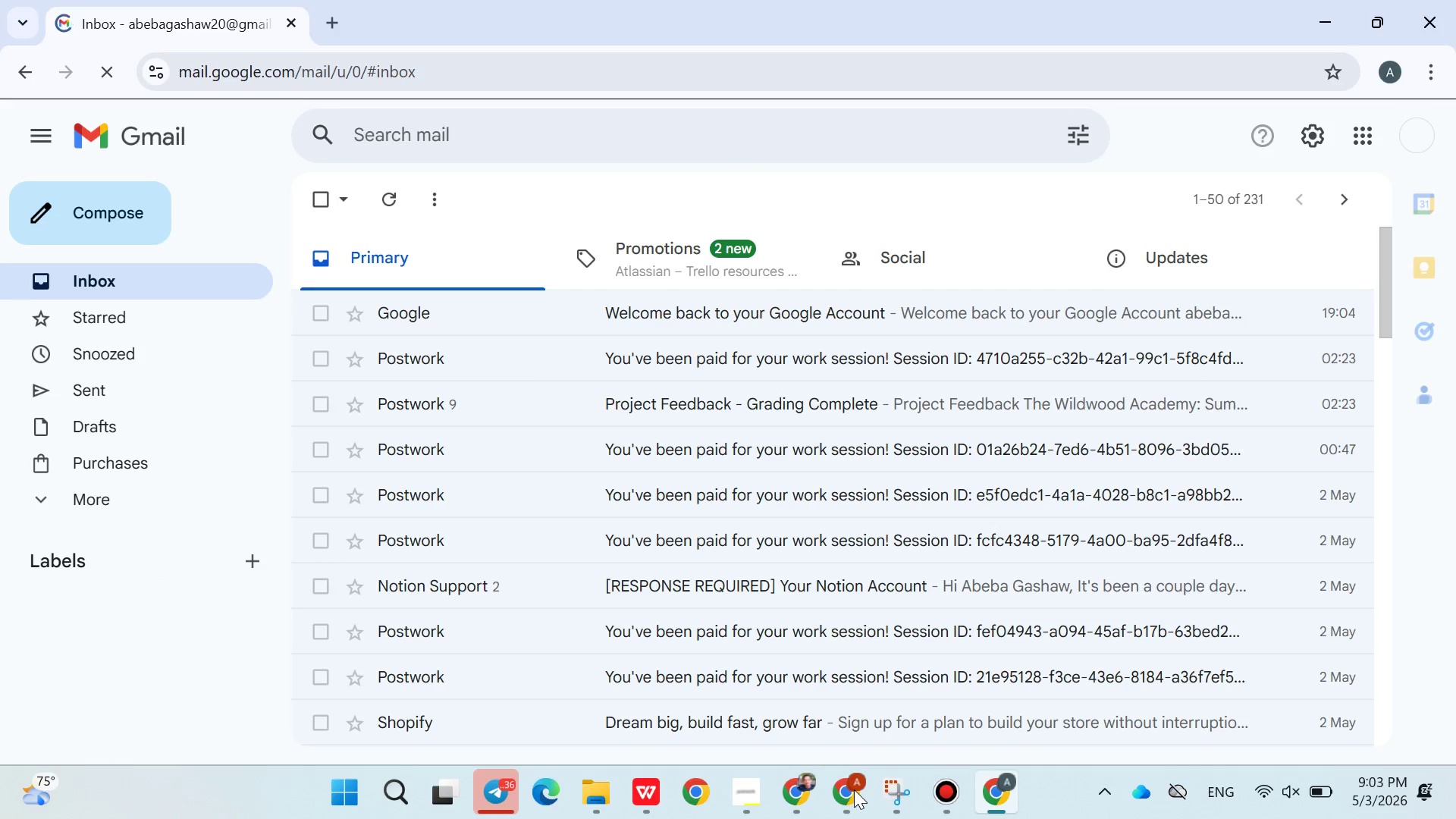 
left_click([854, 789])
 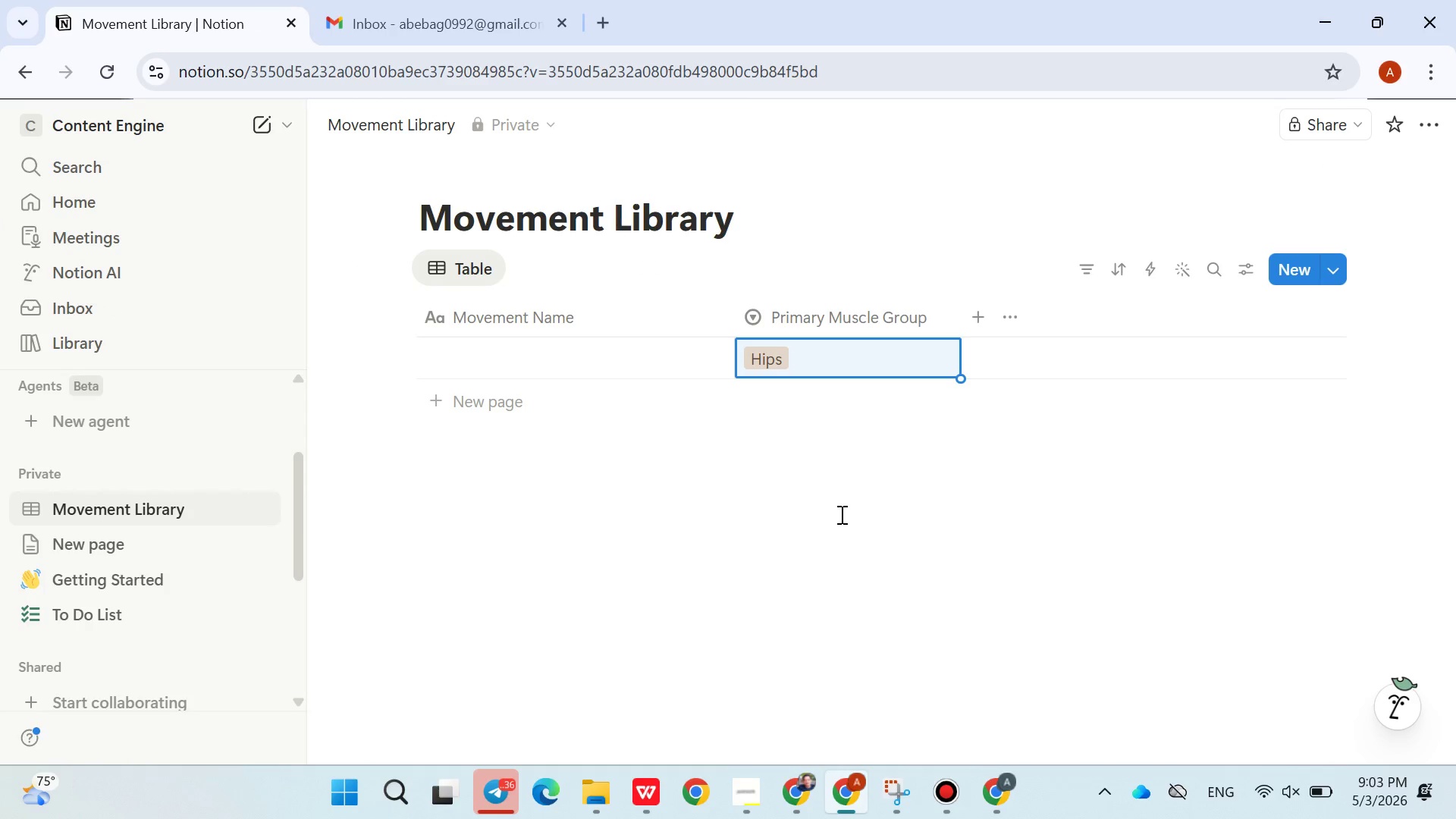 
left_click([841, 518])
 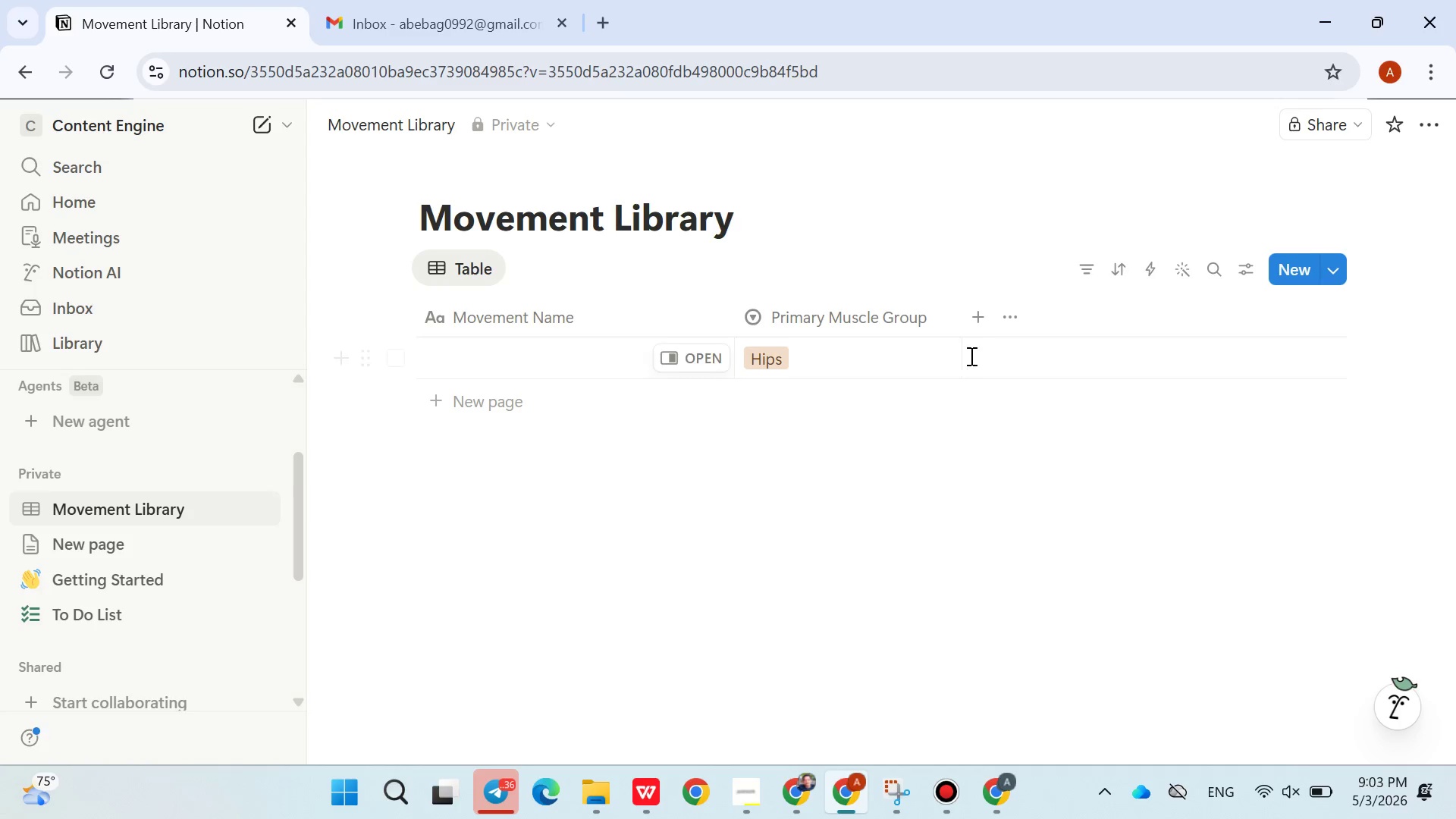 
left_click([982, 324])
 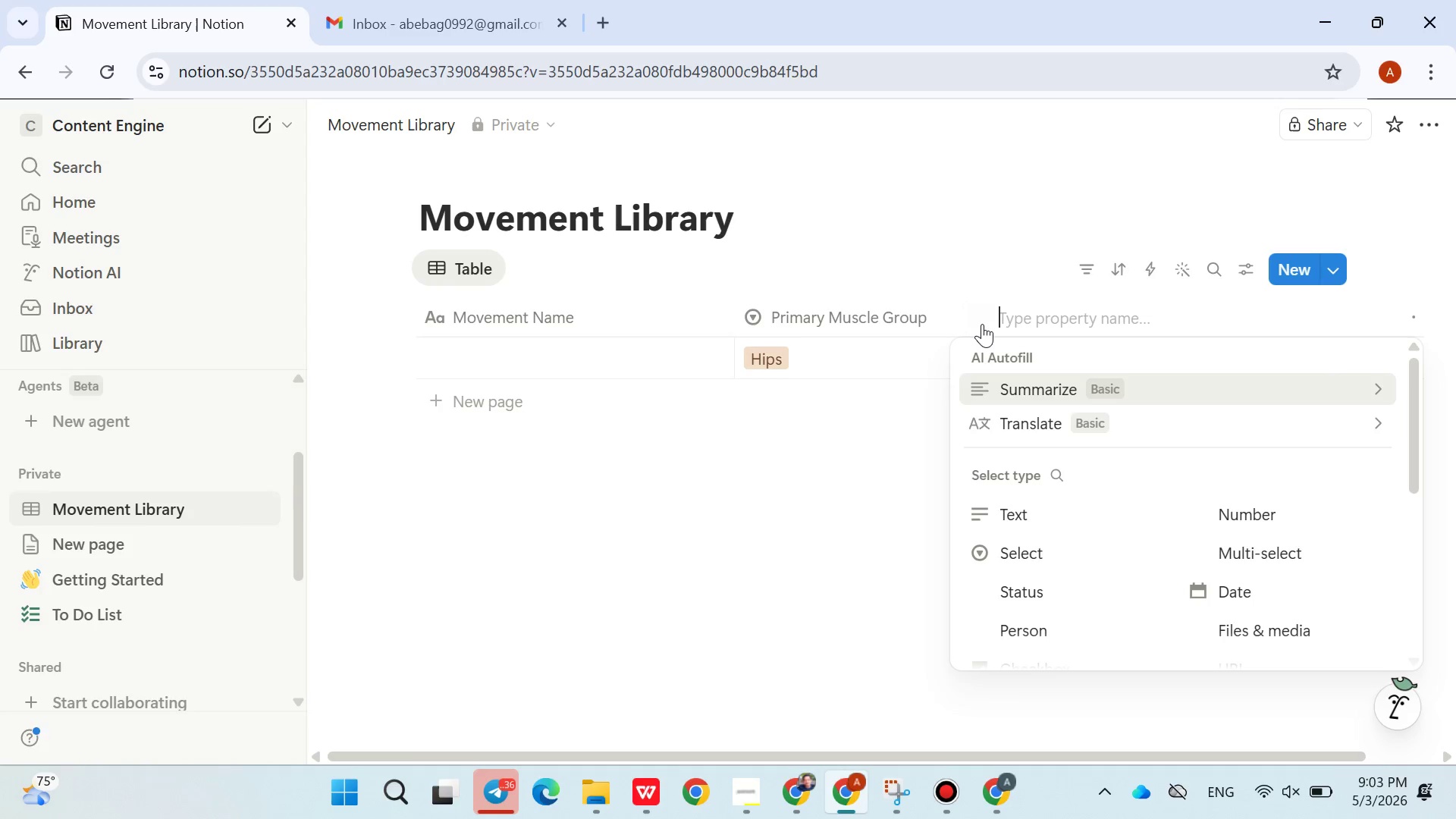 
type(Equipment Type)
 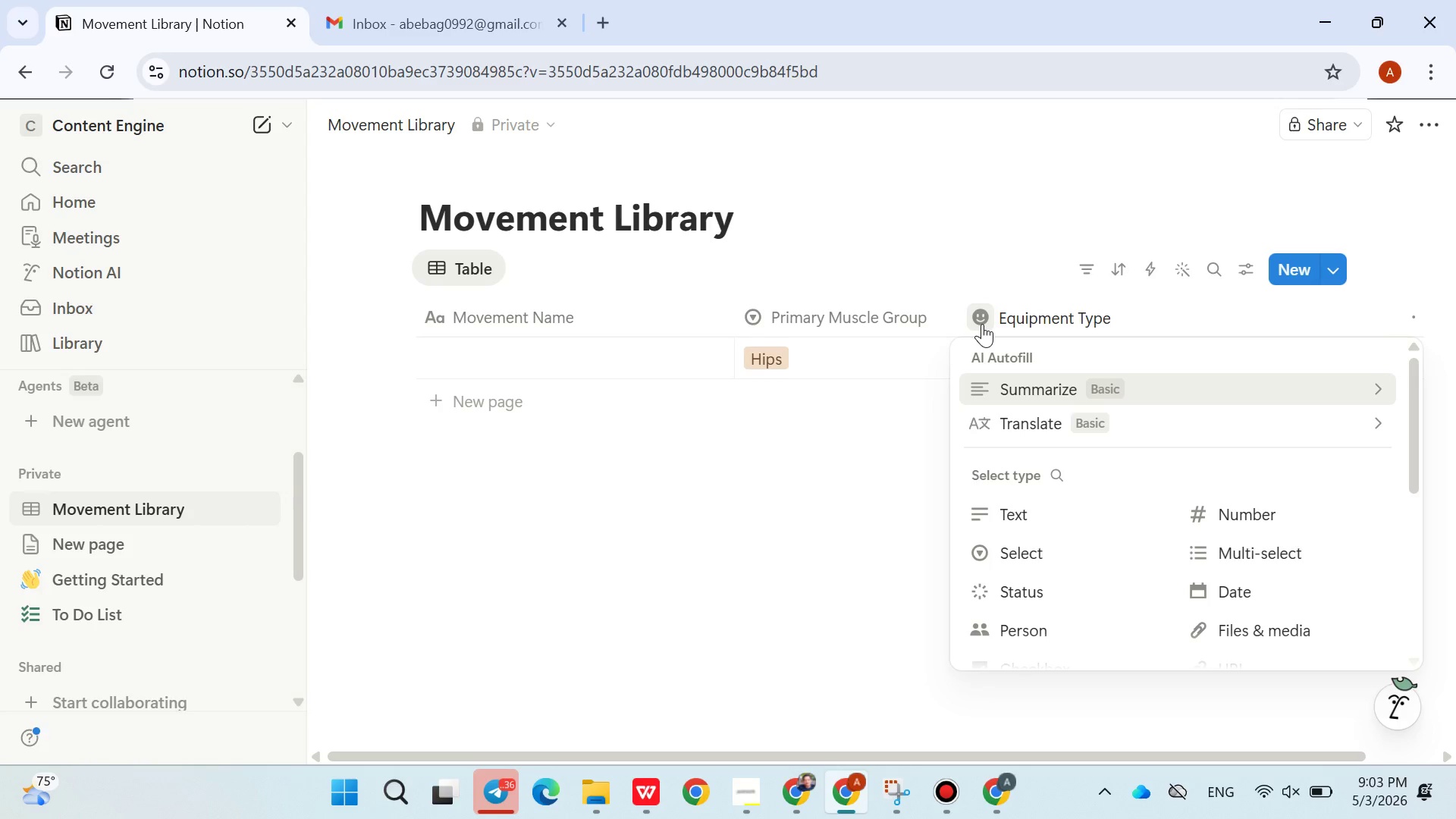 
left_click([1032, 548])
 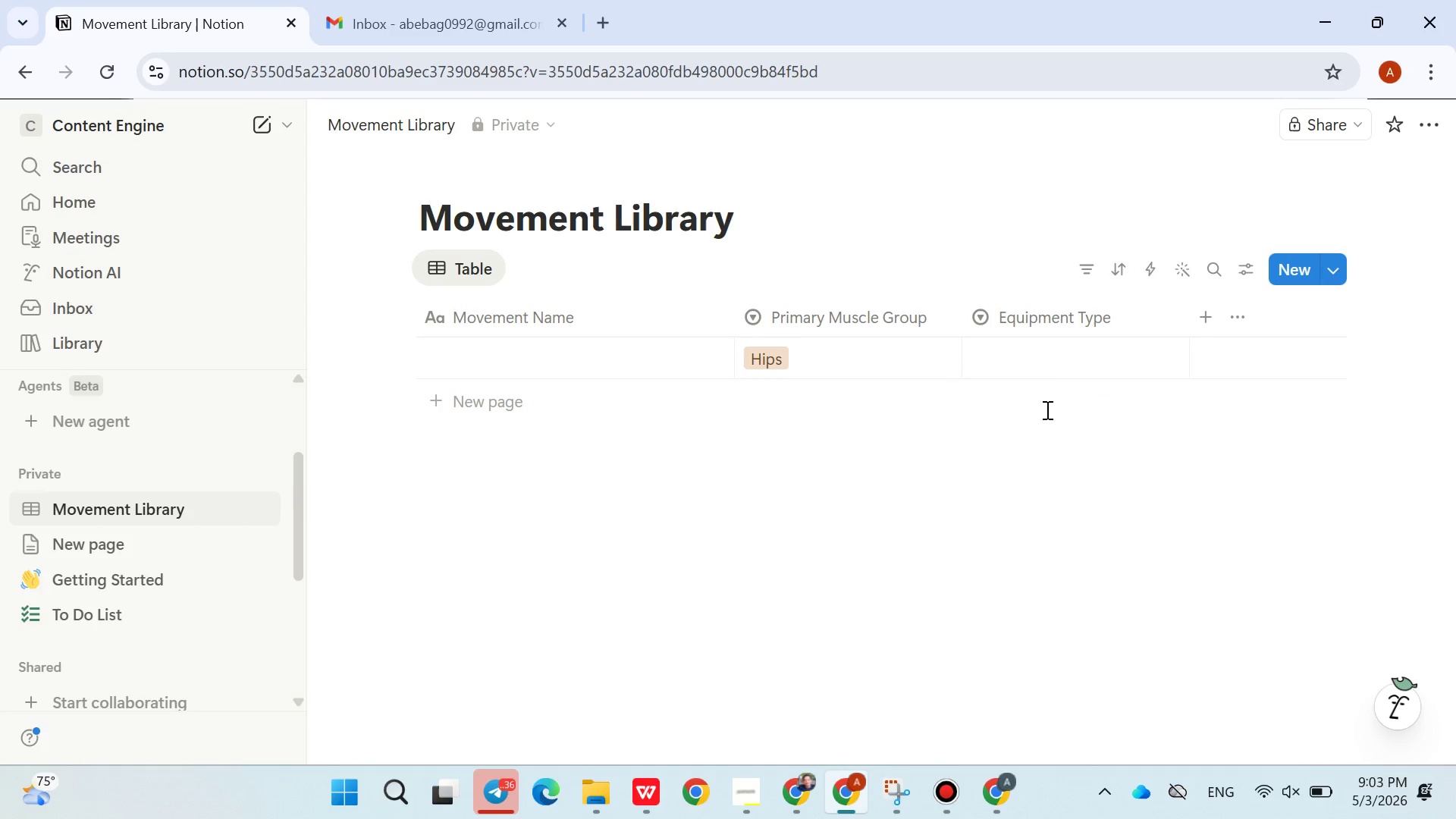 
left_click([1036, 345])
 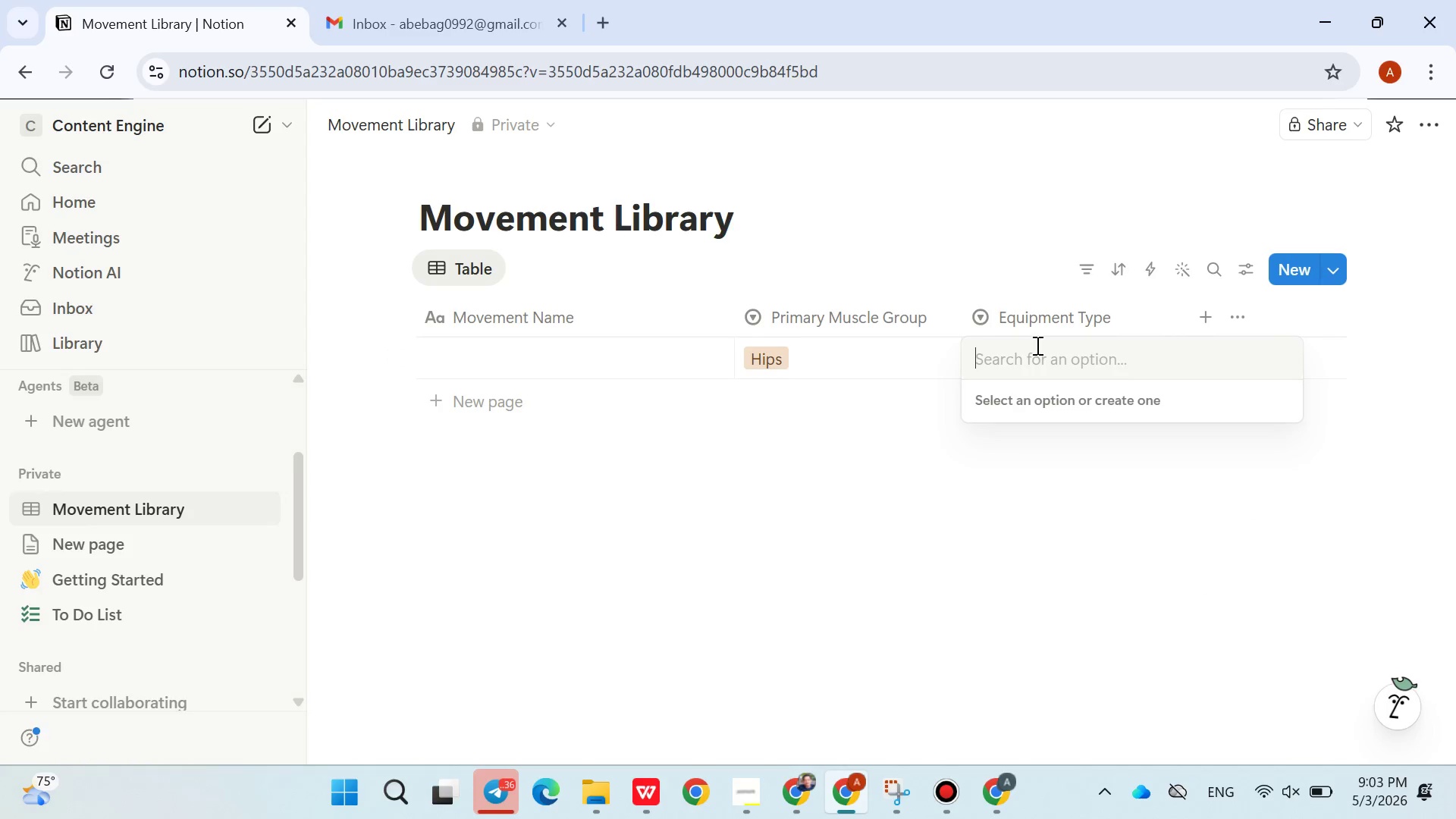 
type(Berbel)
 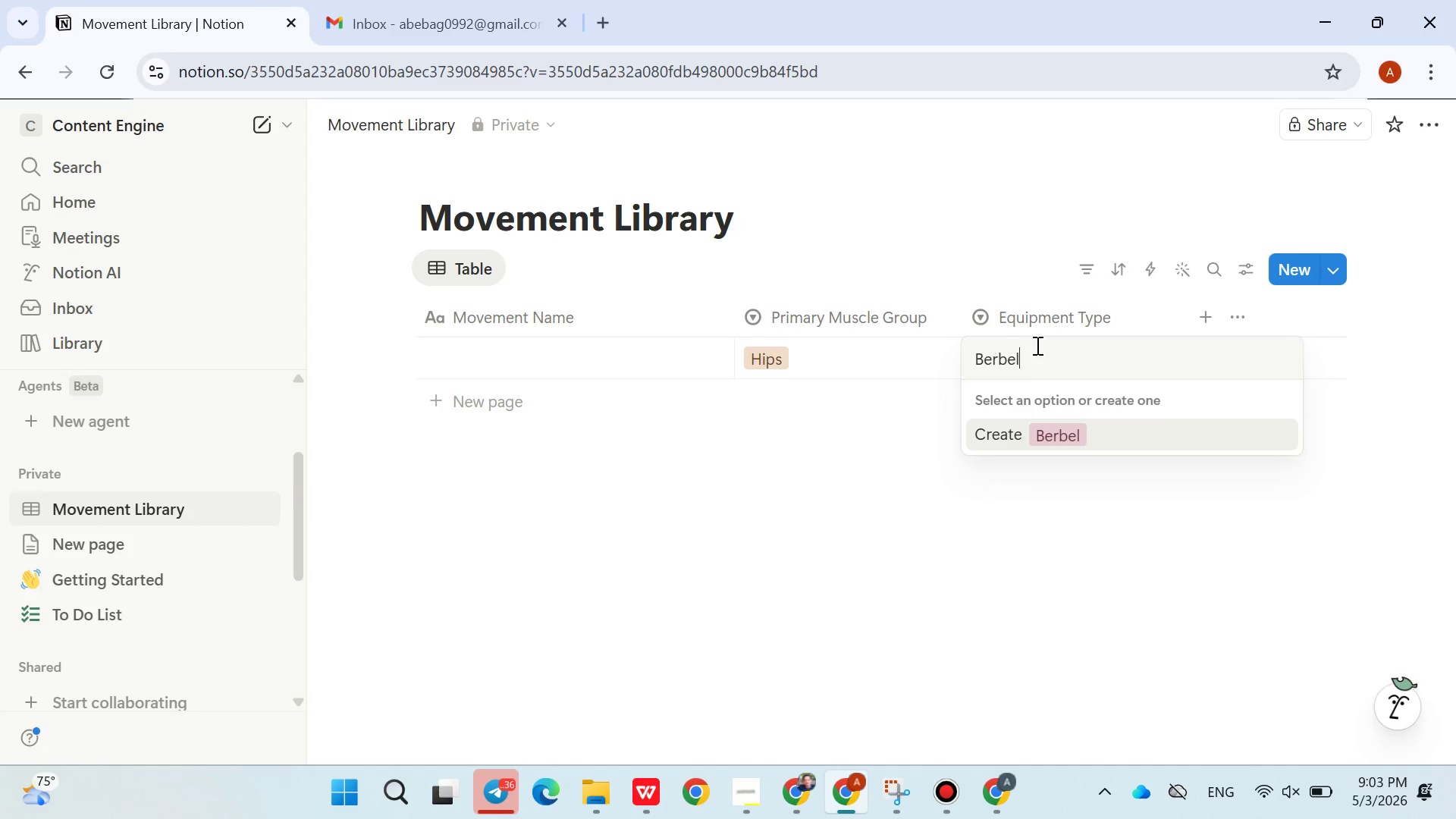 
key(Enter)
 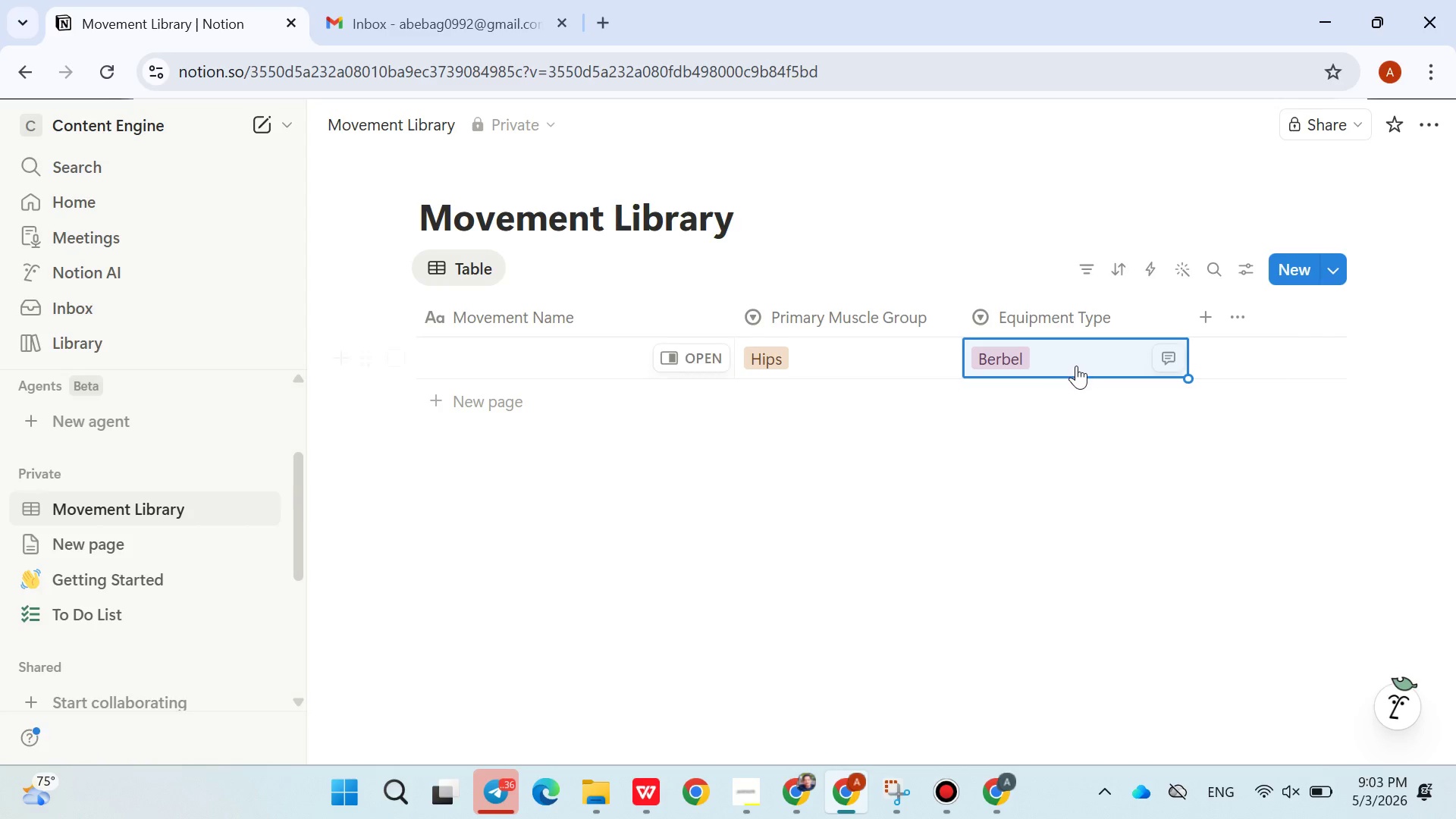 
left_click([1076, 366])
 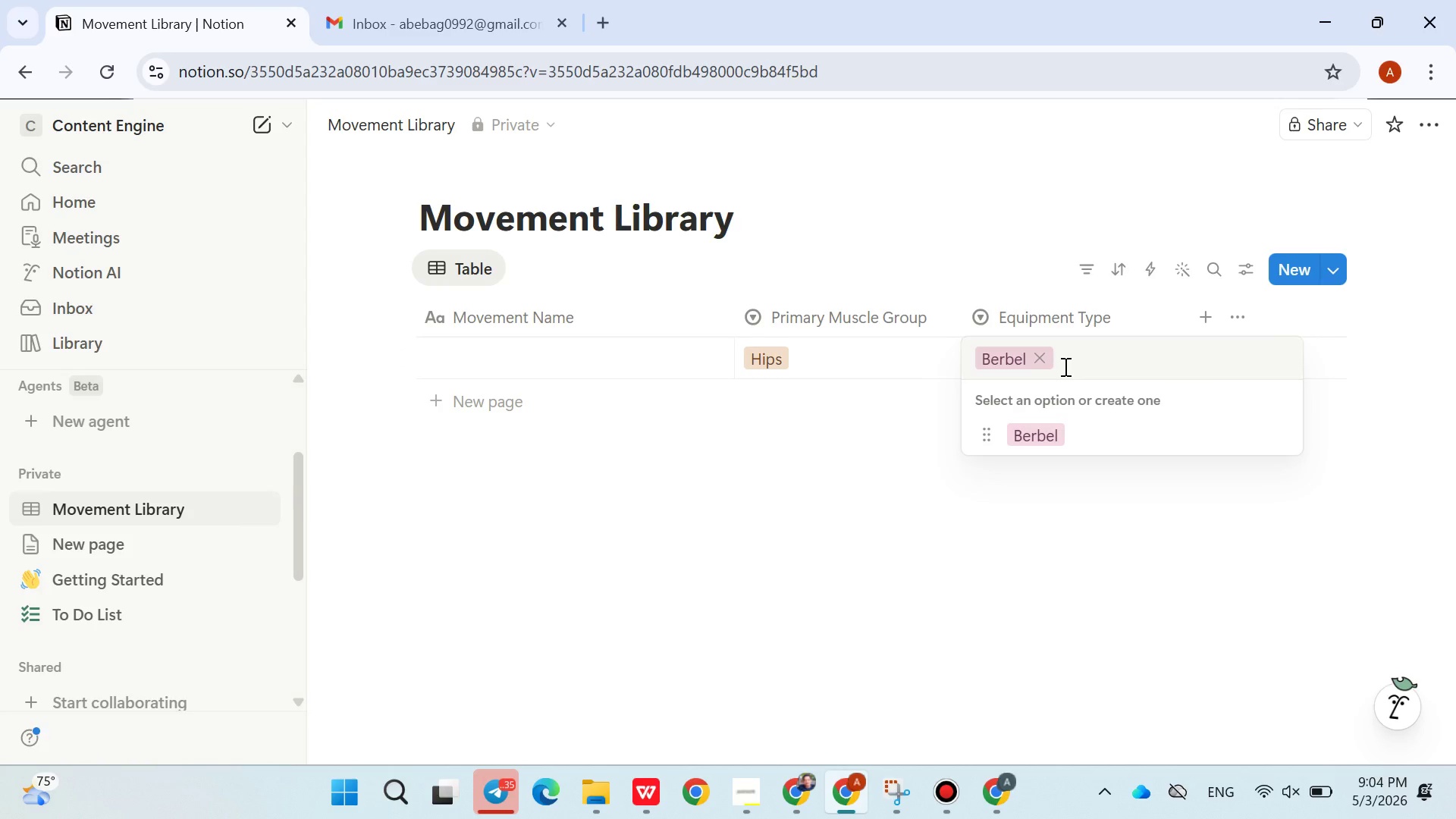 
wait(7.16)
 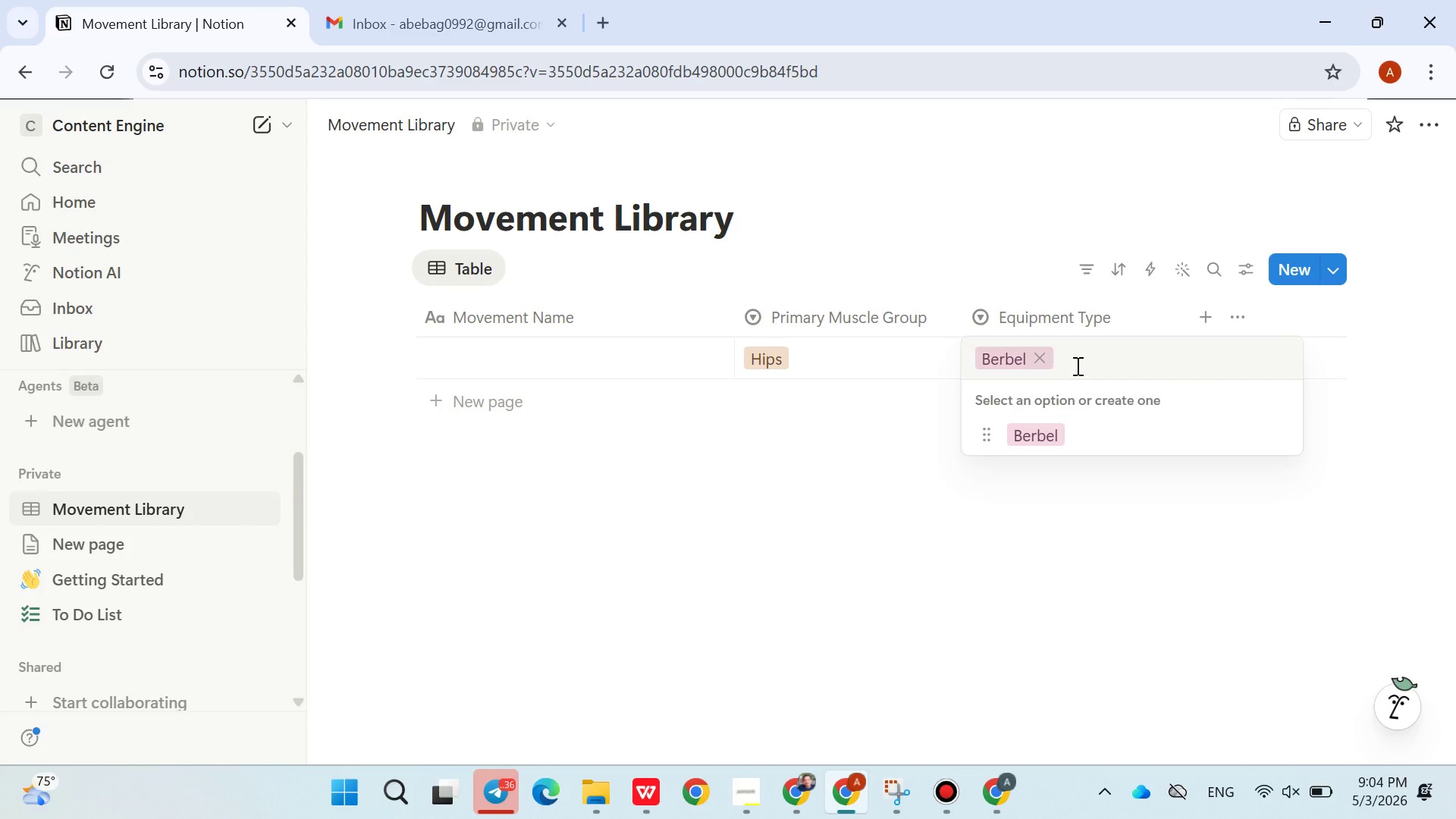 
left_click([1283, 441])
 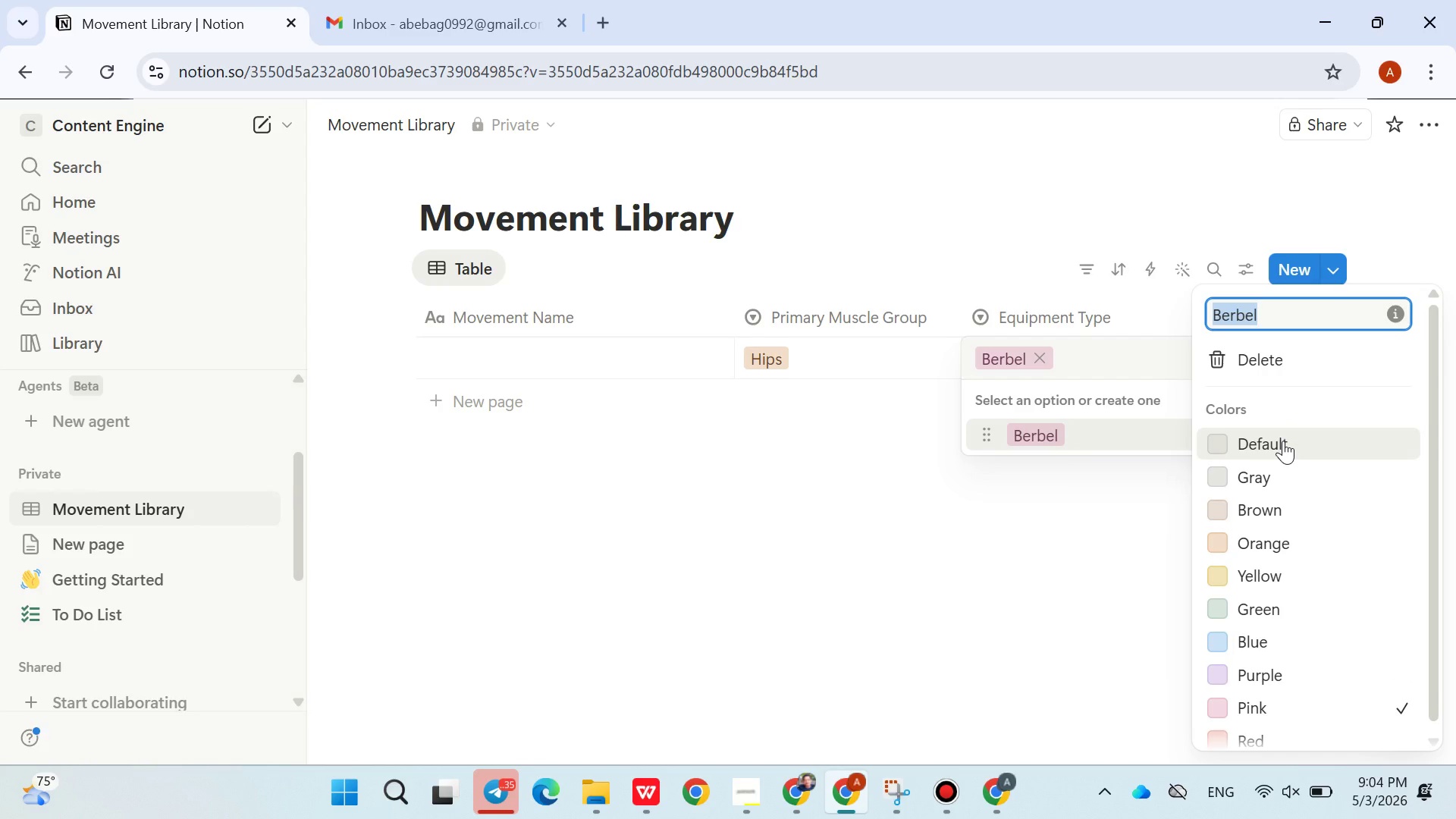 
key(ArrowRight)
 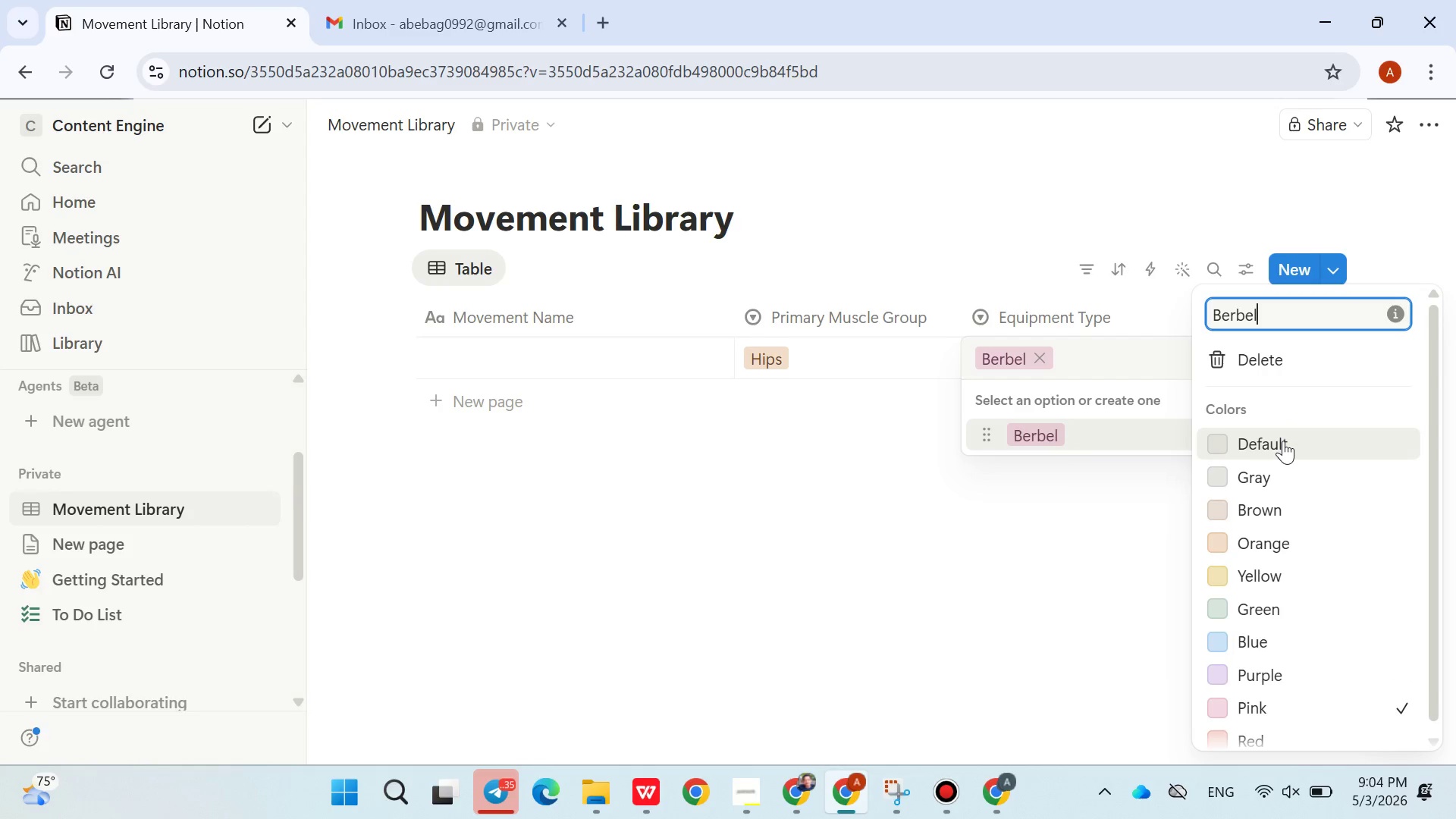 
key(L)
 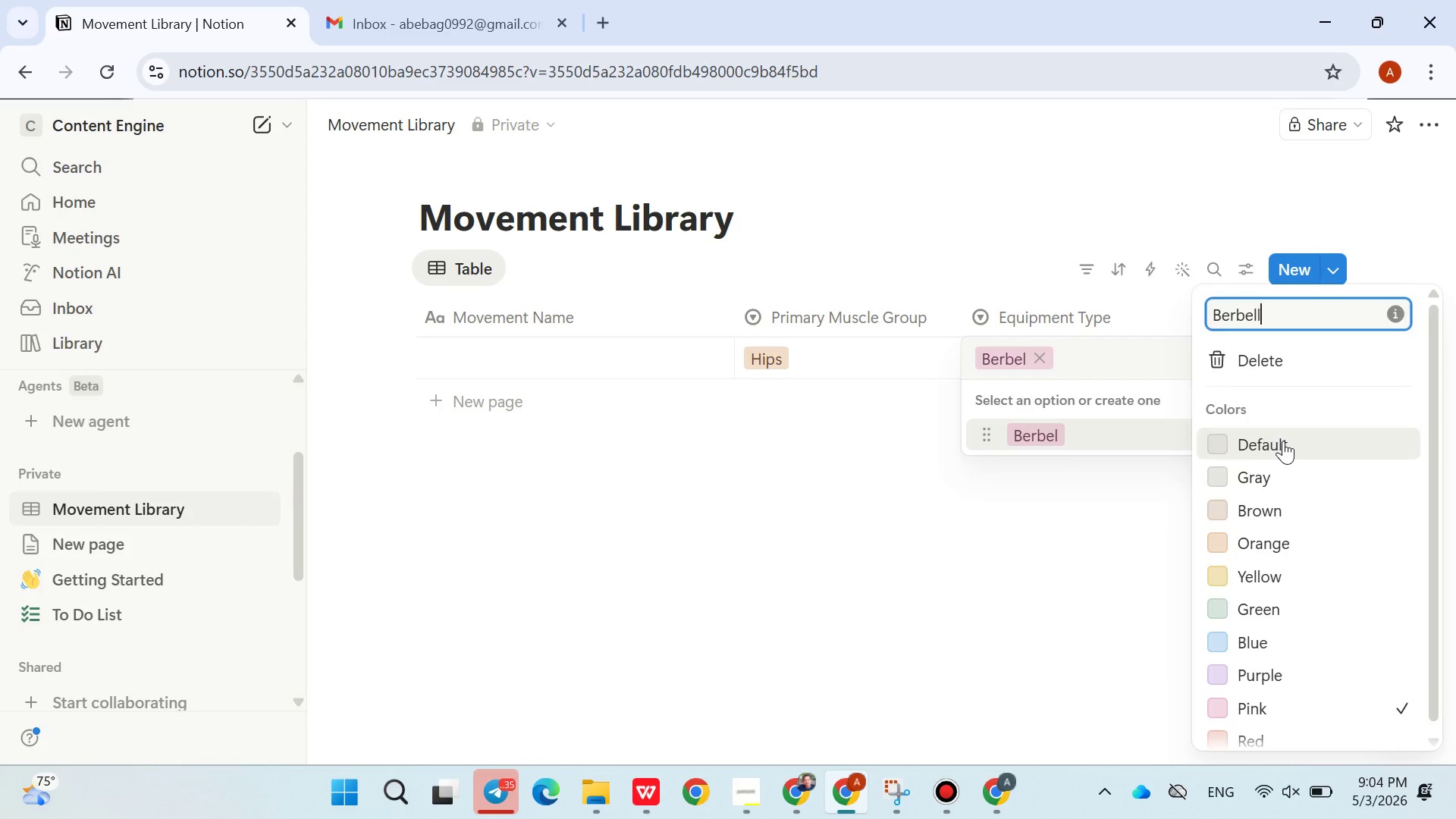 
key(Enter)
 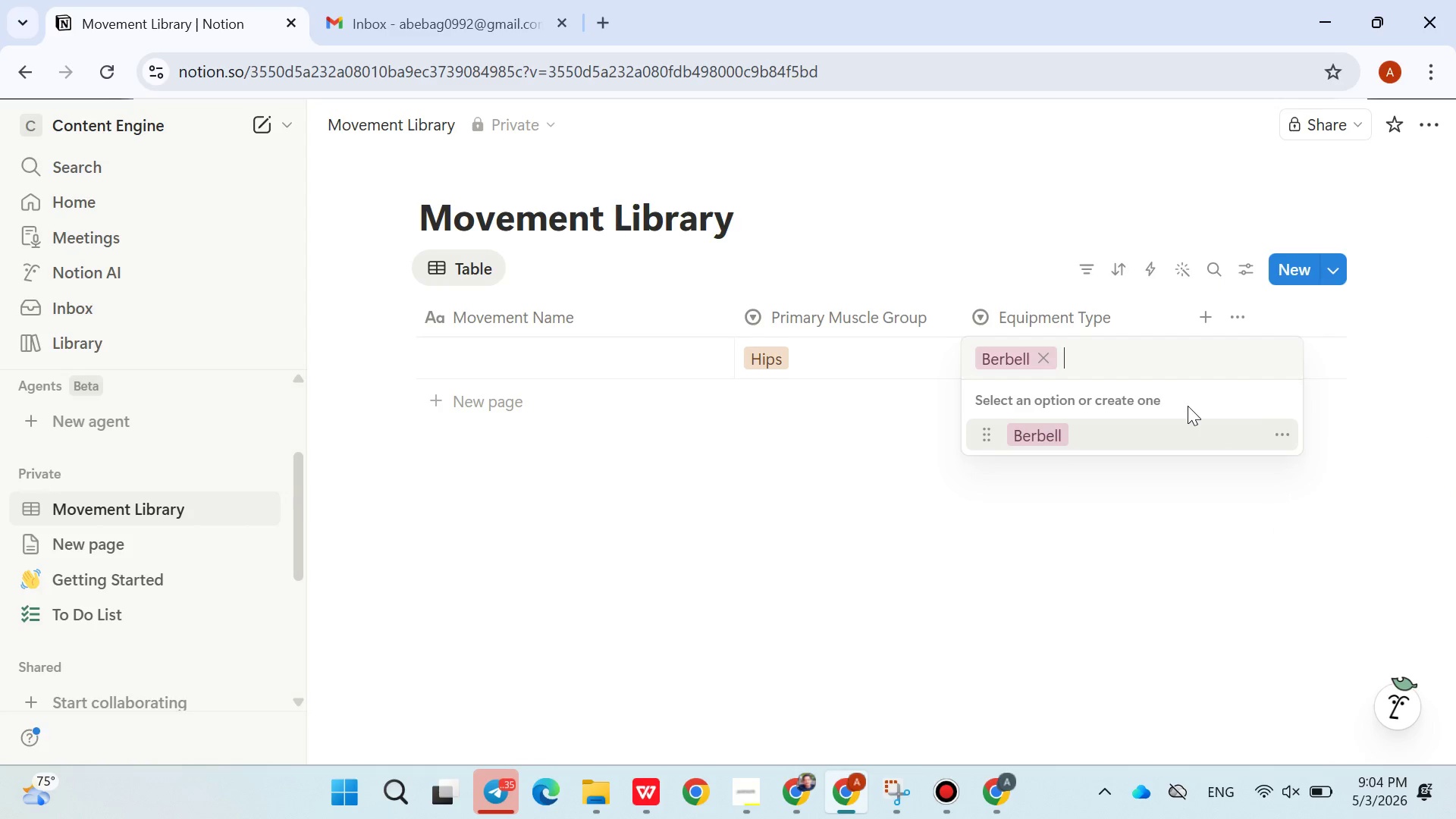 
type(De)
key(Backspace)
type(umbbell)
 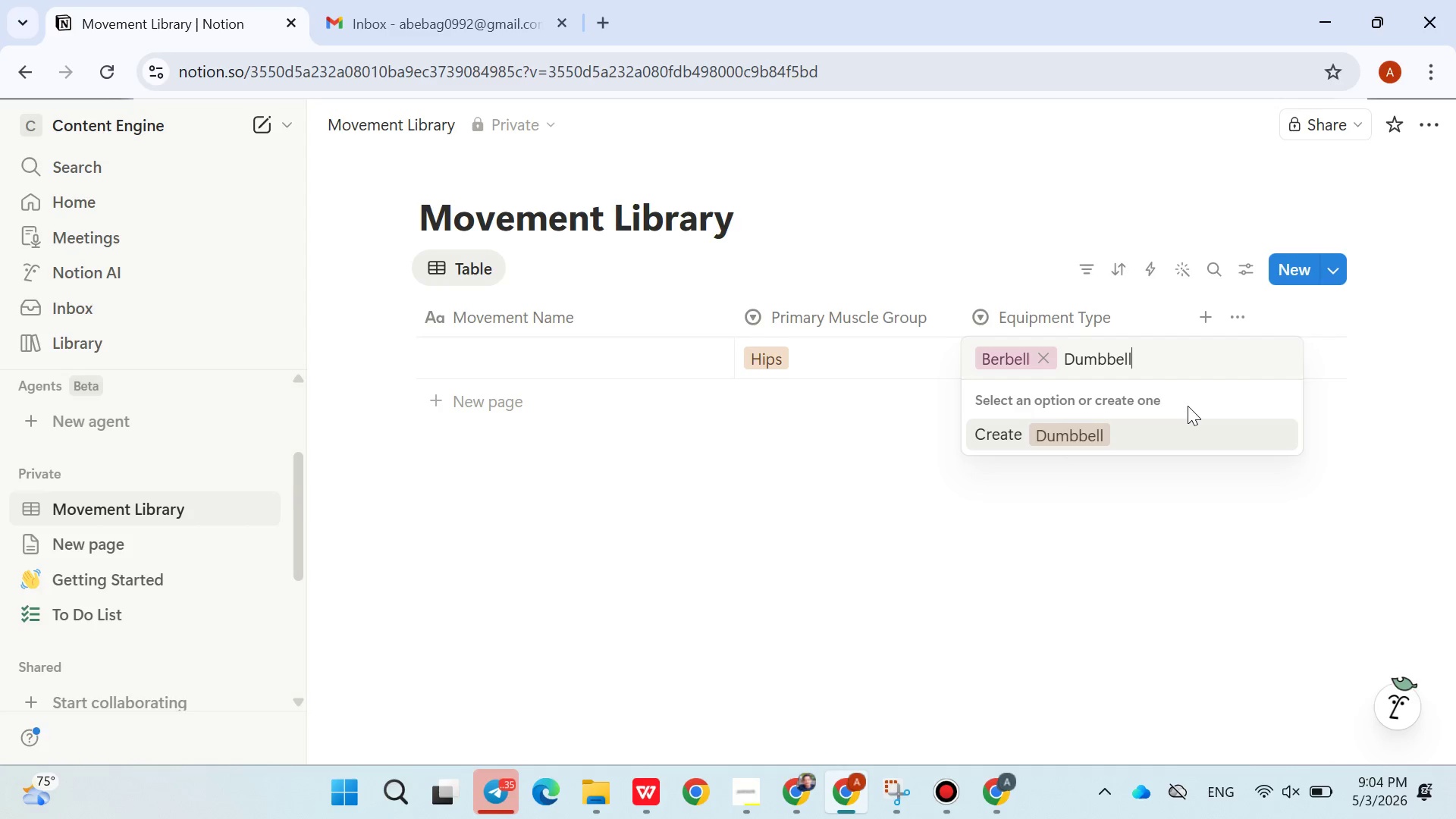 
key(Enter)
 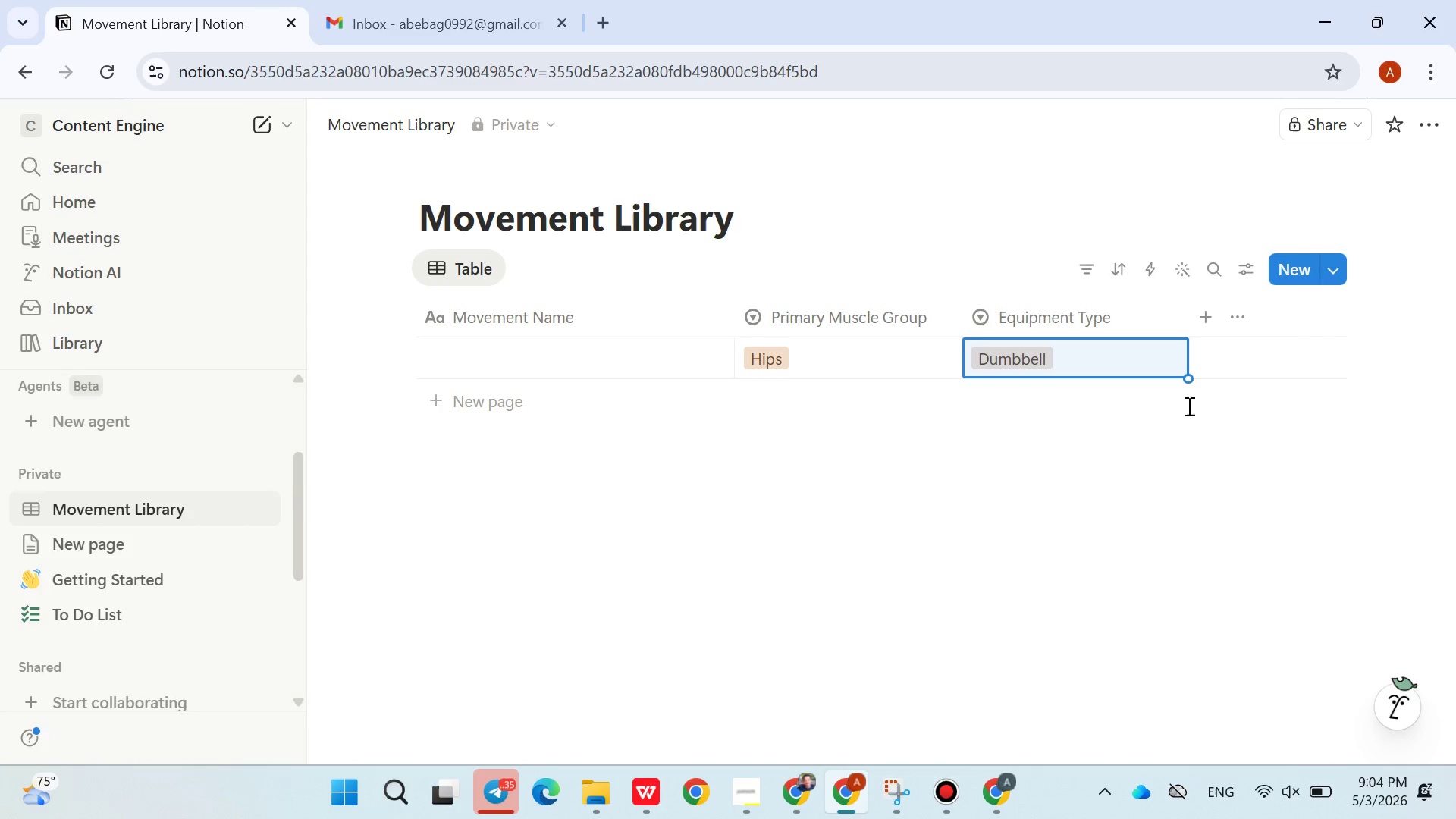 
type(Bands)
 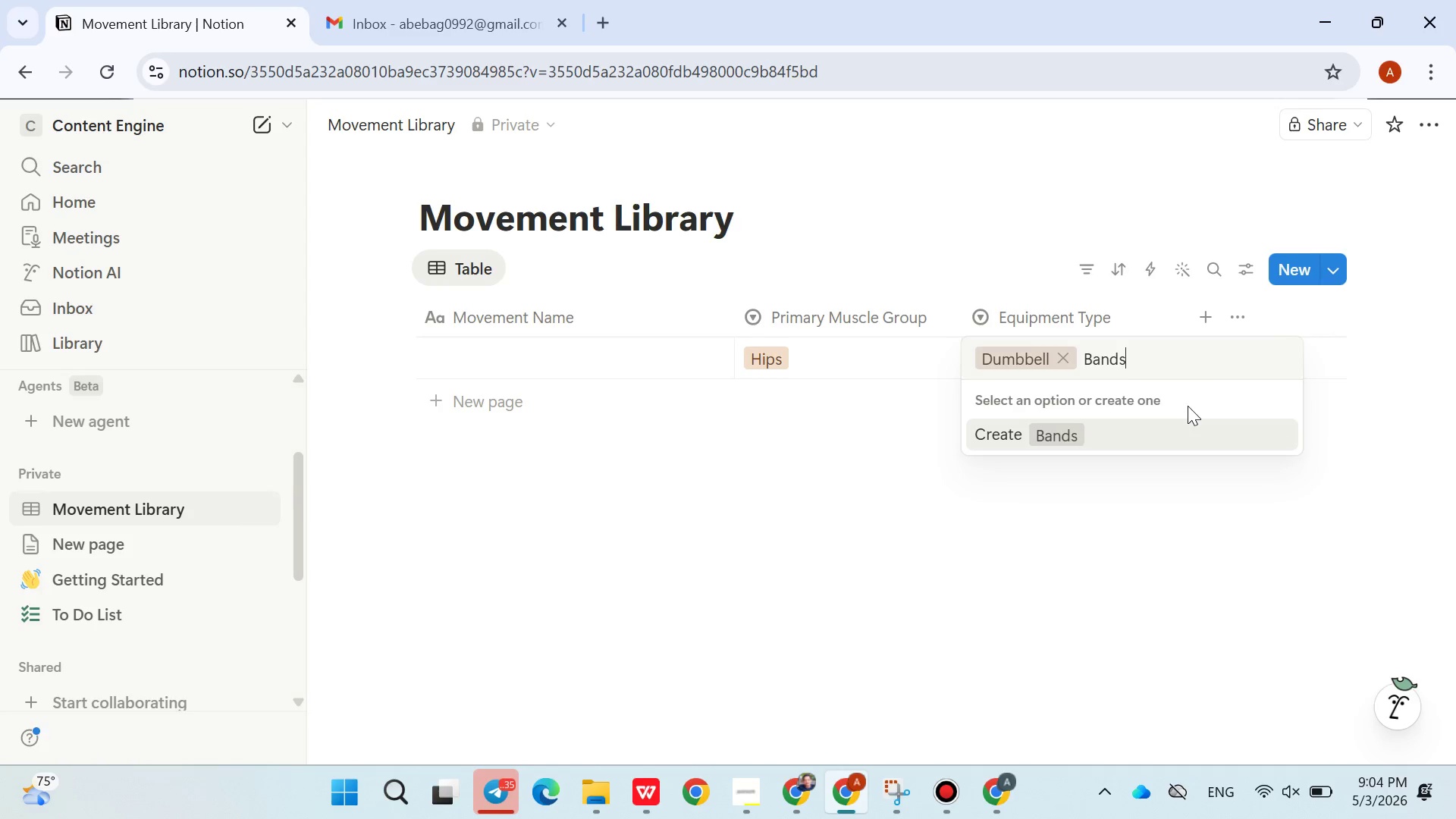 
key(Enter)
 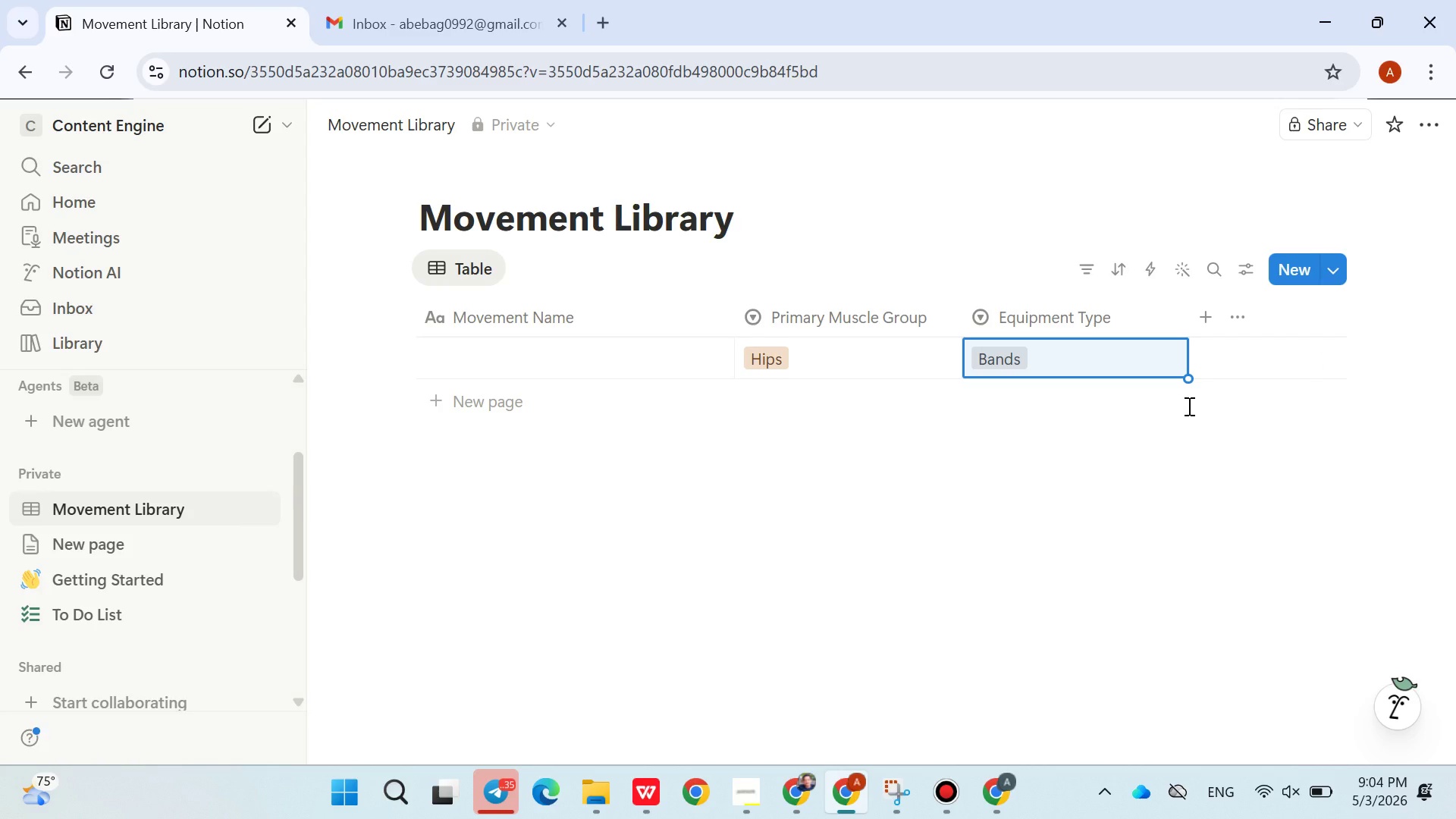 
wait(7.73)
 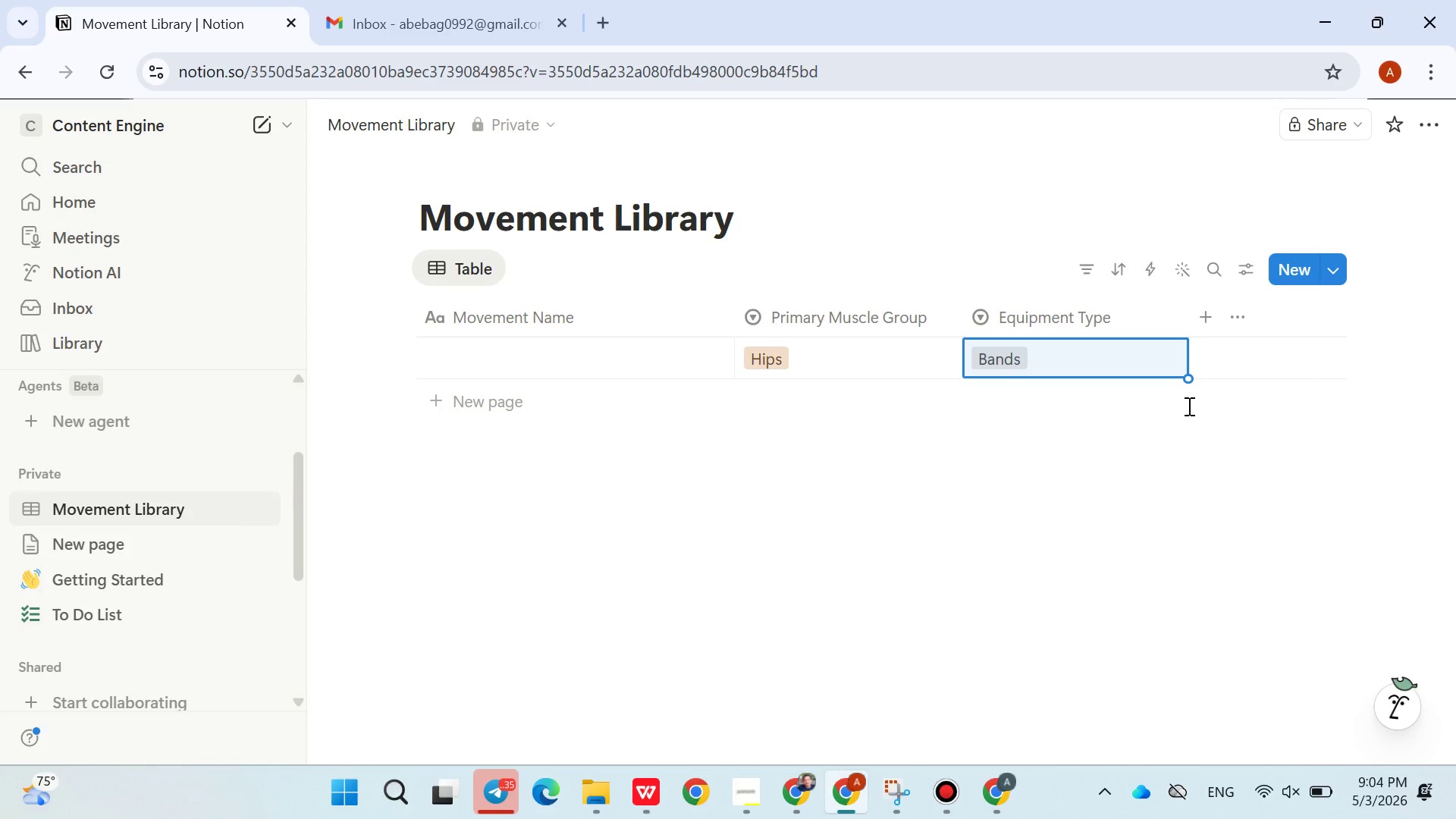 
type(Body Weight)
 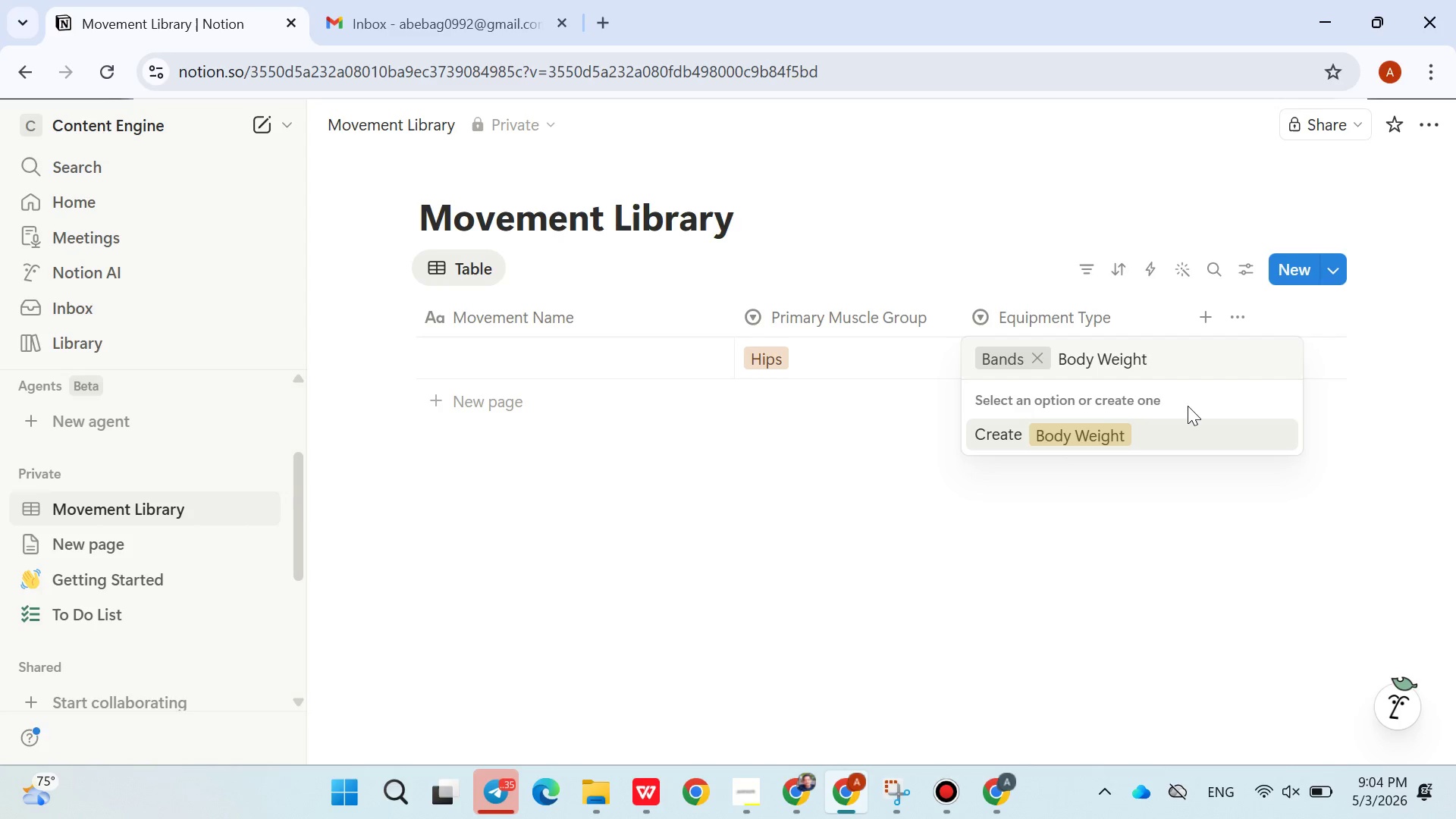 
key(ArrowLeft)
 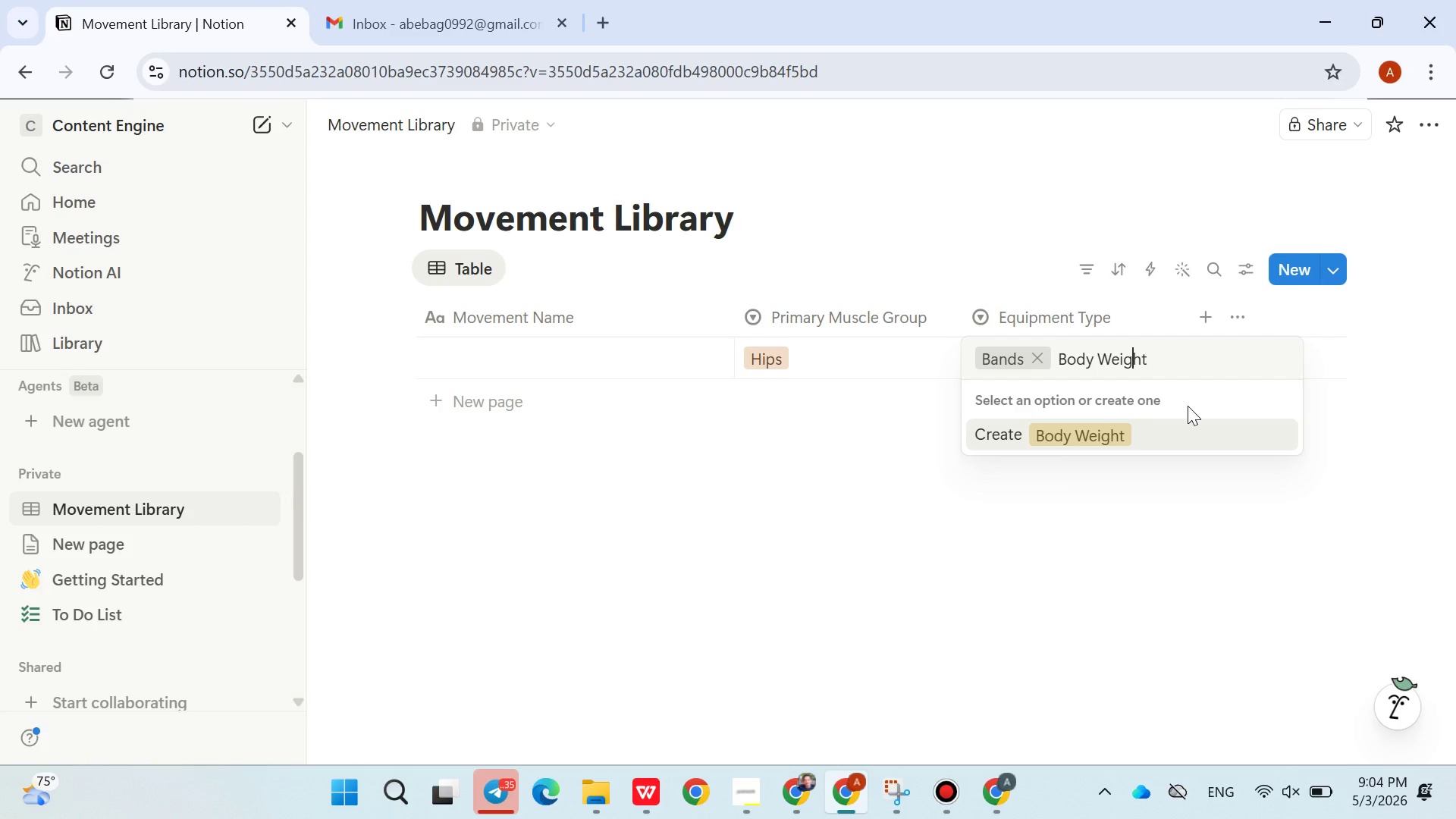 
key(ArrowLeft)
 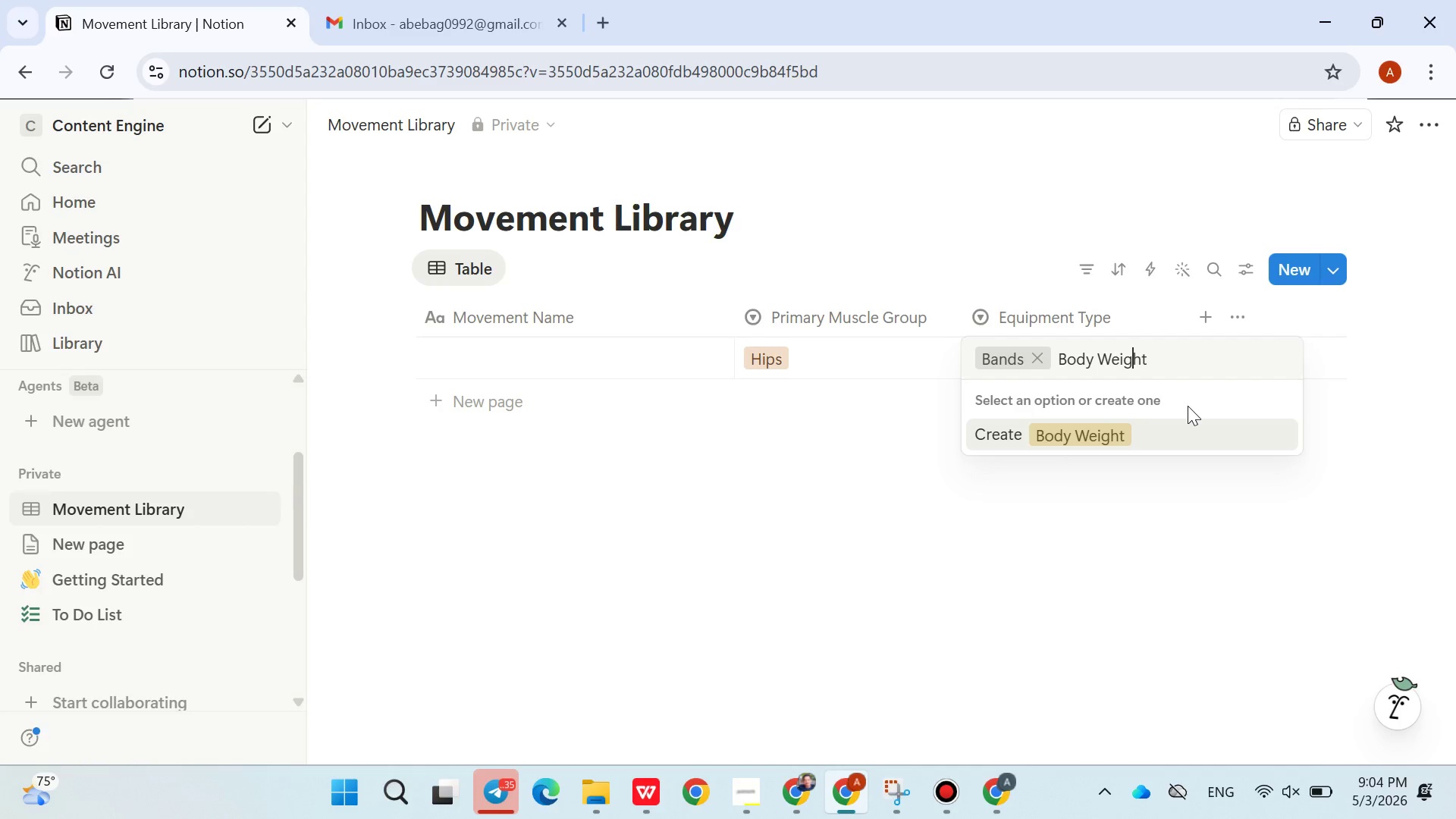 
key(ArrowLeft)
 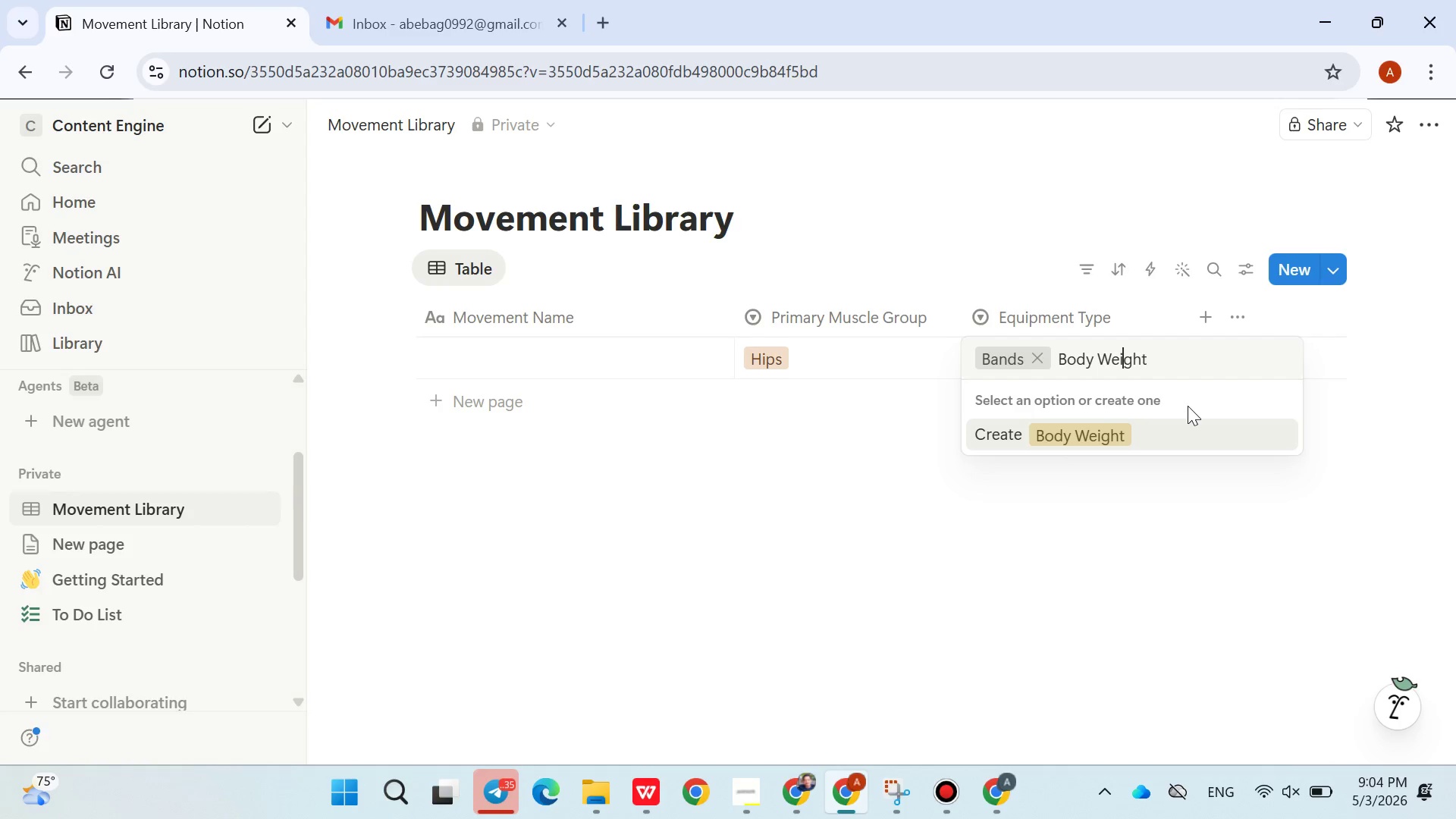 
key(ArrowLeft)
 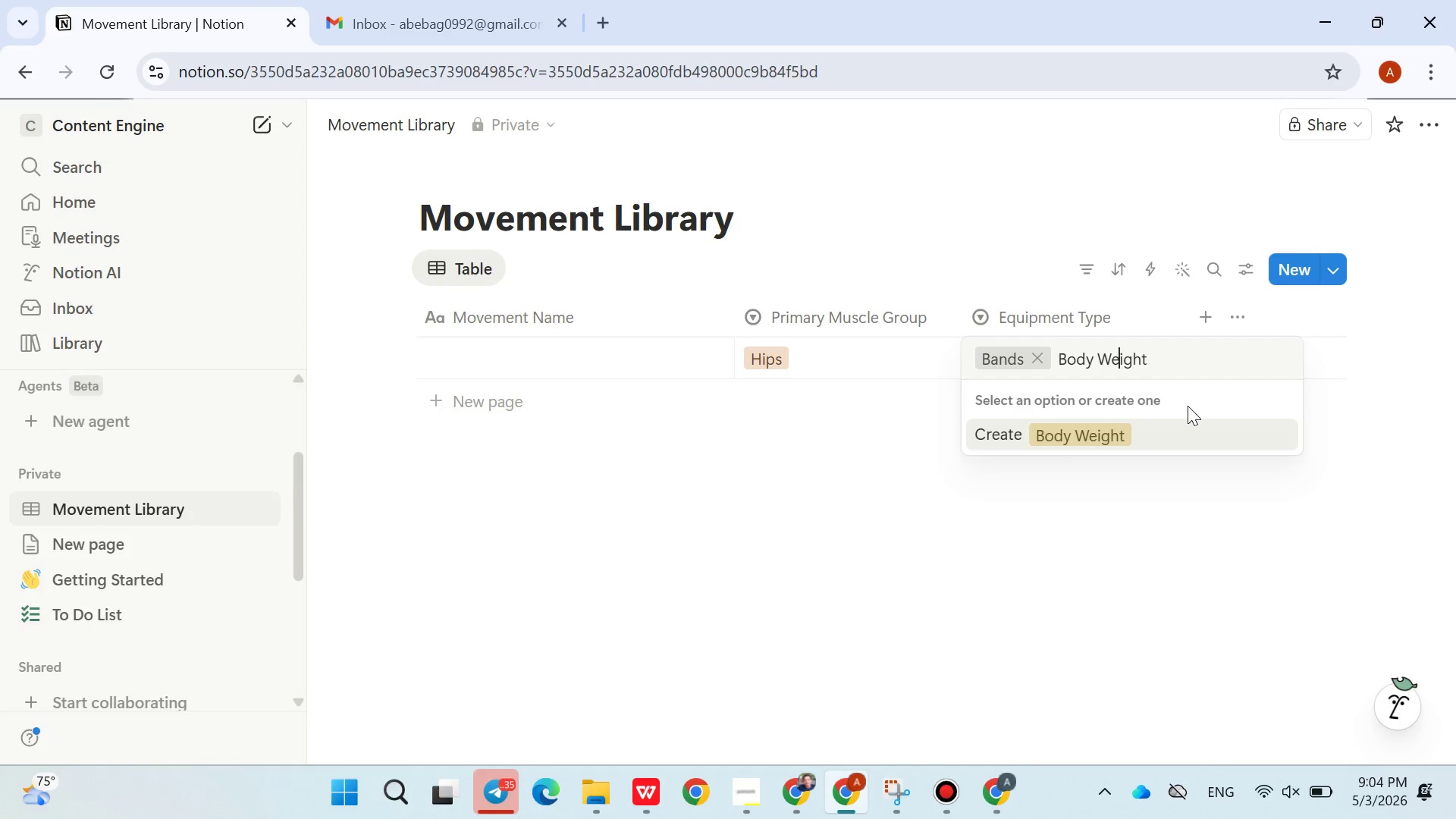 
key(ArrowLeft)
 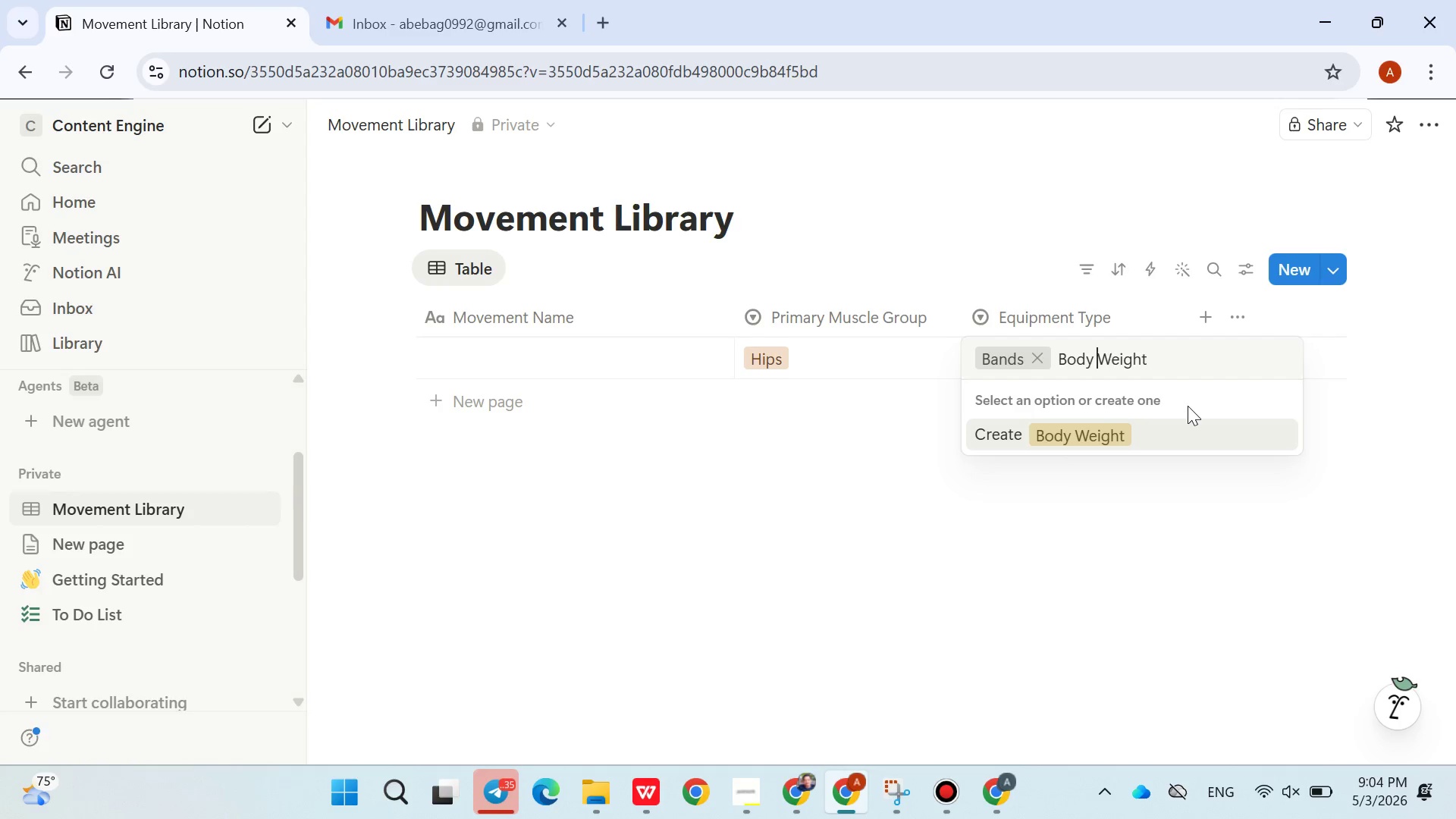 
key(ArrowLeft)
 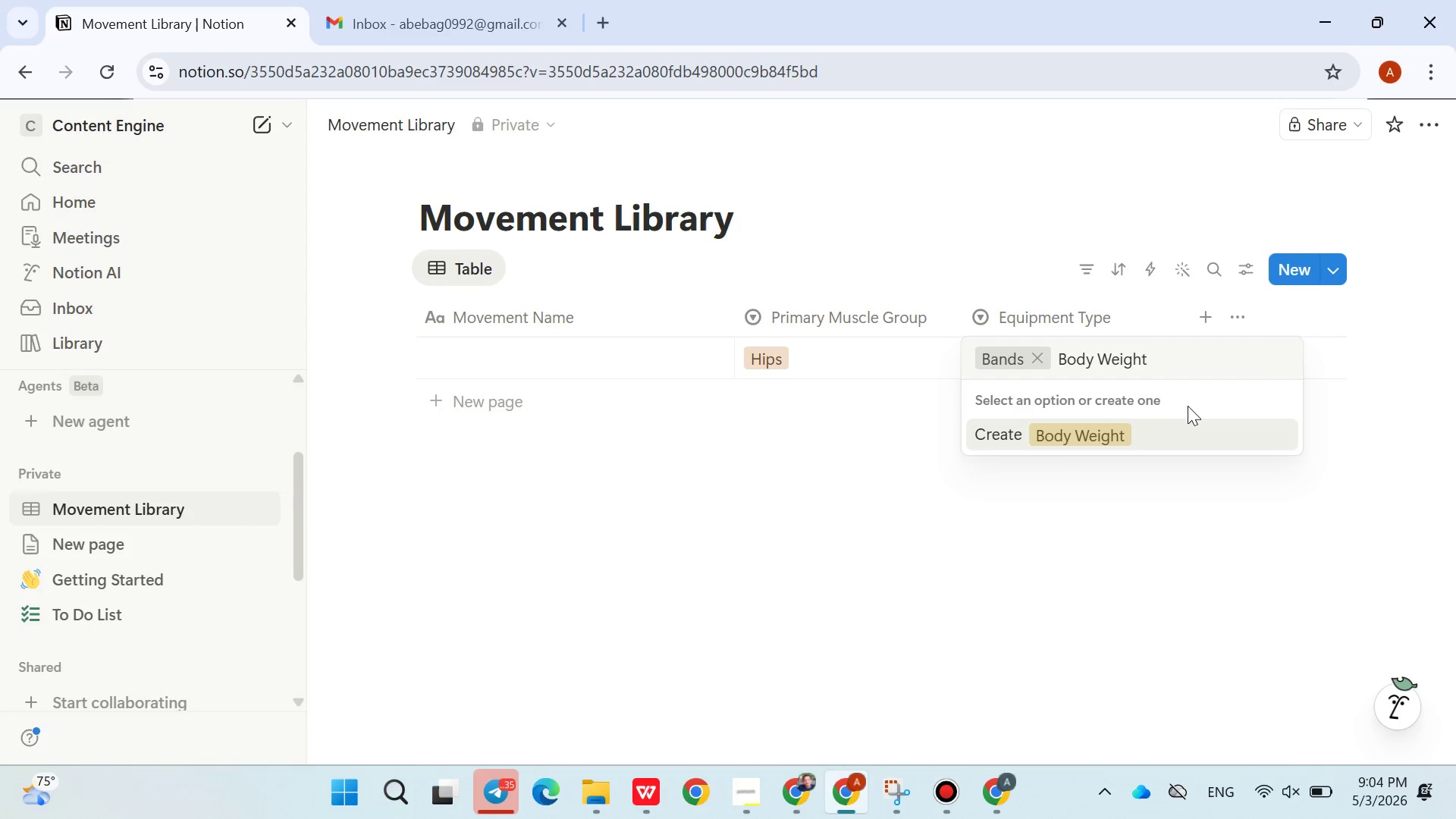 
key(Backspace)
 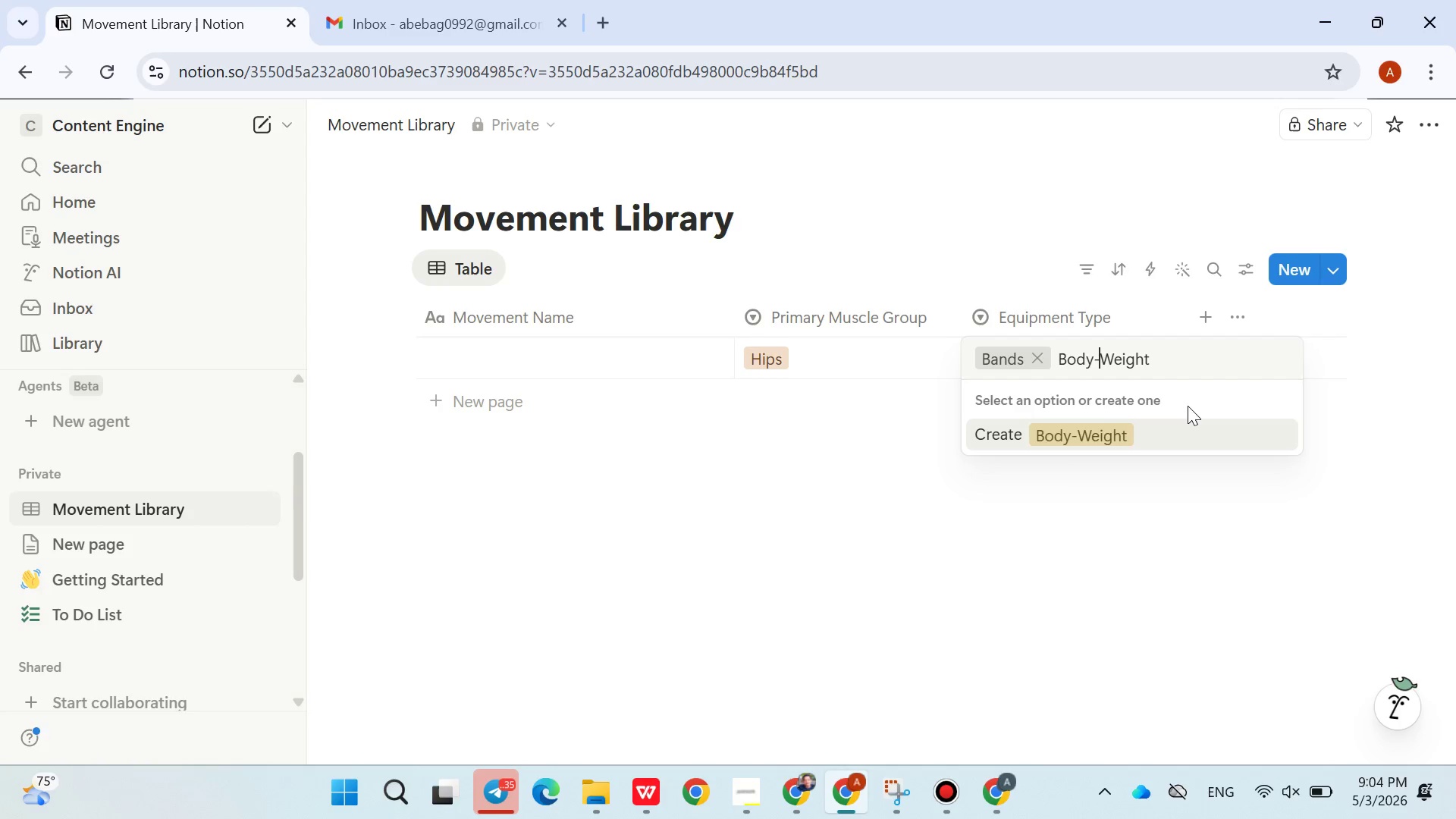 
key(Minus)
 